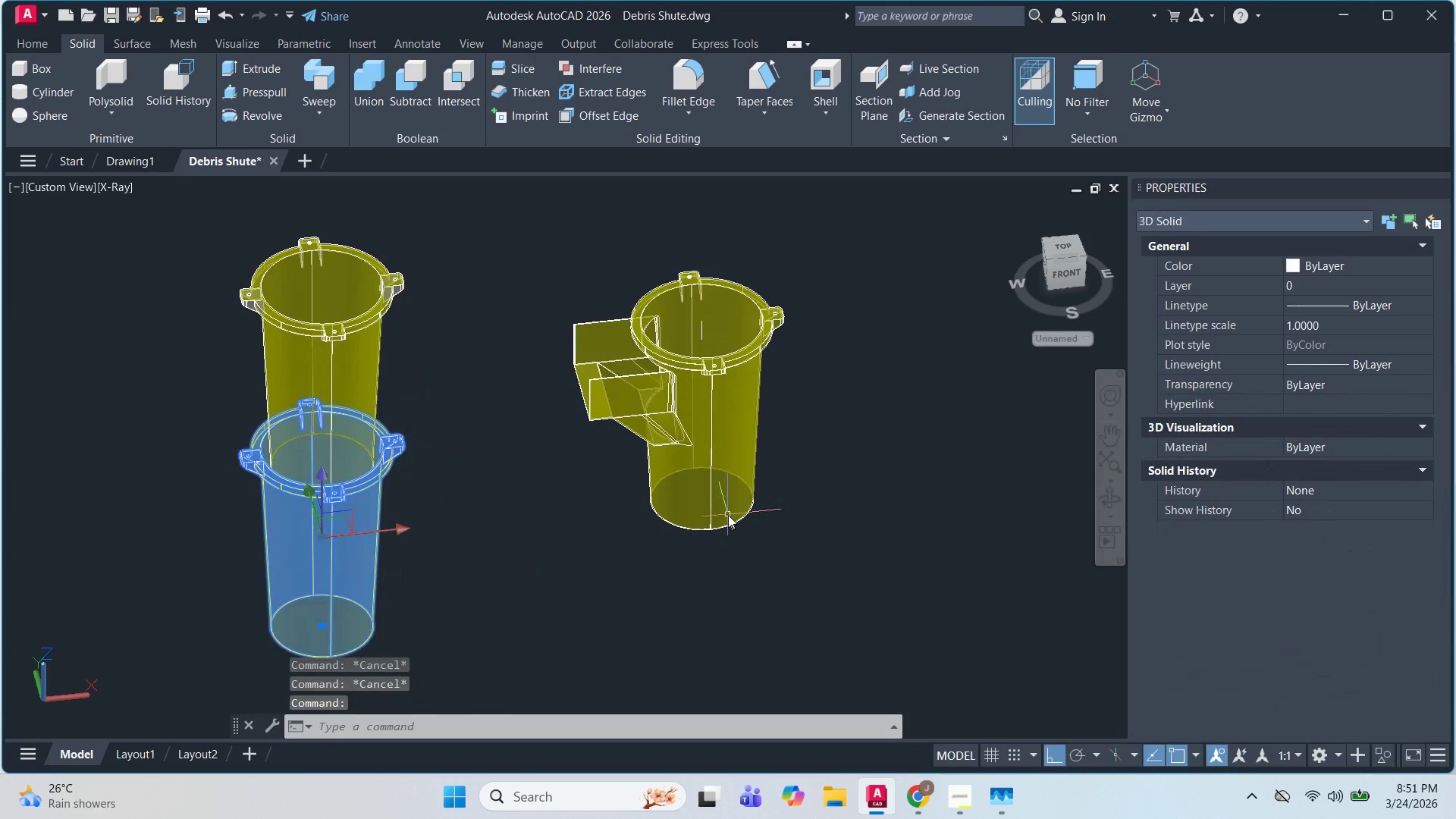 
scroll: coordinate [568, 561], scroll_direction: up, amount: 1.0
 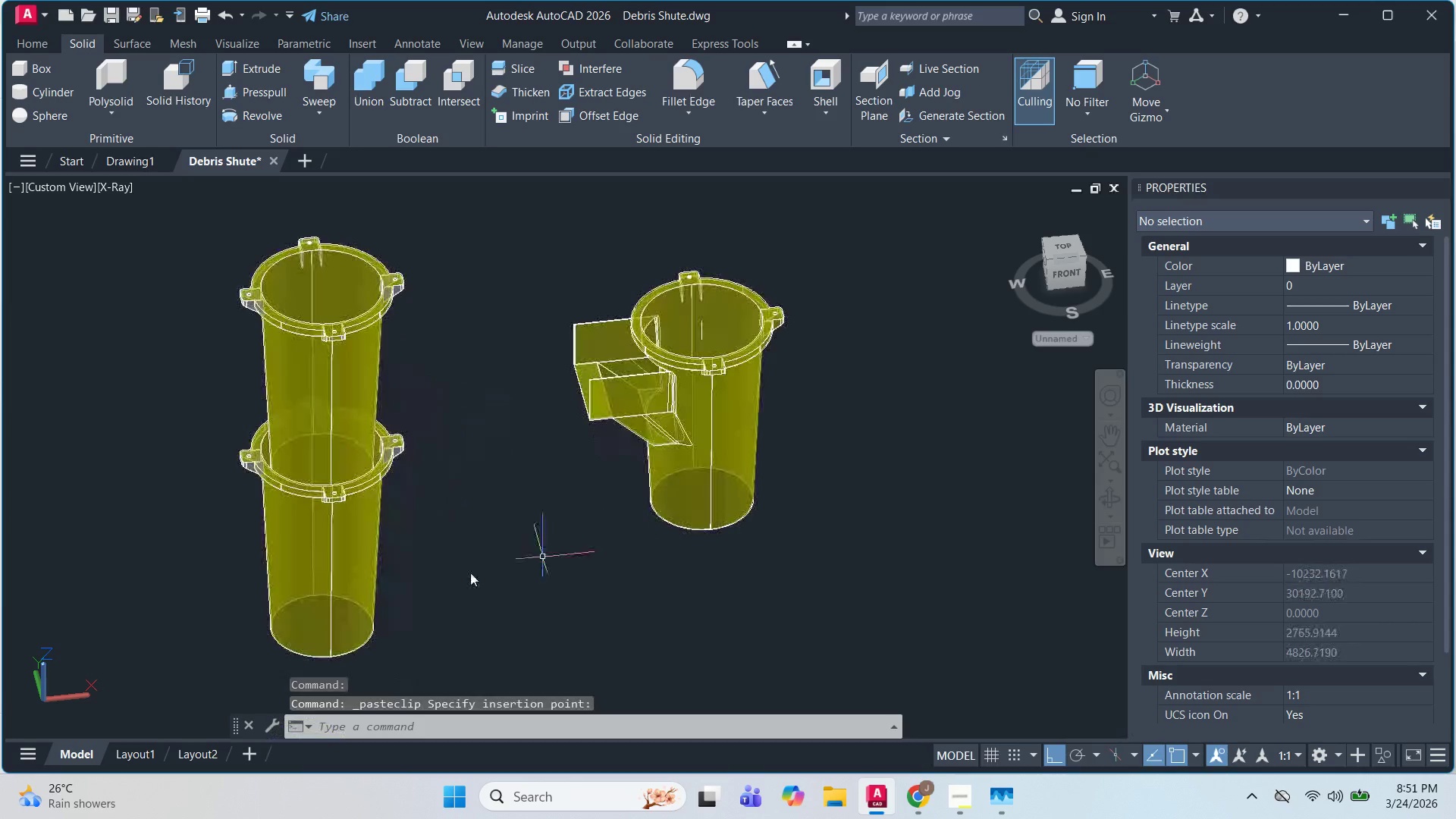 
key(Escape)
 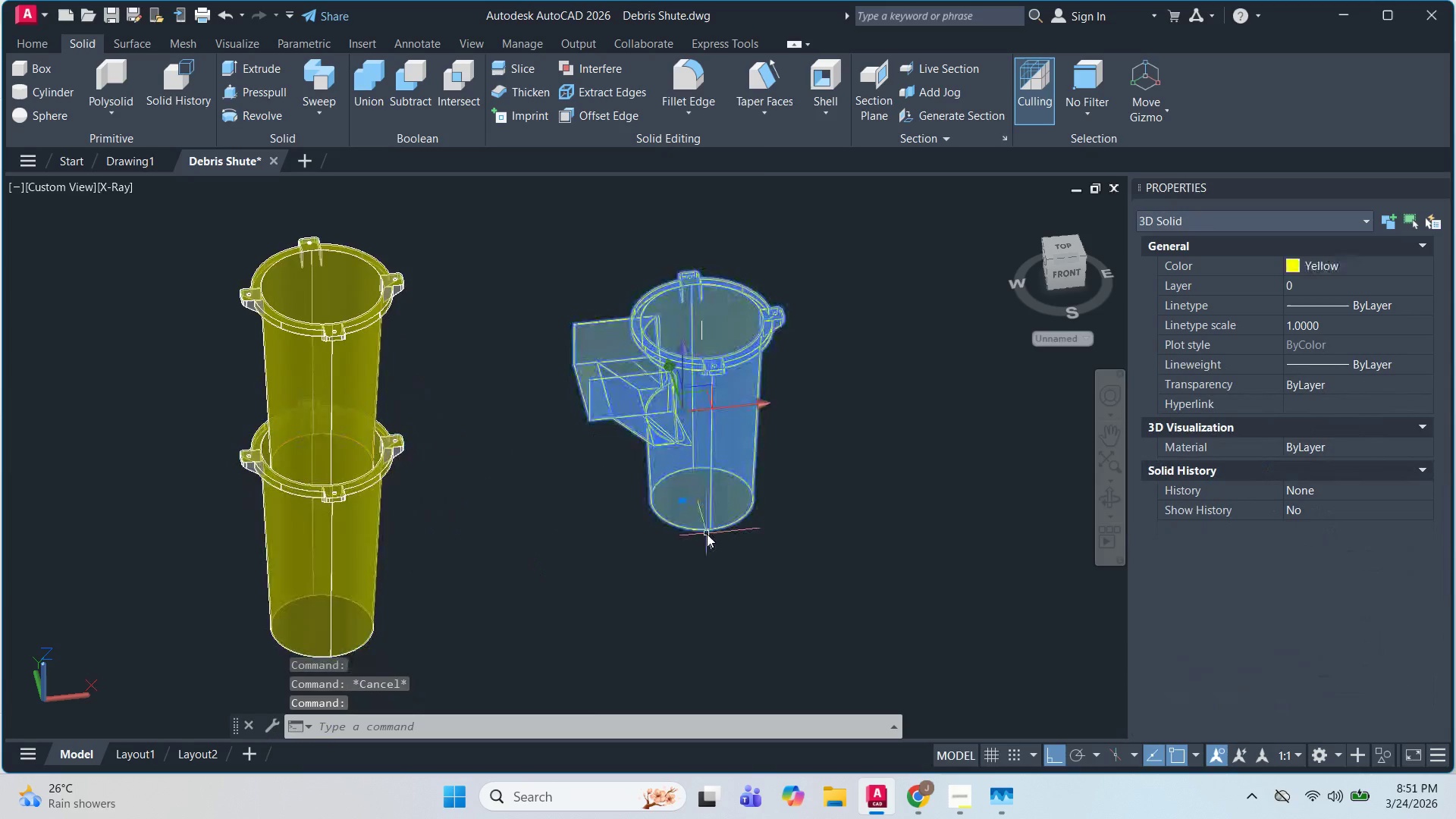 
scroll: coordinate [715, 516], scroll_direction: up, amount: 2.0
 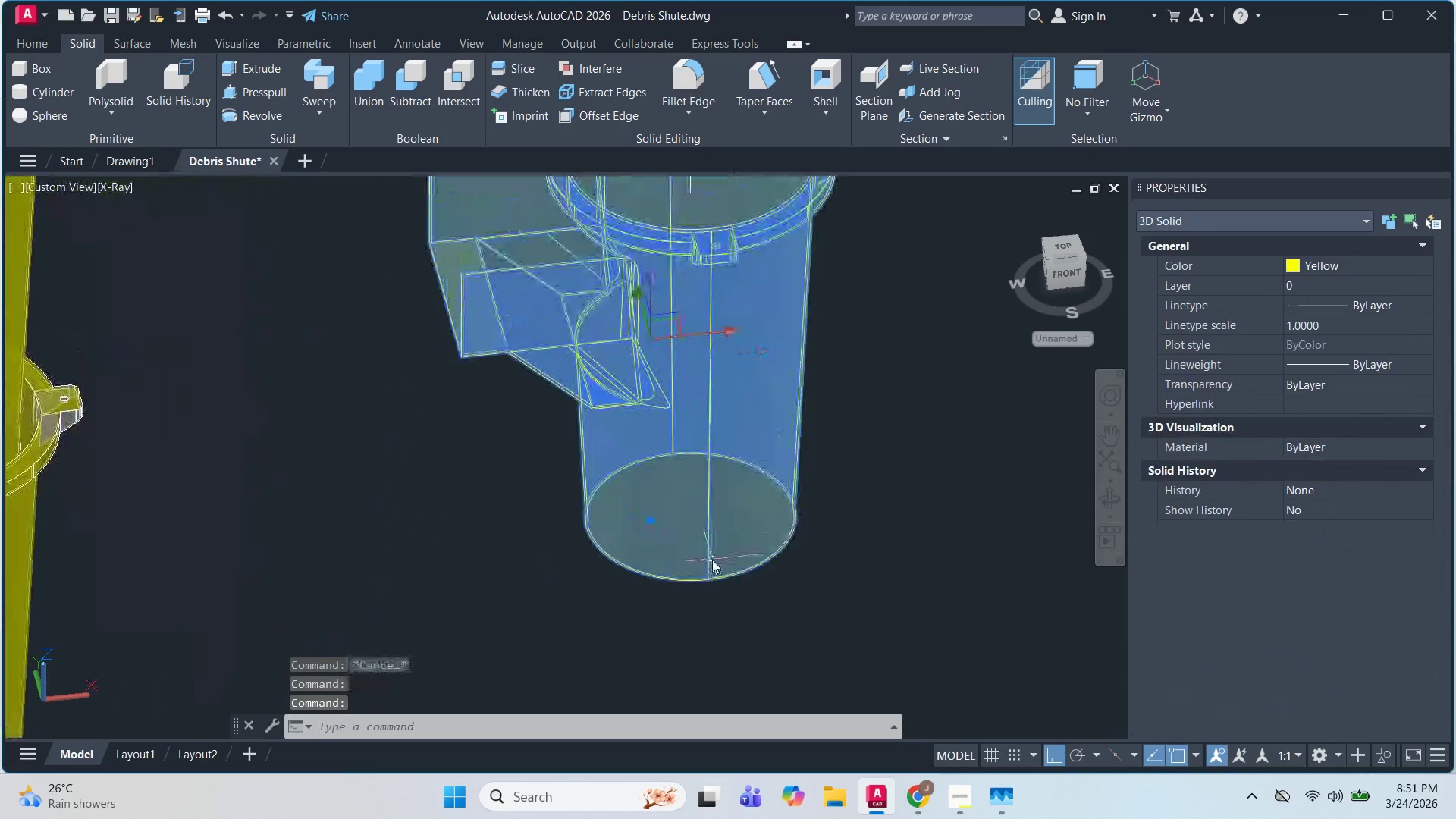 
key(Escape)
 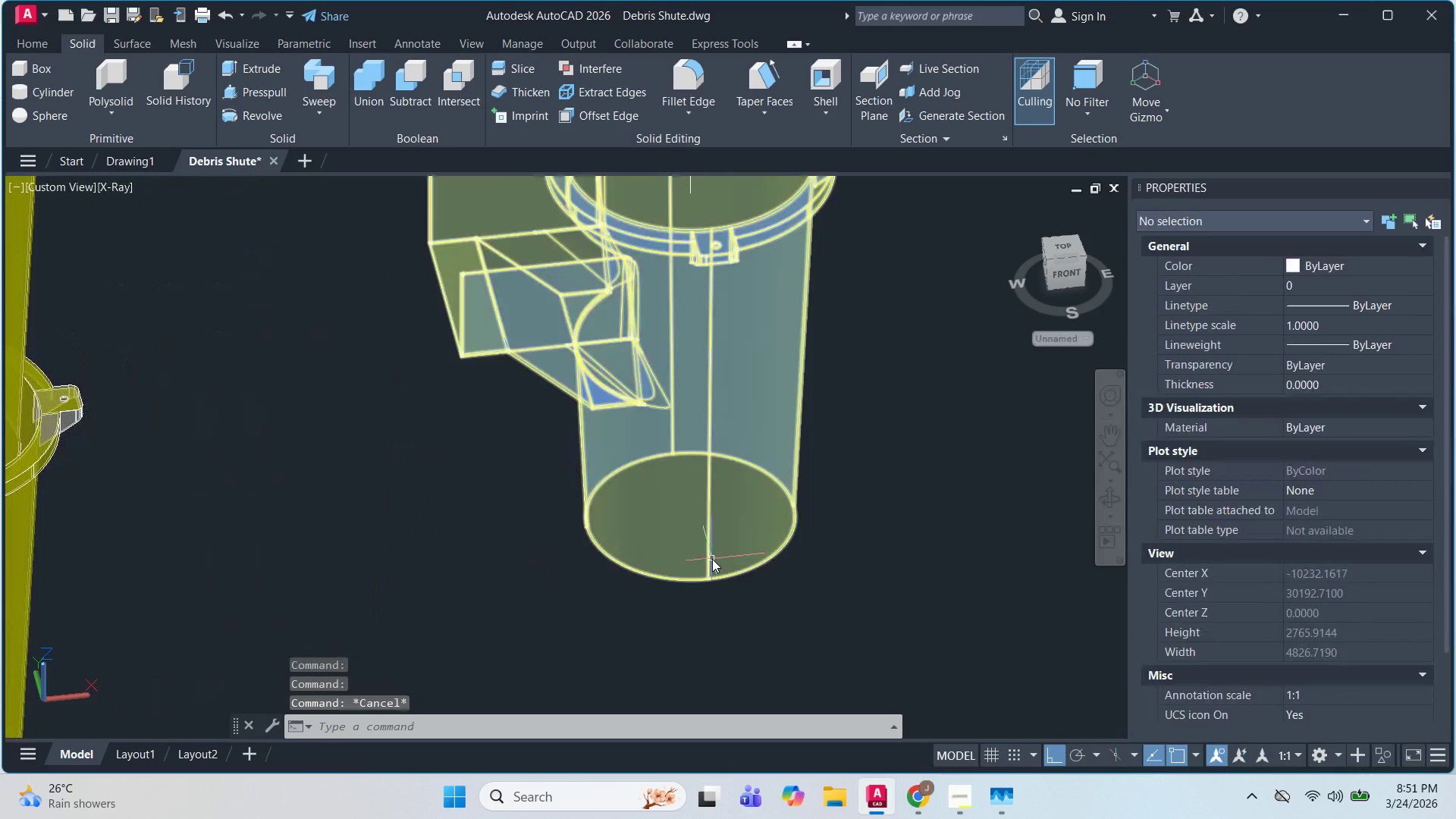 
left_click([712, 559])
 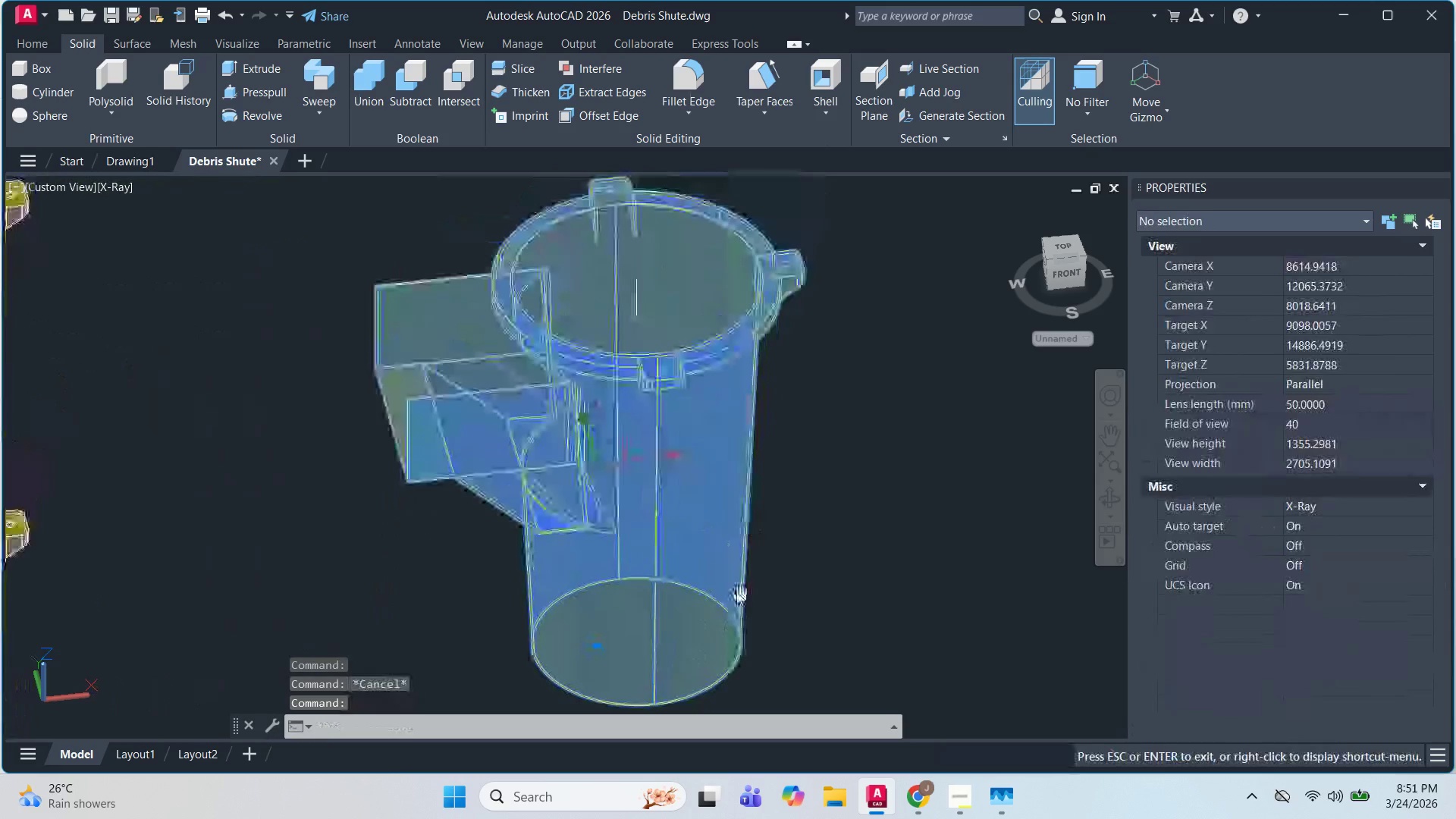 
key(Escape)
 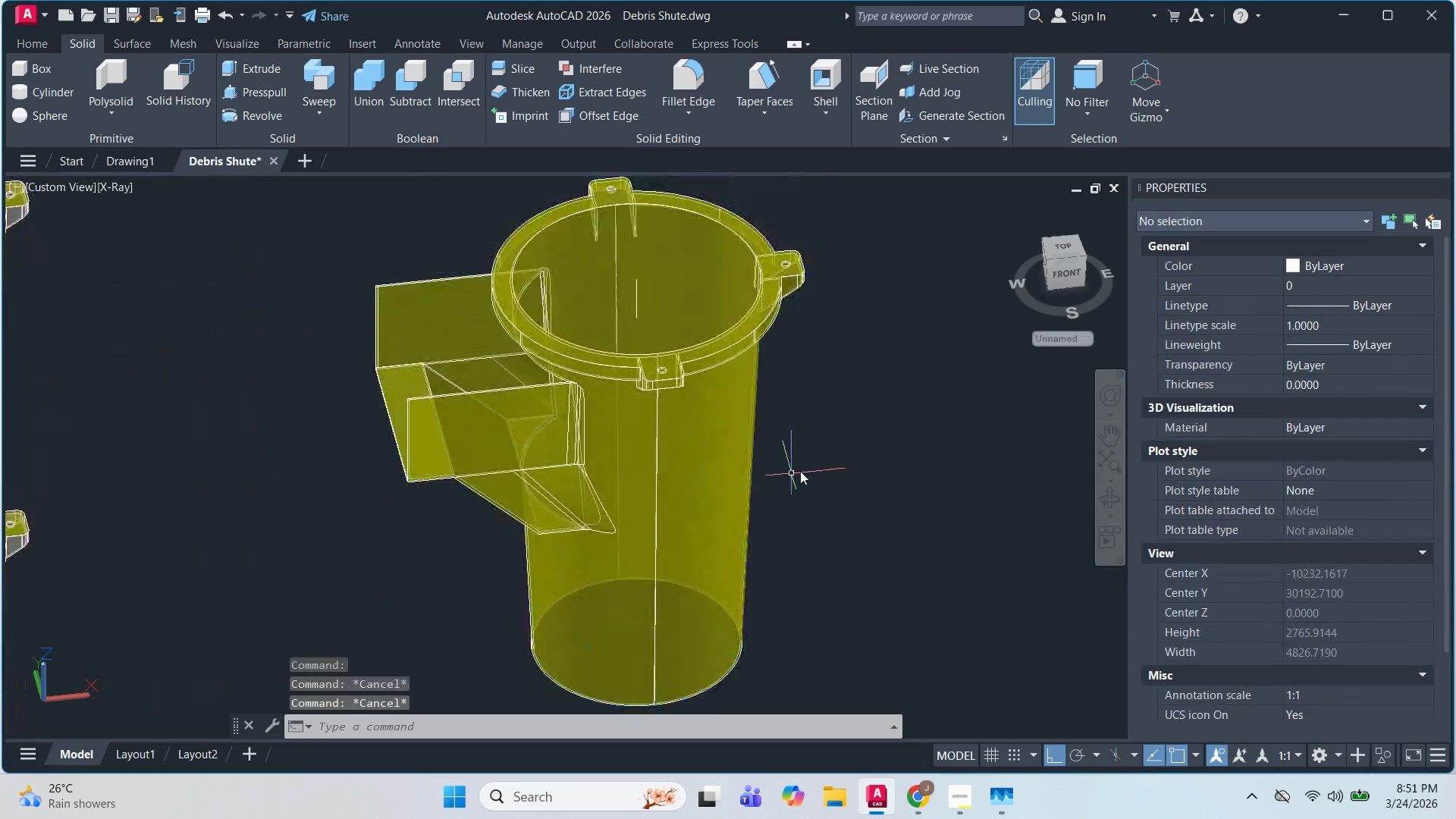 
key(Escape)
 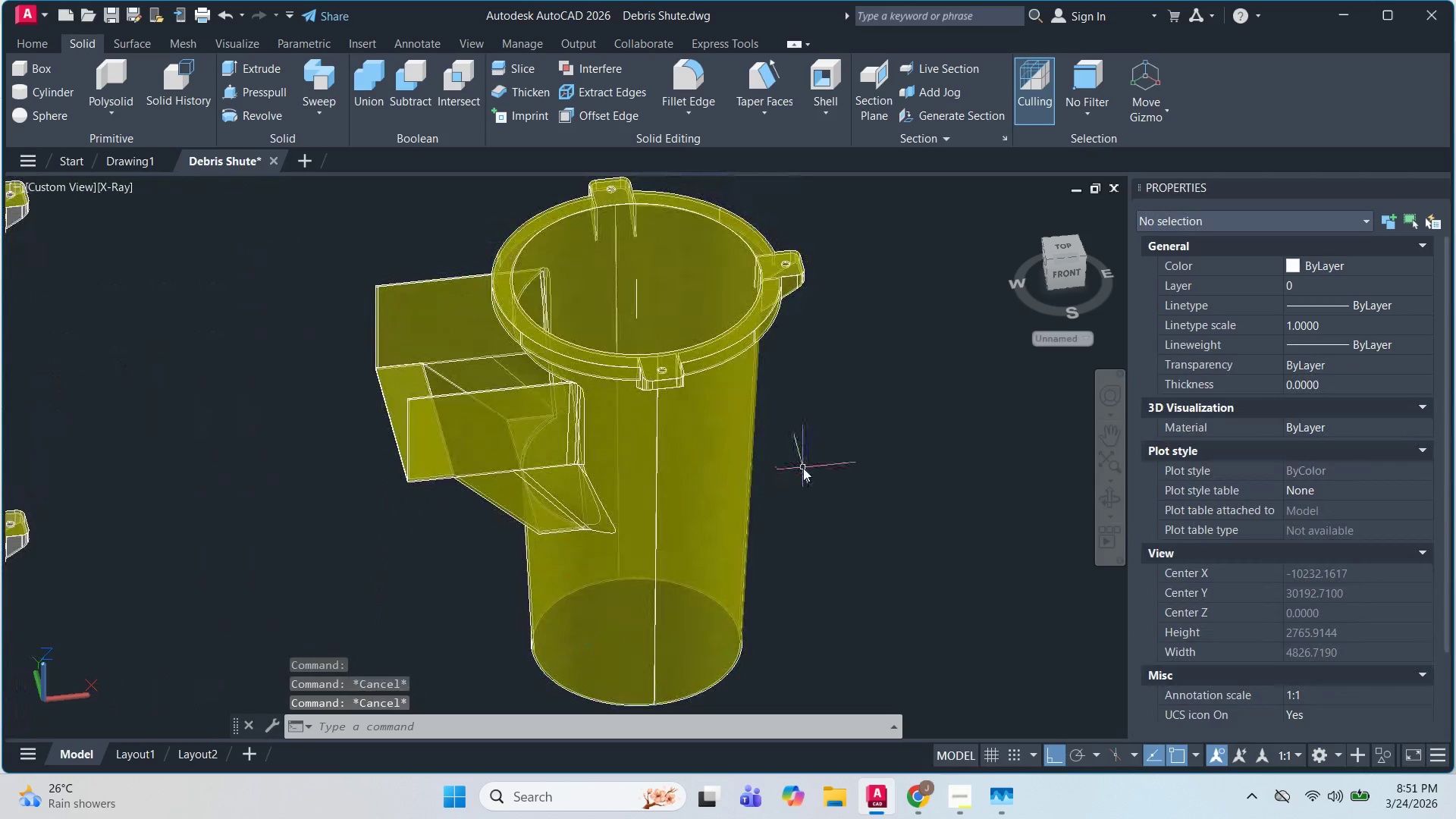 
key(L)
 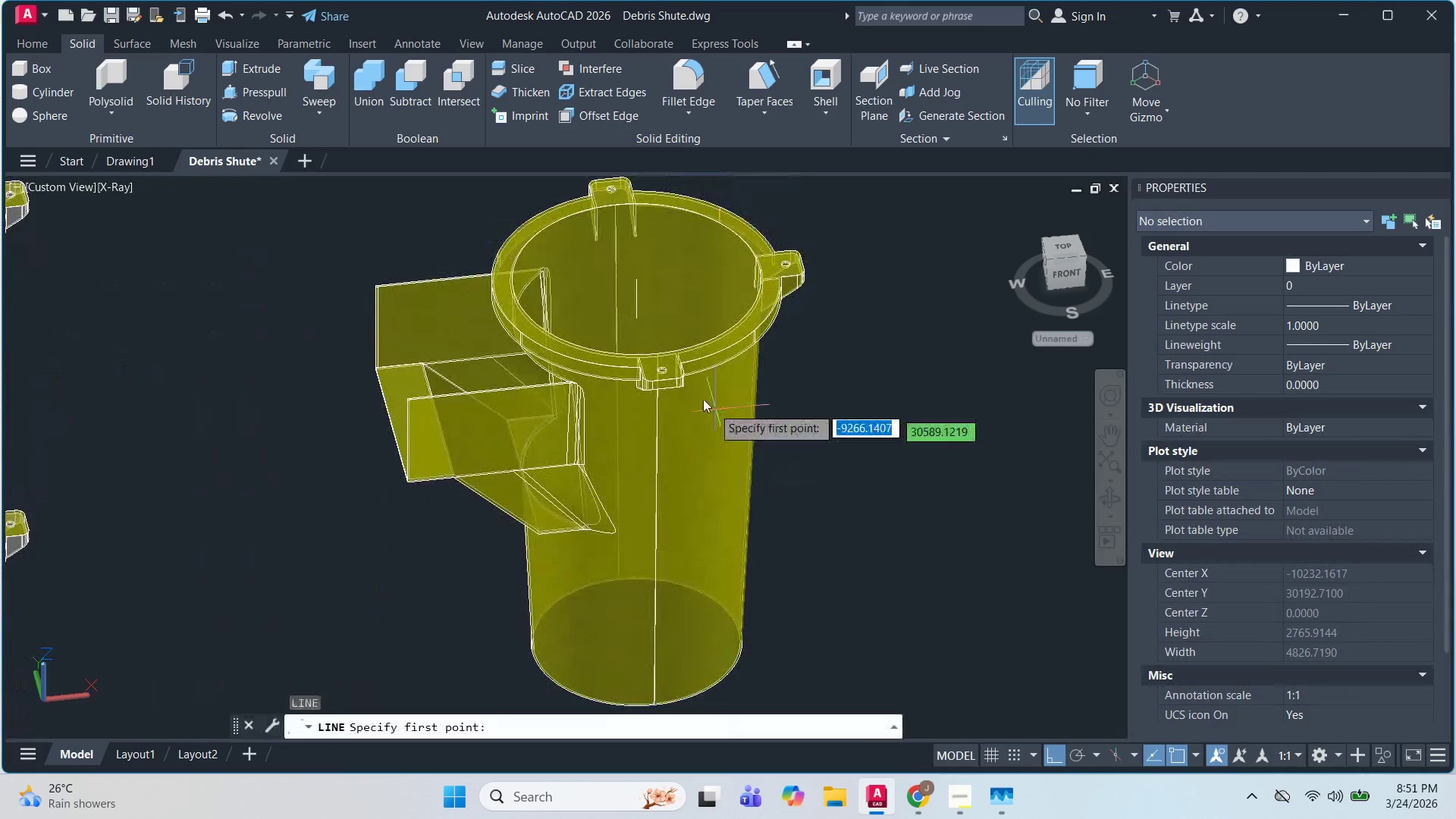 
key(Space)
 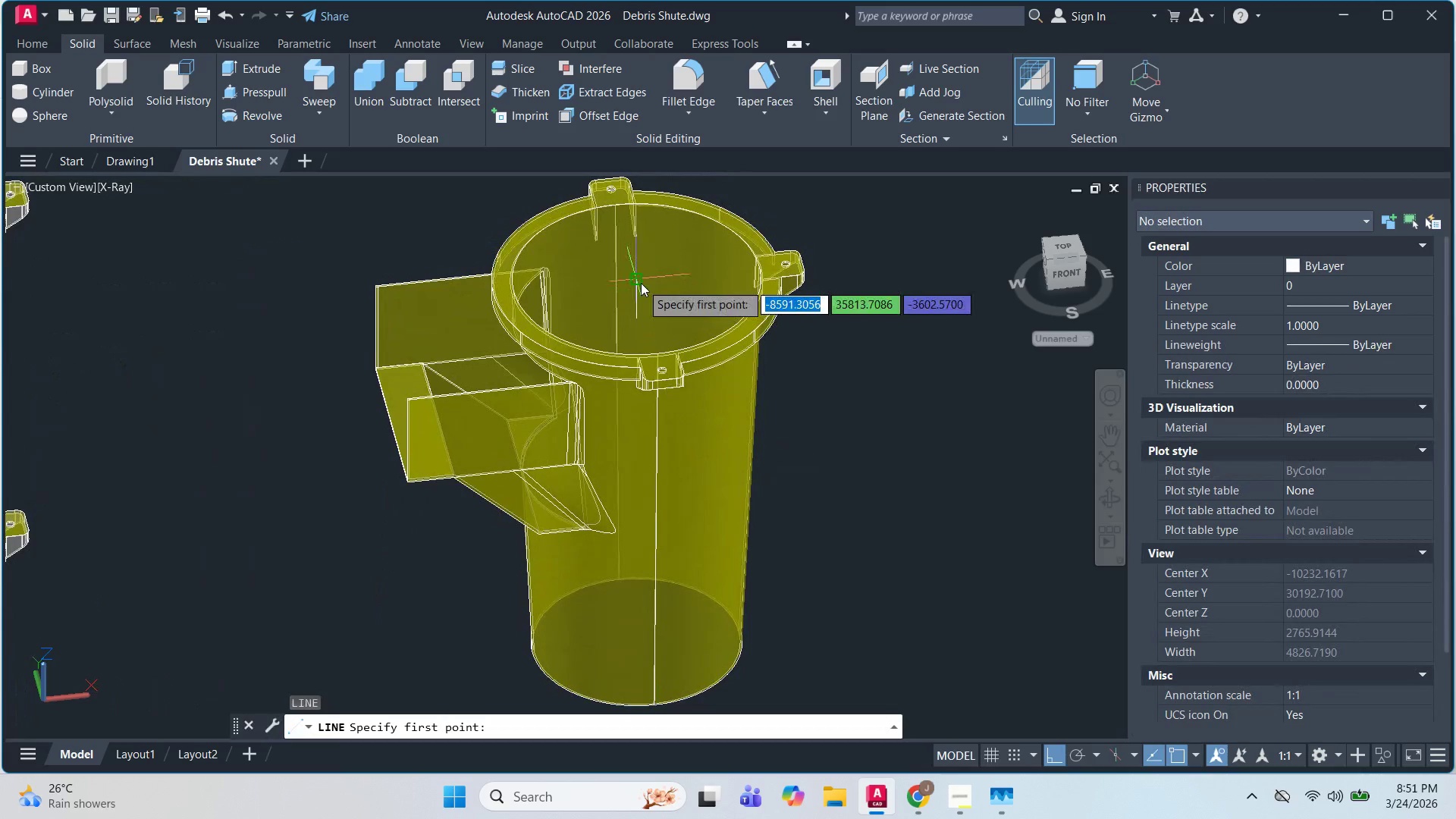 
left_click([641, 283])
 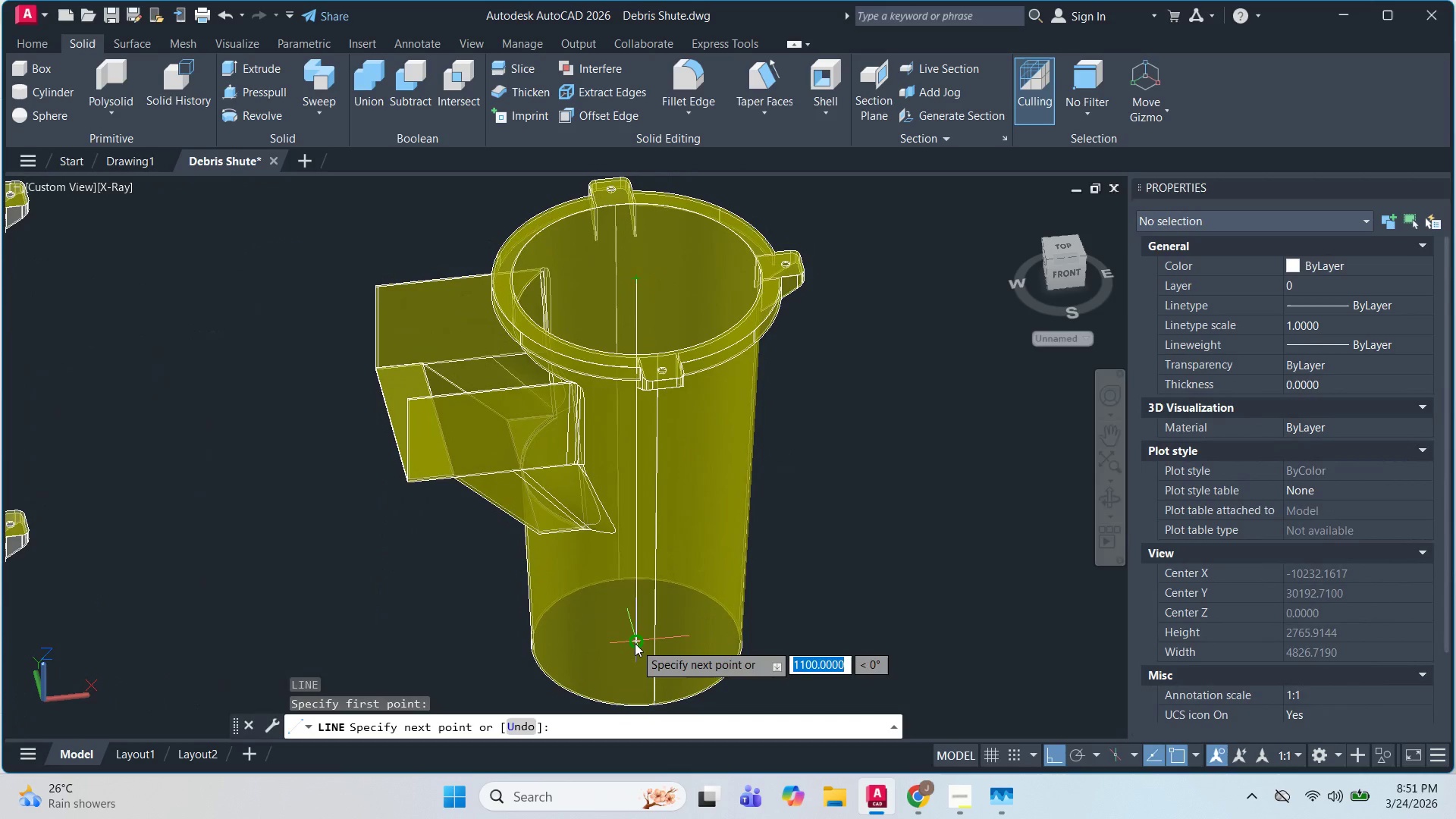 
left_click([635, 643])
 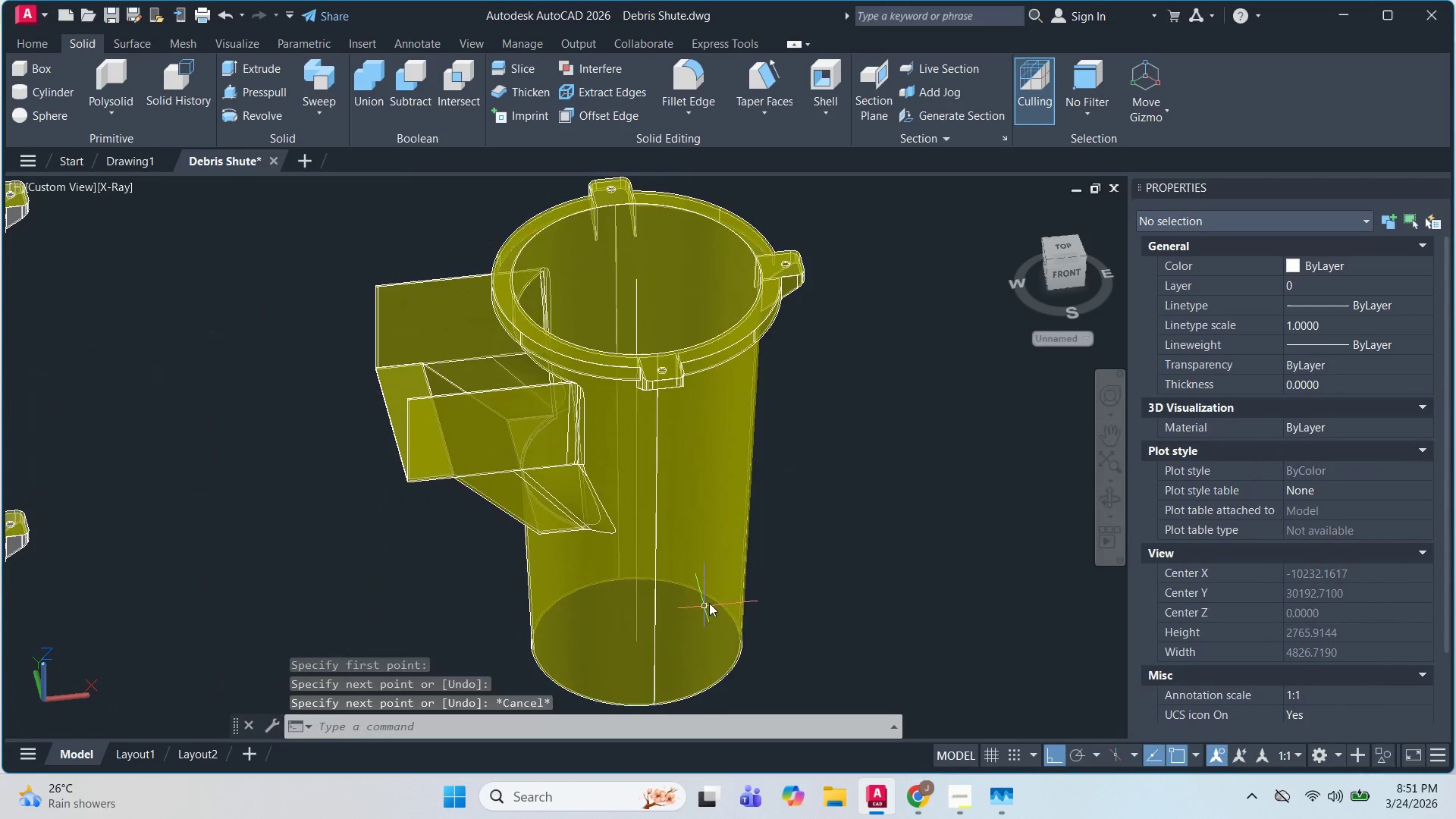 
key(Escape)
 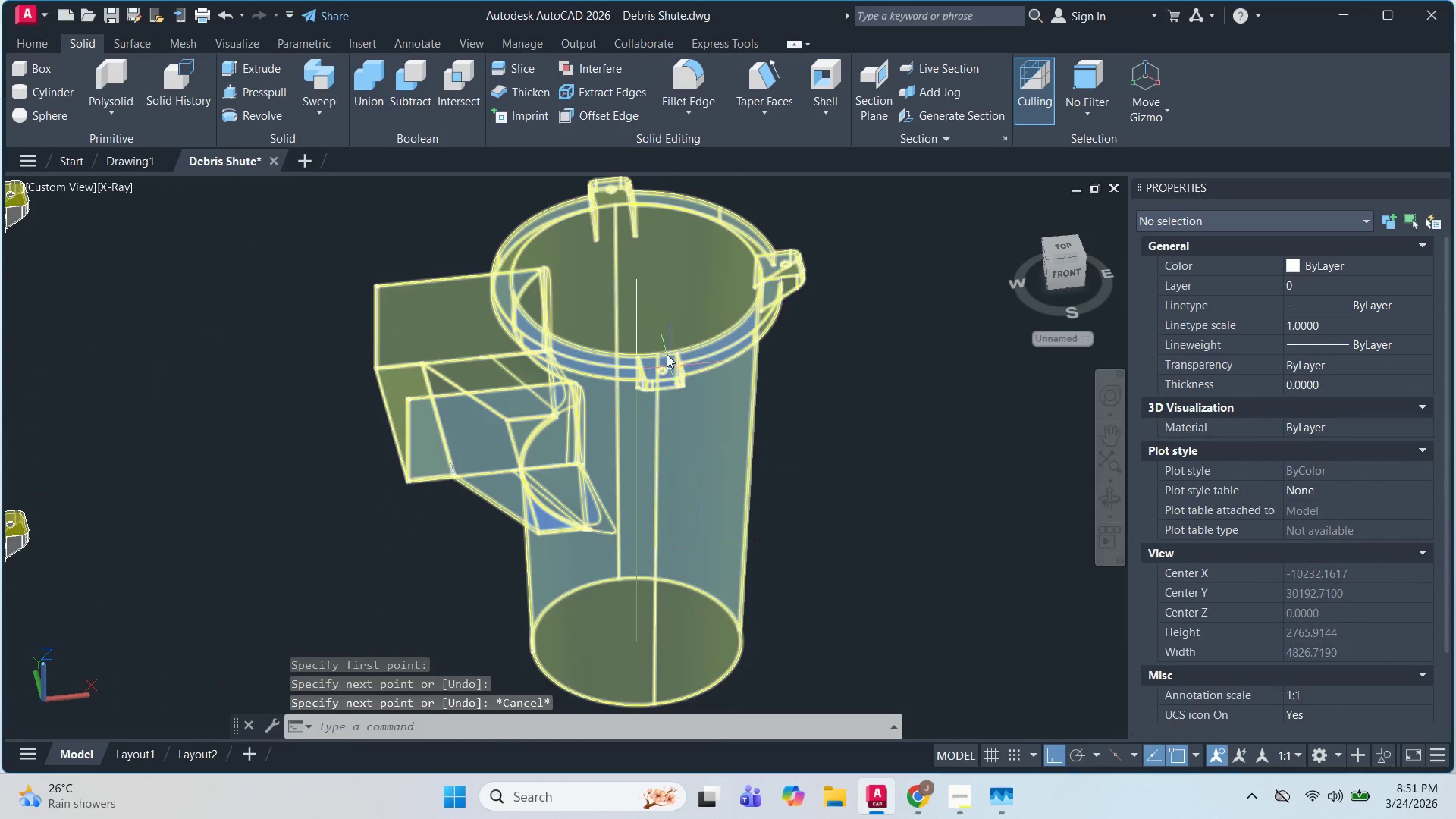 
key(Escape)
 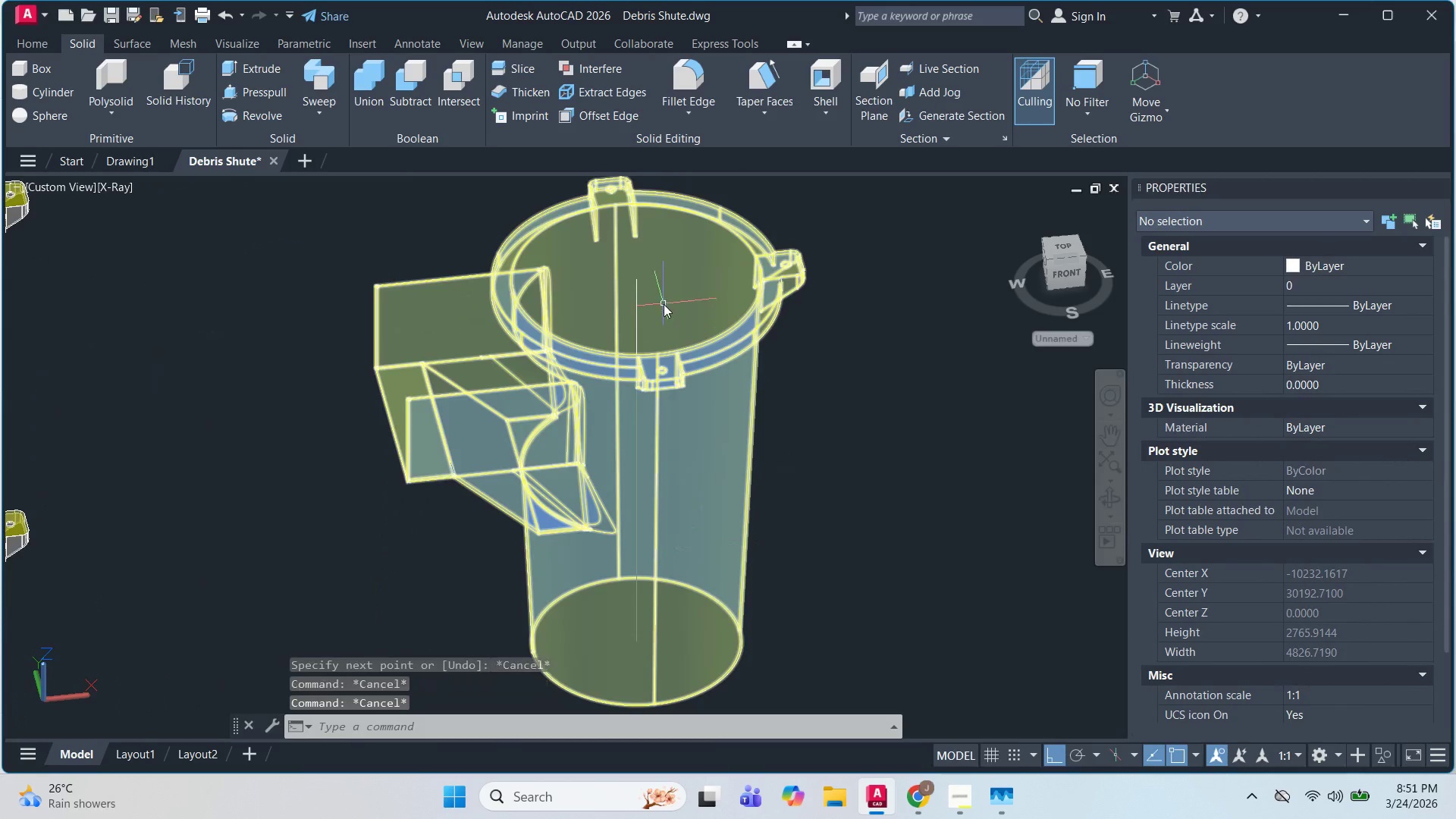 
key(Escape)
 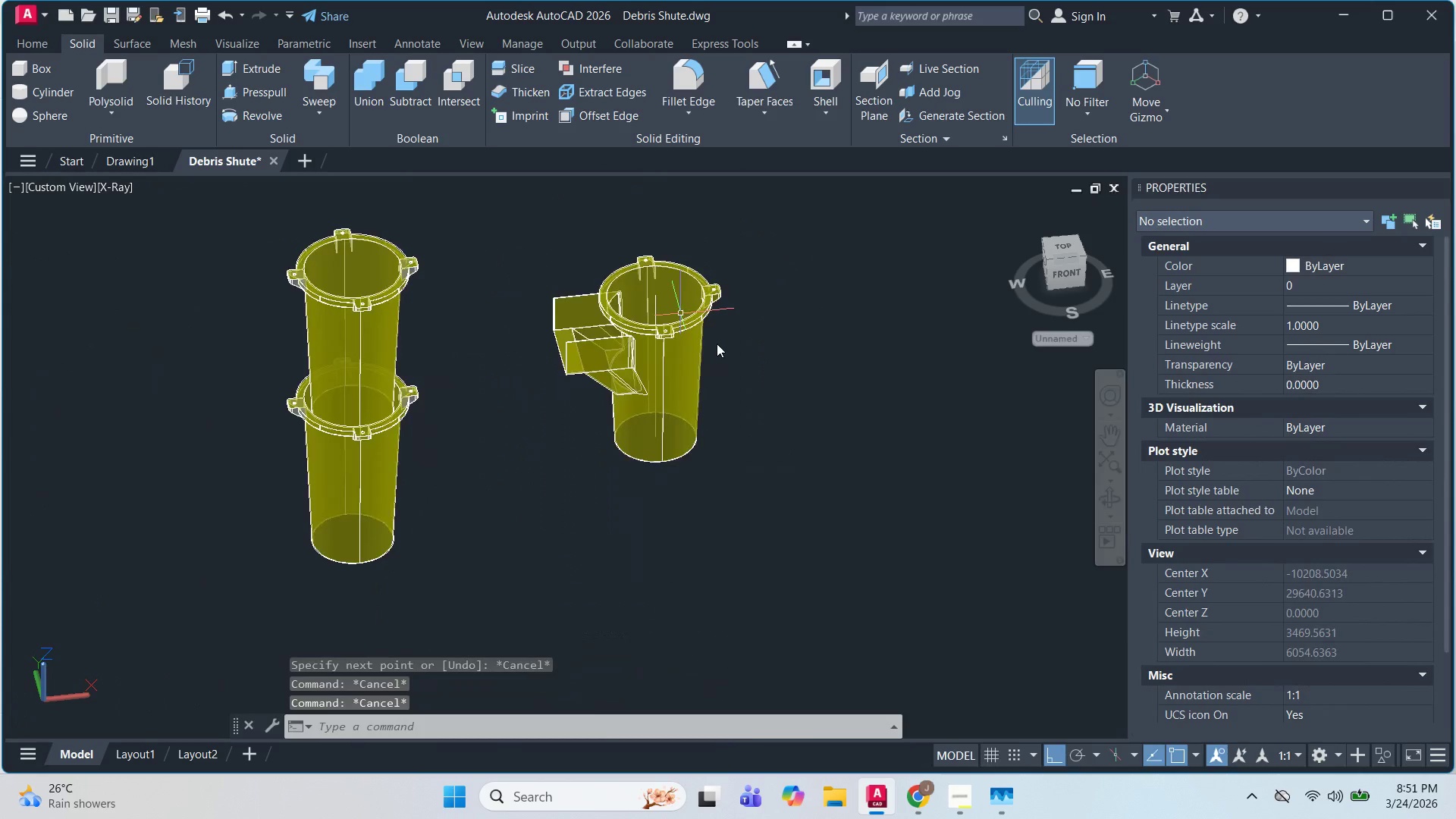 
key(Escape)
 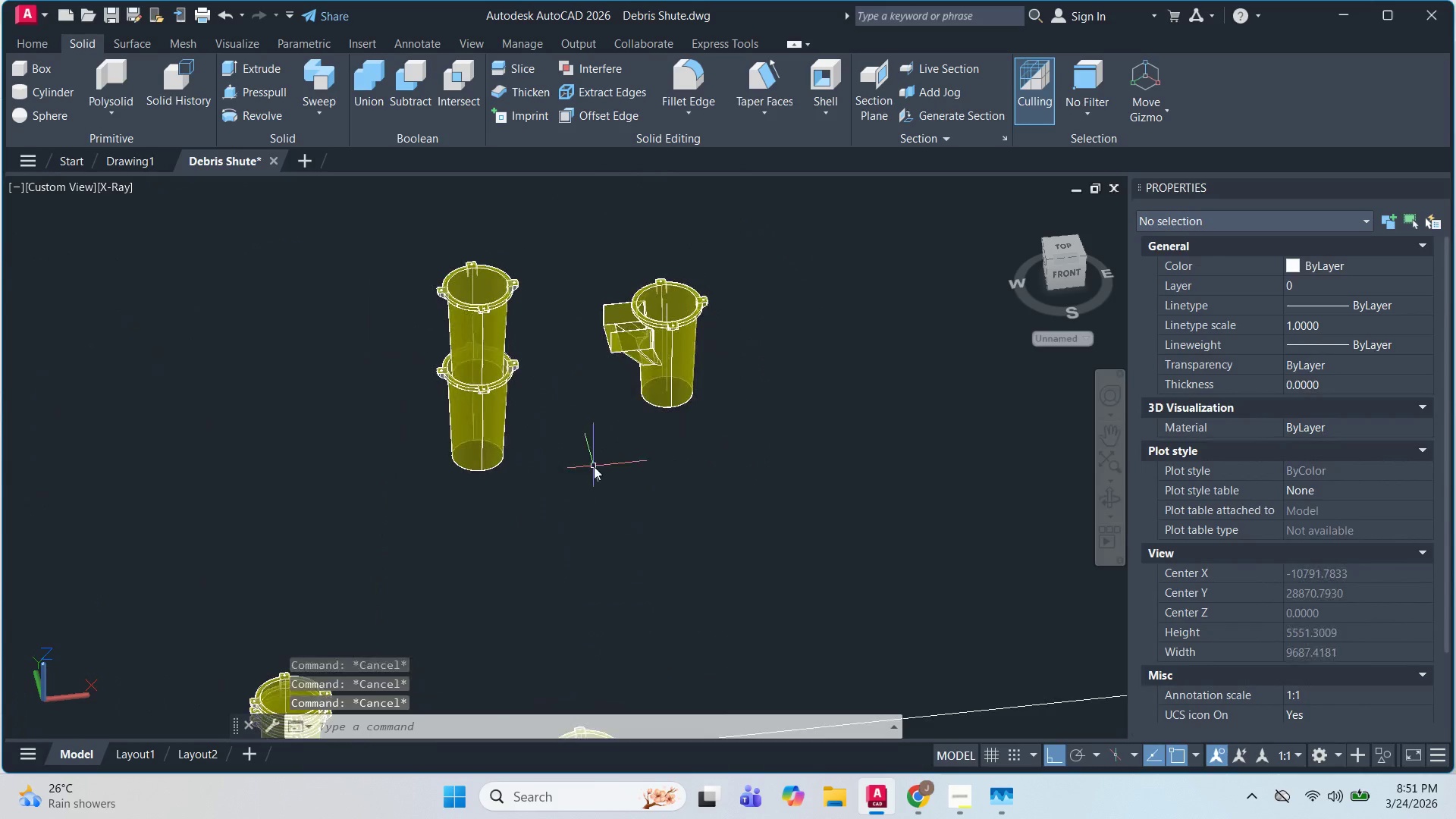 
key(Escape)
 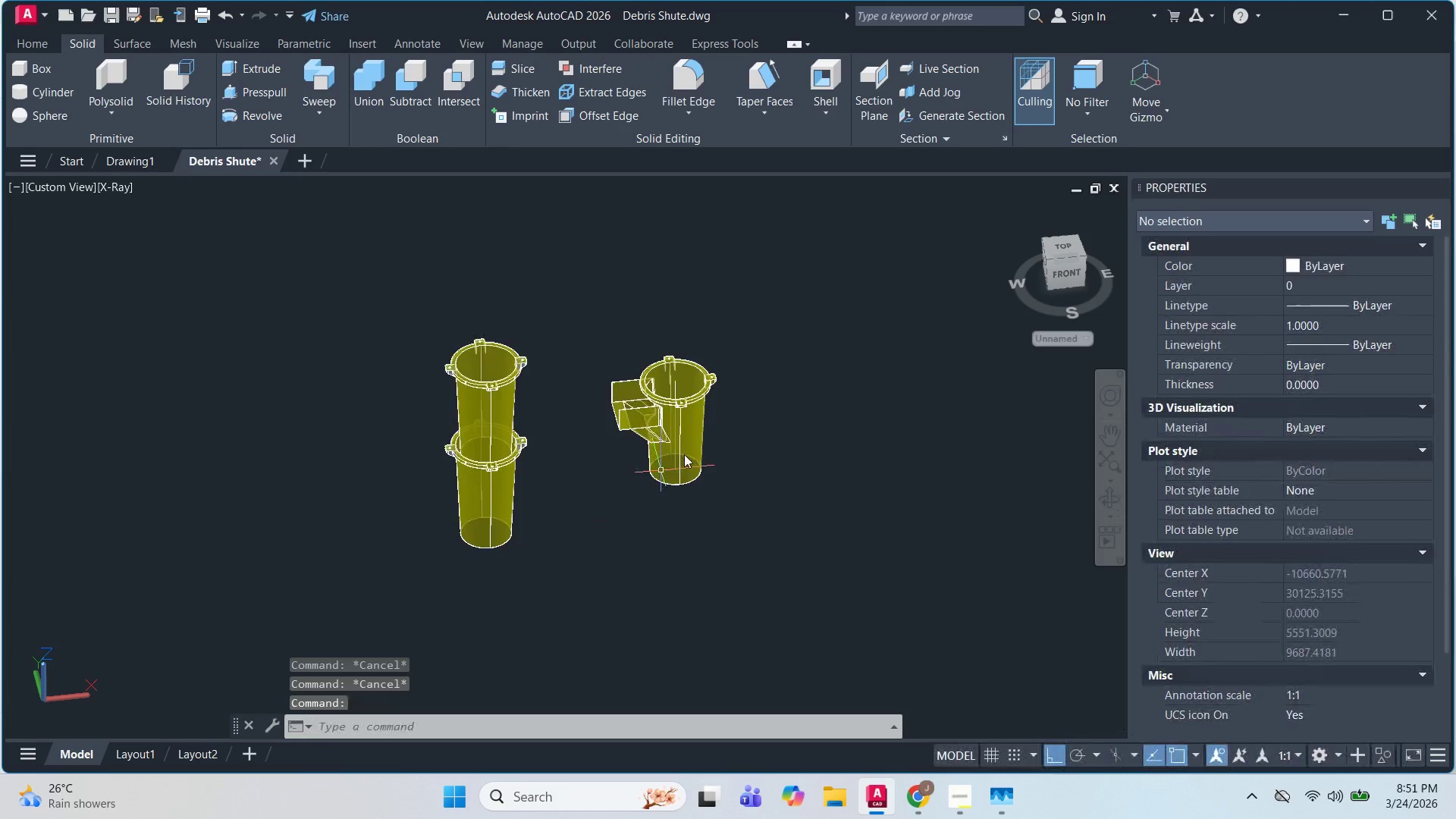 
scroll: coordinate [710, 337], scroll_direction: down, amount: 3.0
 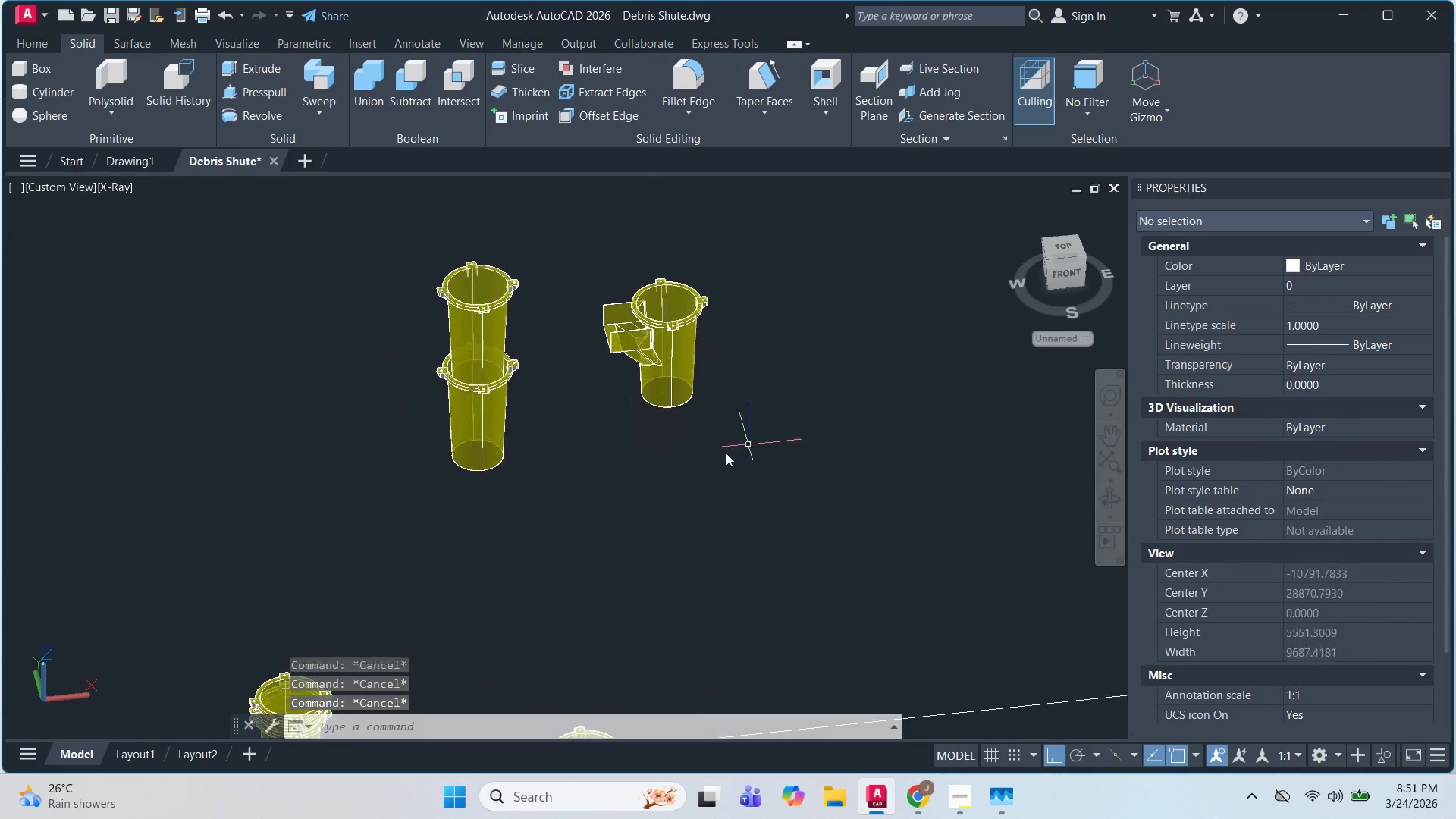 
scroll: coordinate [740, 538], scroll_direction: up, amount: 3.0
 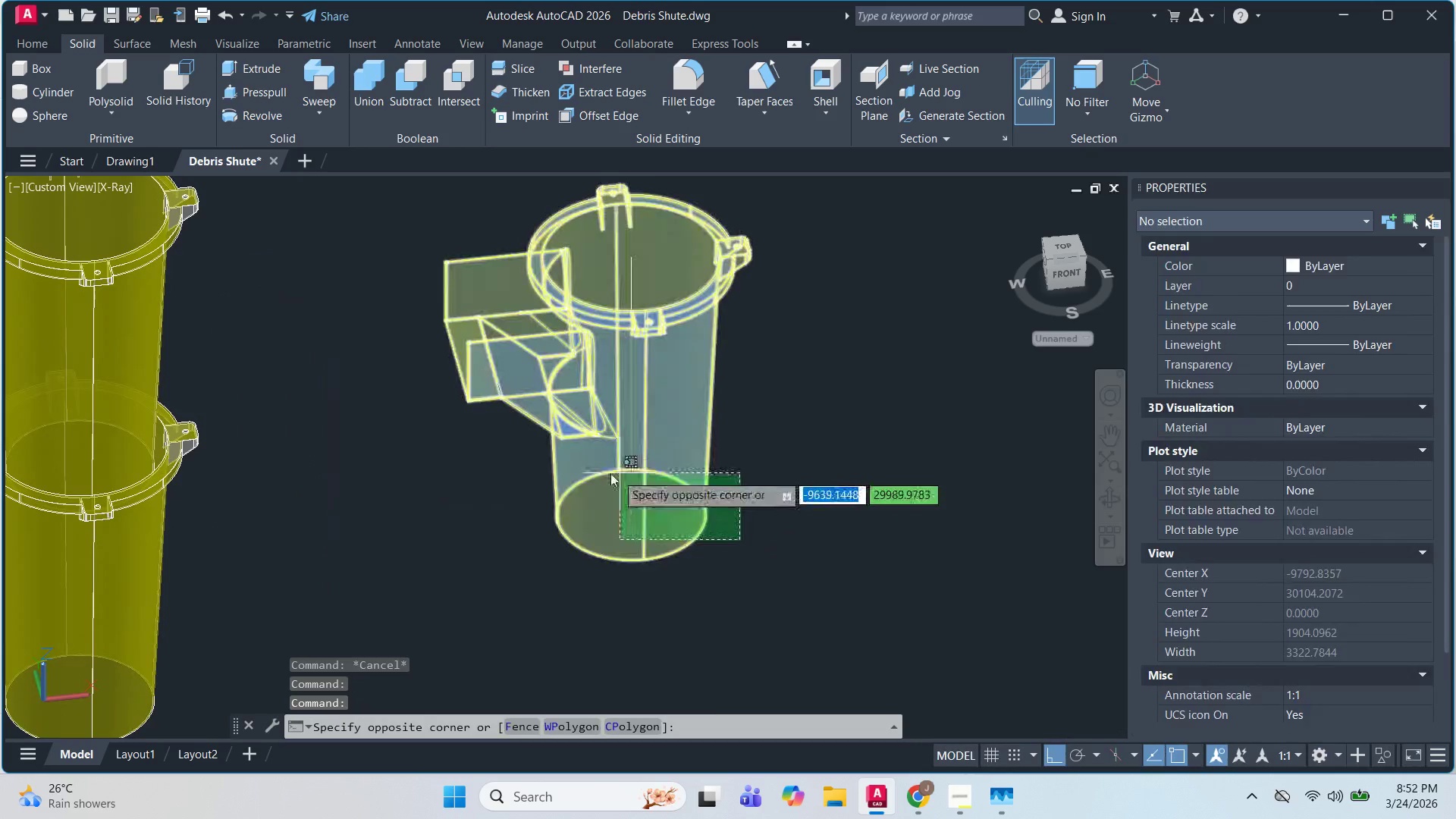 
double_click([593, 473])
 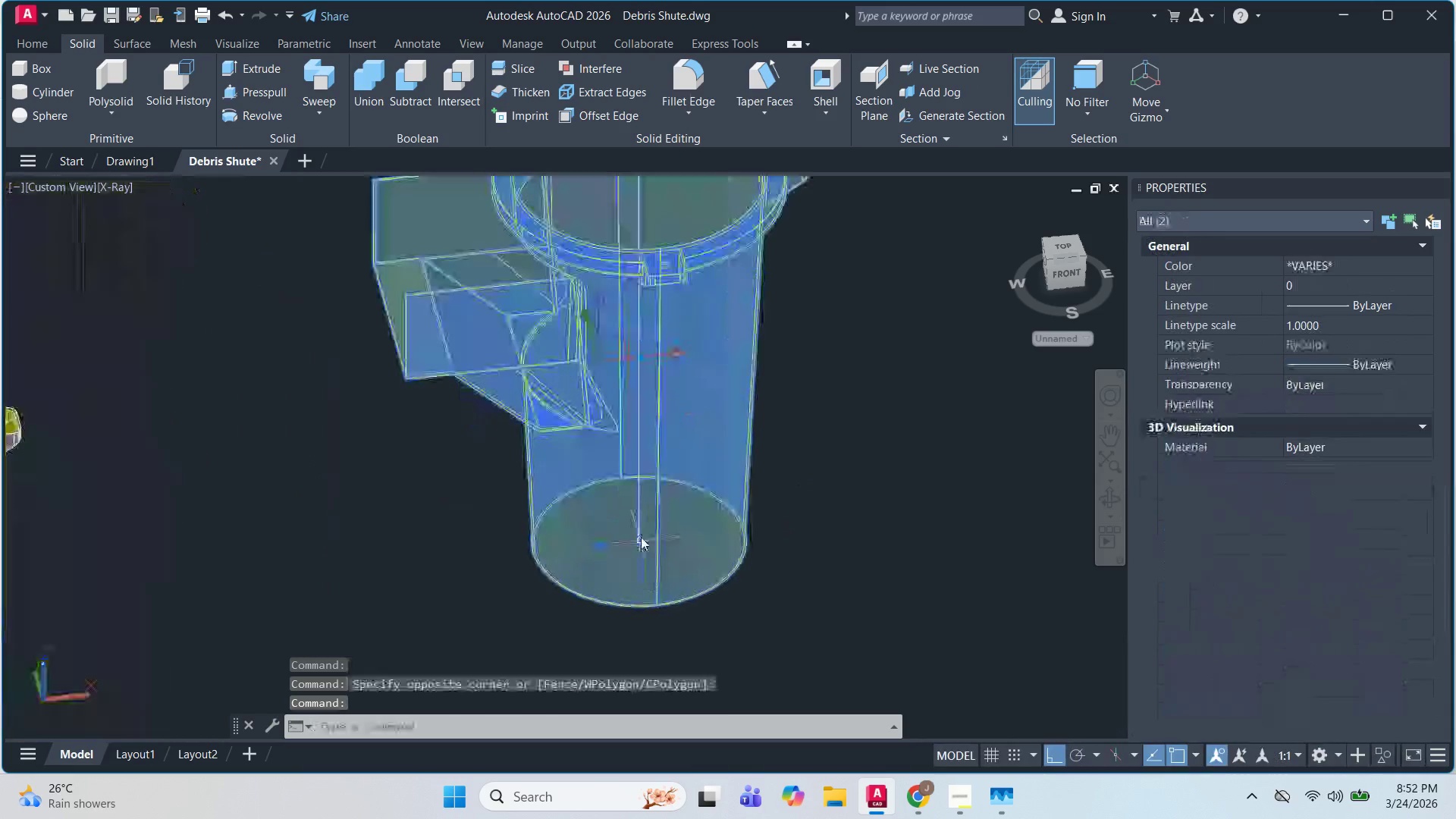 
key(C)
 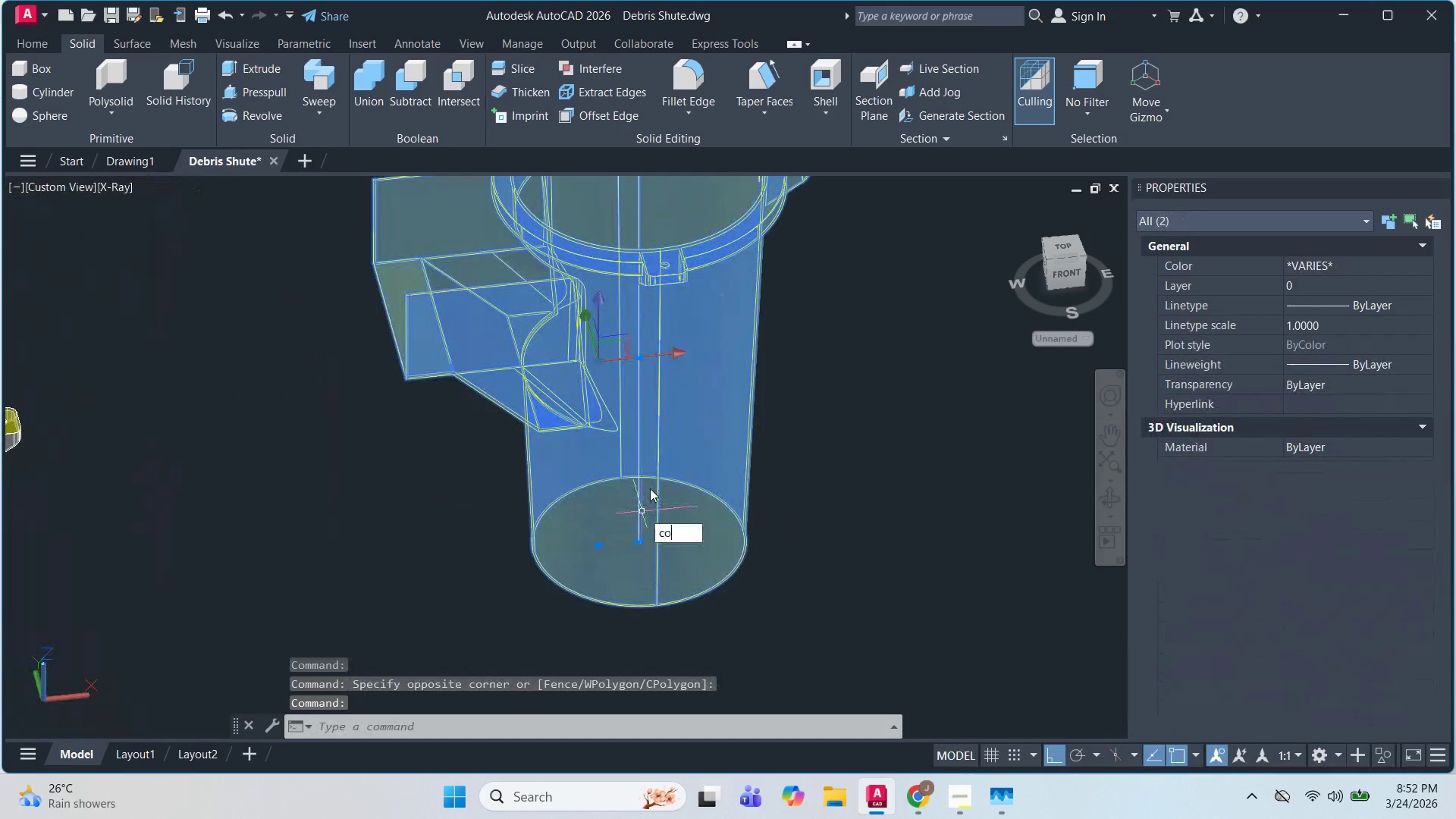 
scroll: coordinate [640, 544], scroll_direction: up, amount: 1.0
 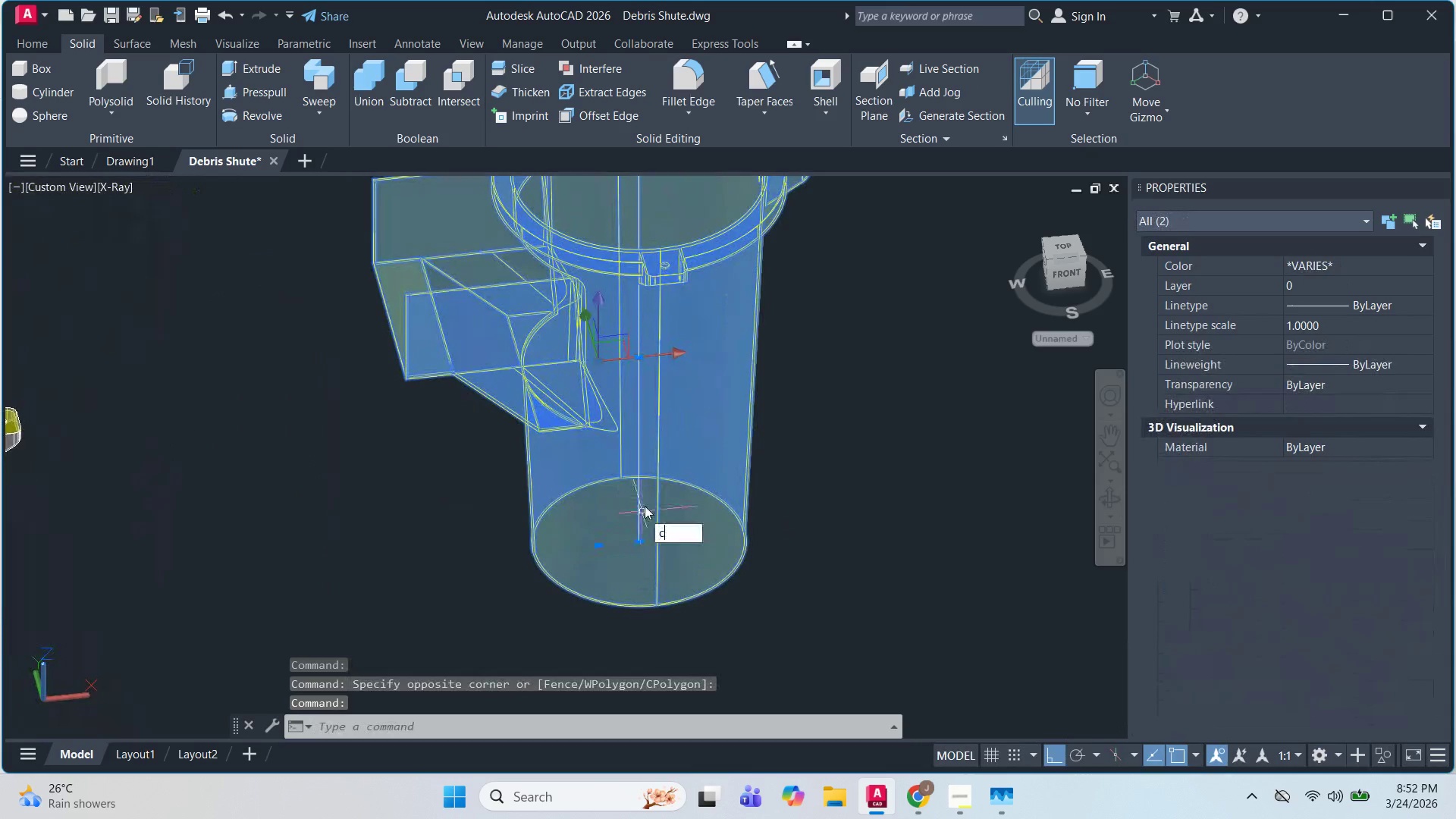 
key(O)
 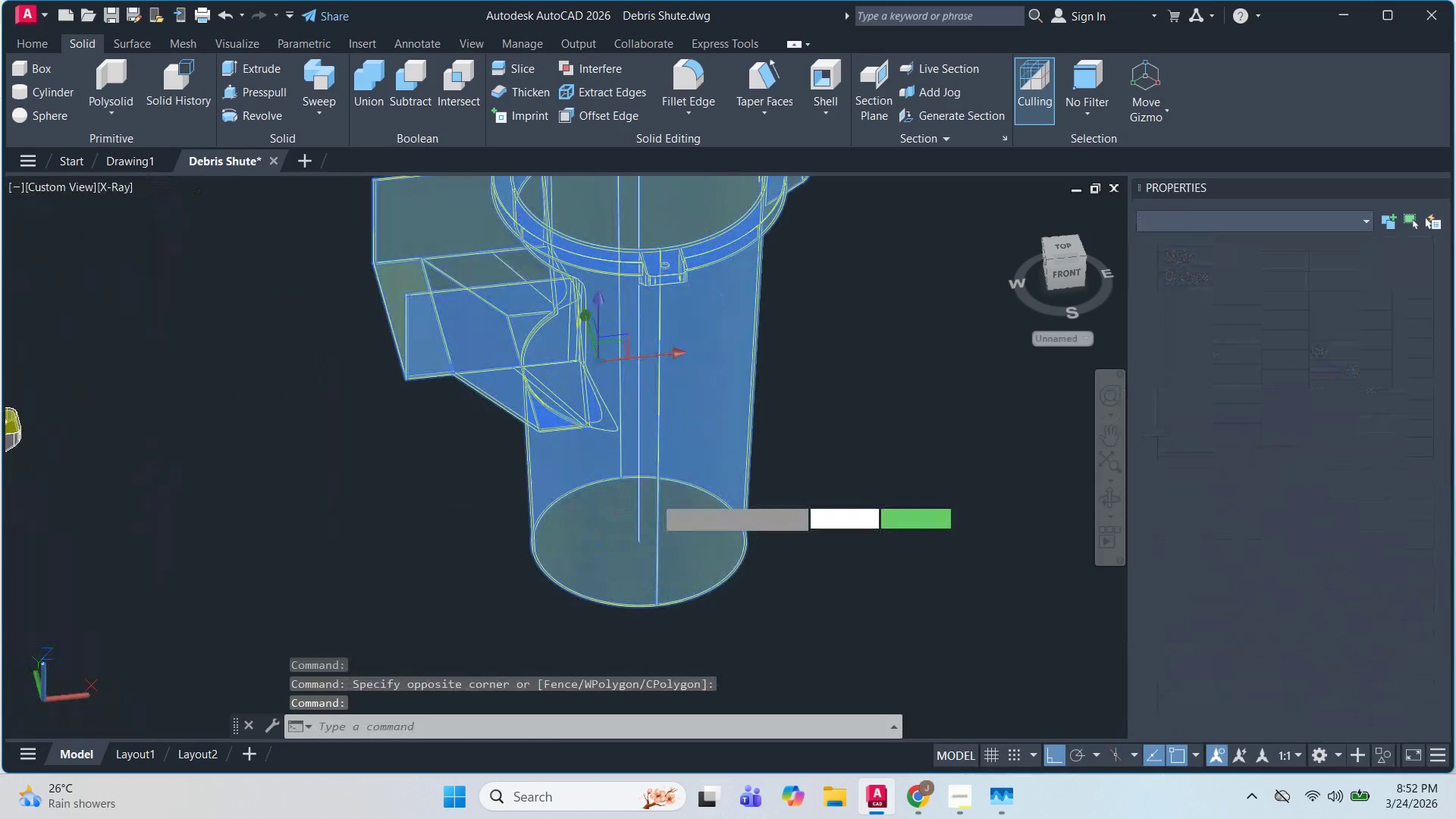 
key(Space)
 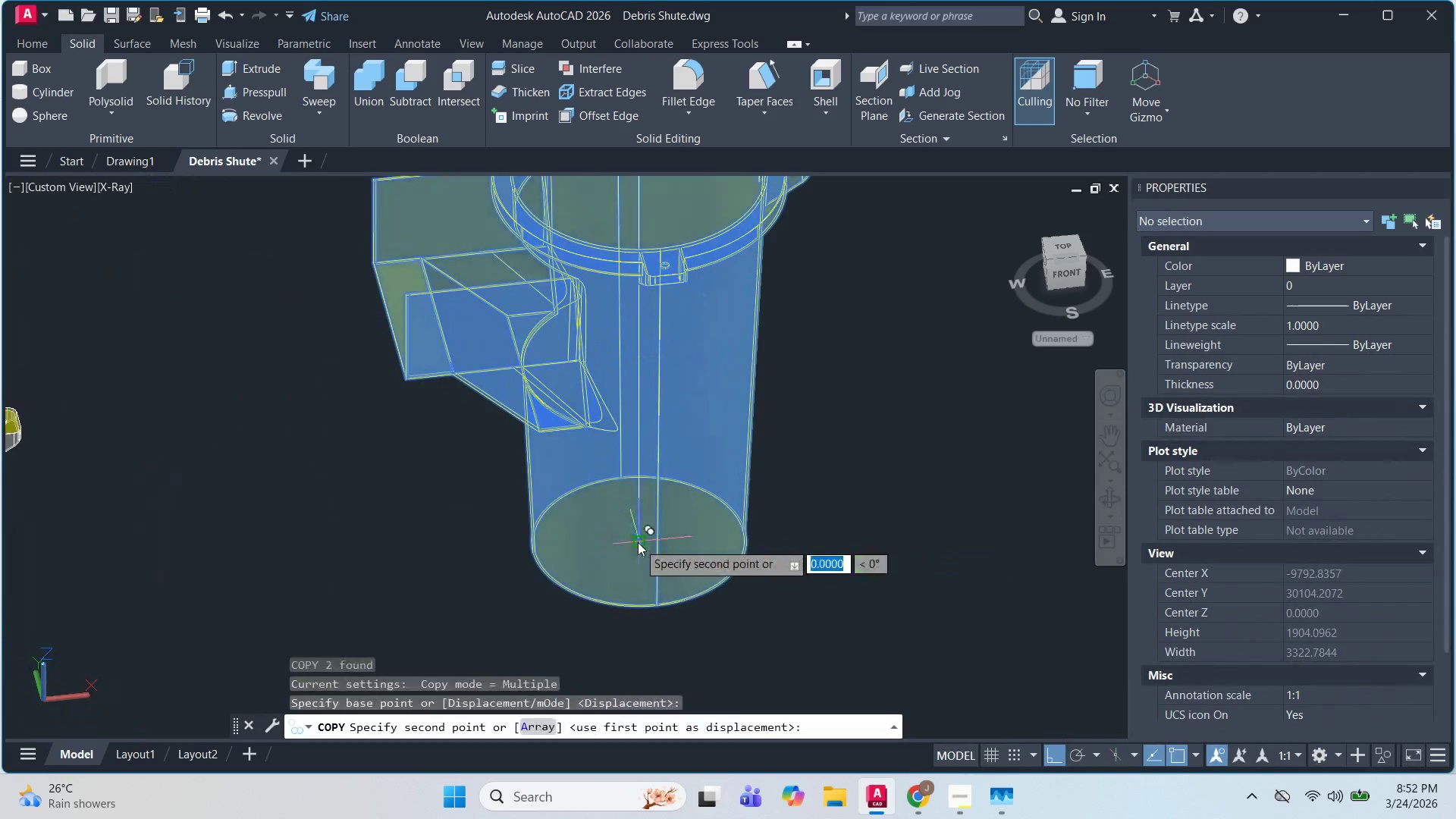 
scroll: coordinate [738, 421], scroll_direction: none, amount: 0.0
 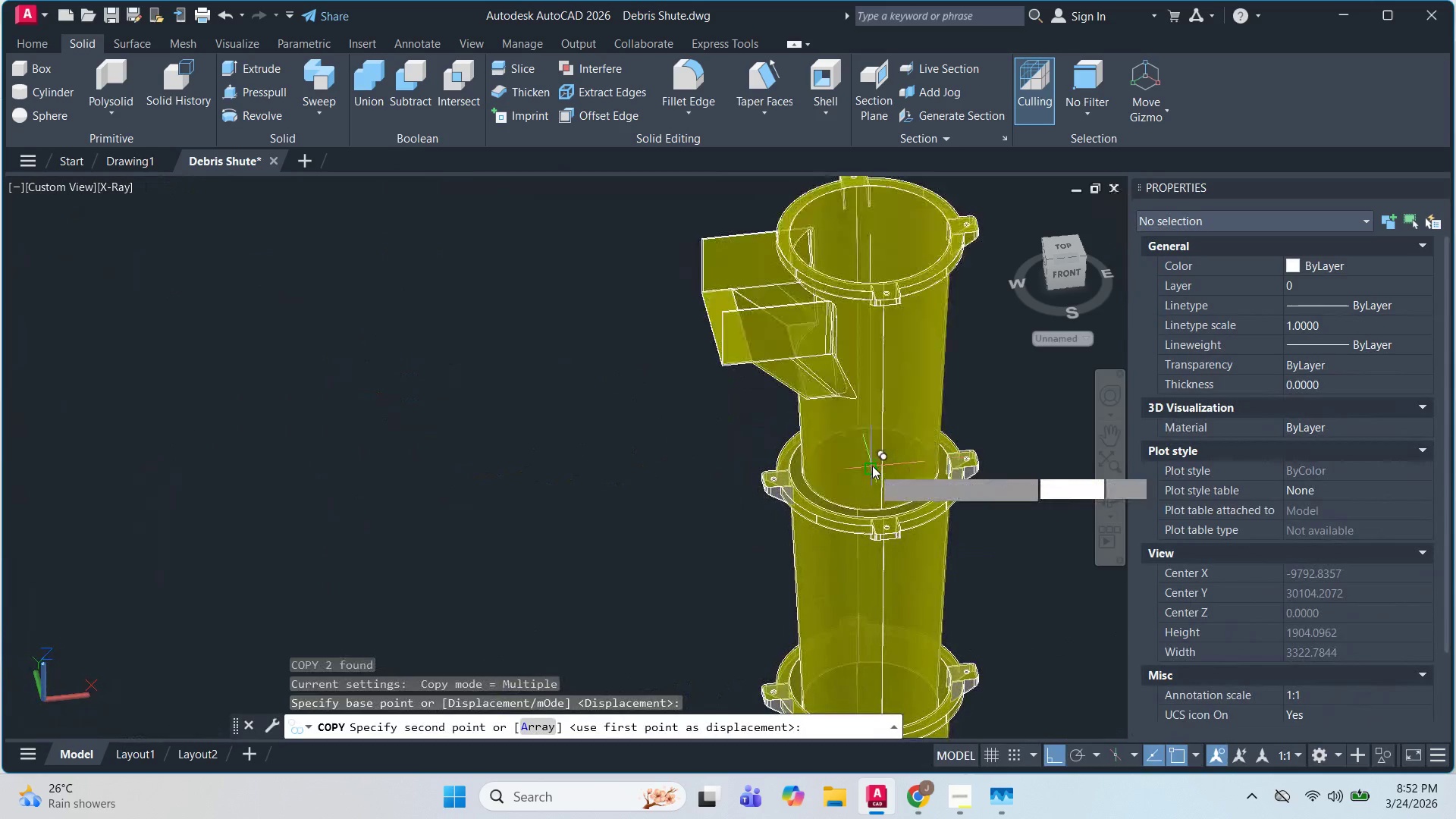 
key(Escape)
 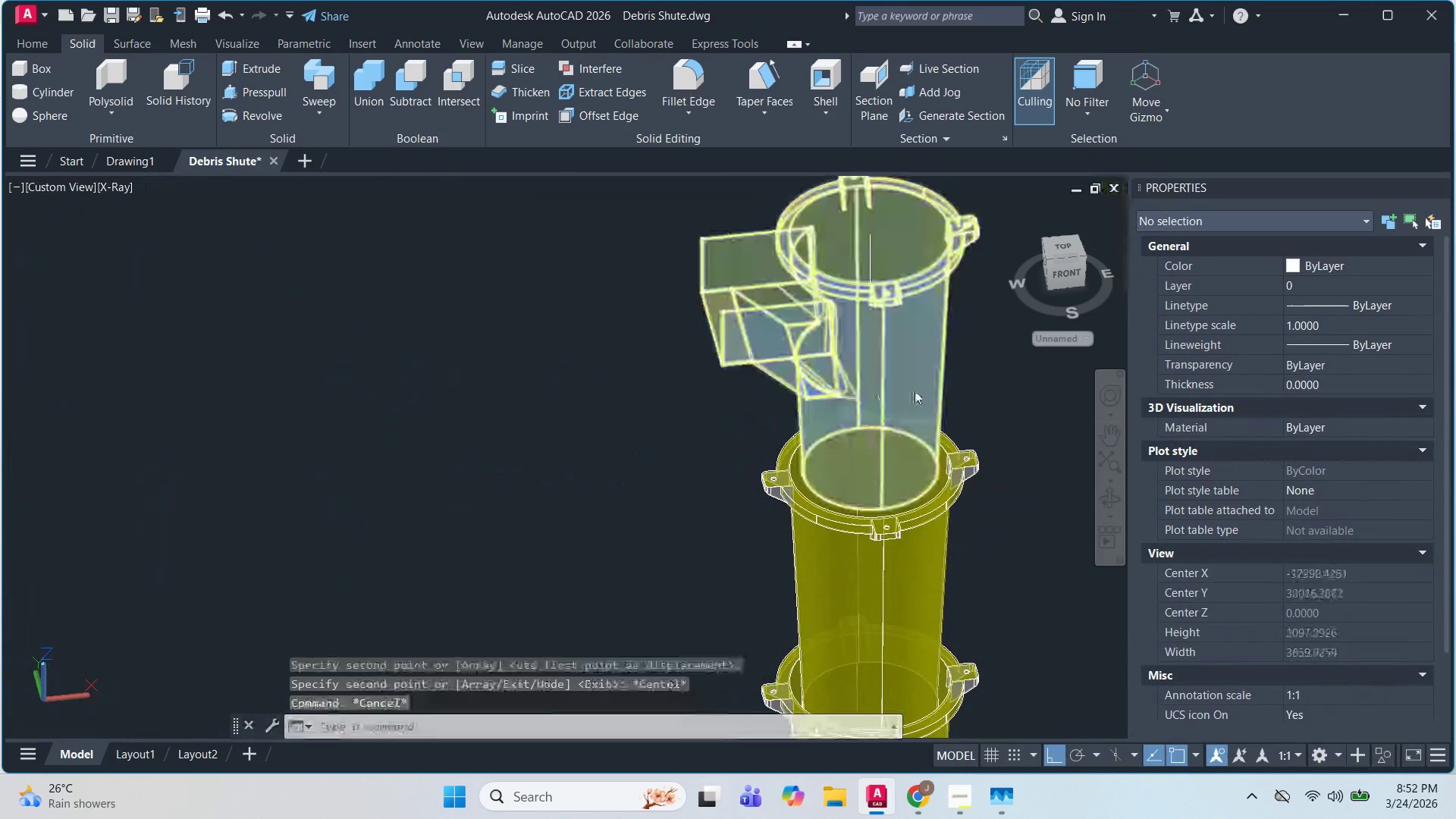 
key(Escape)
 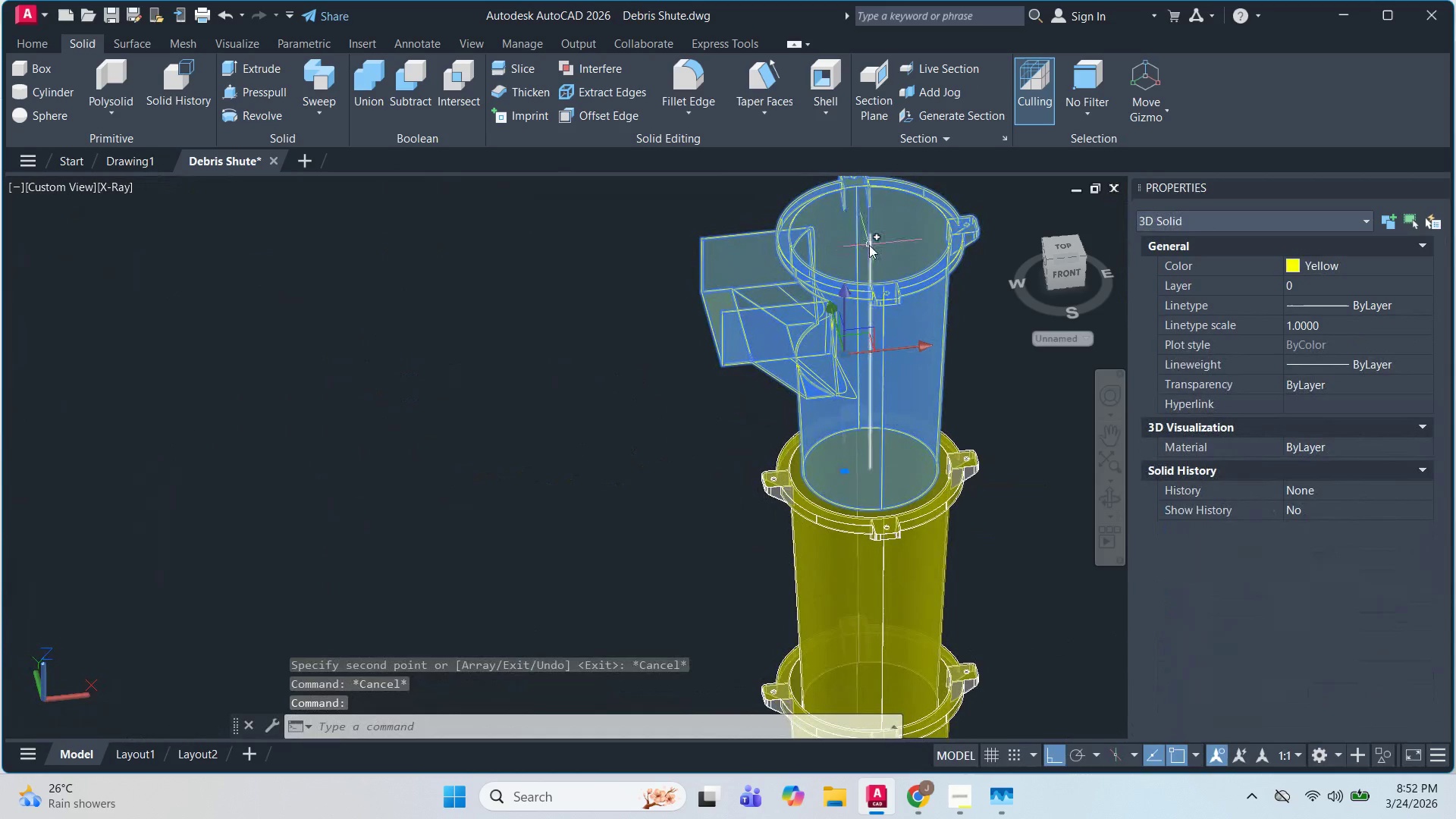 
left_click([869, 245])
 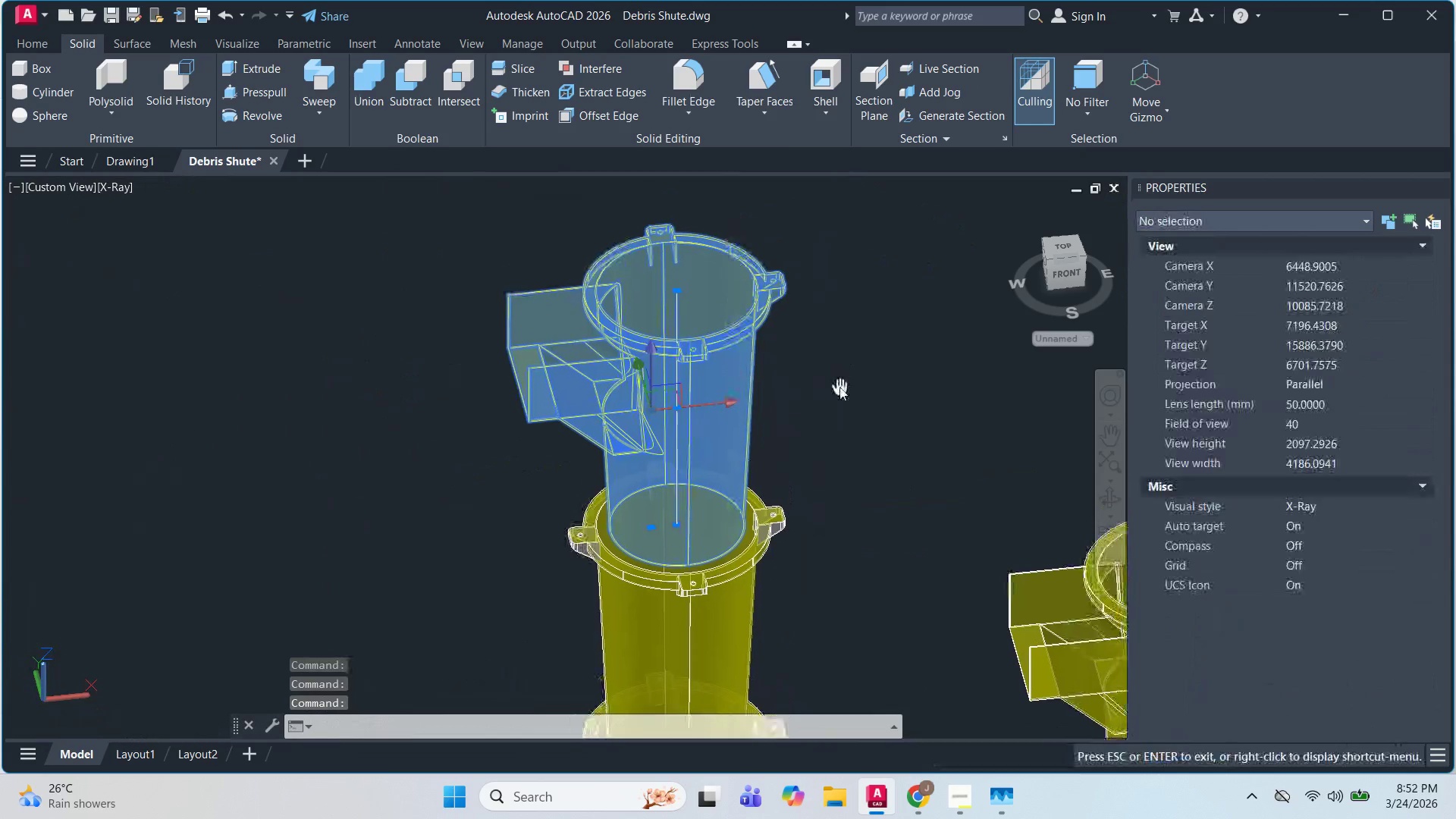 
key(M)
 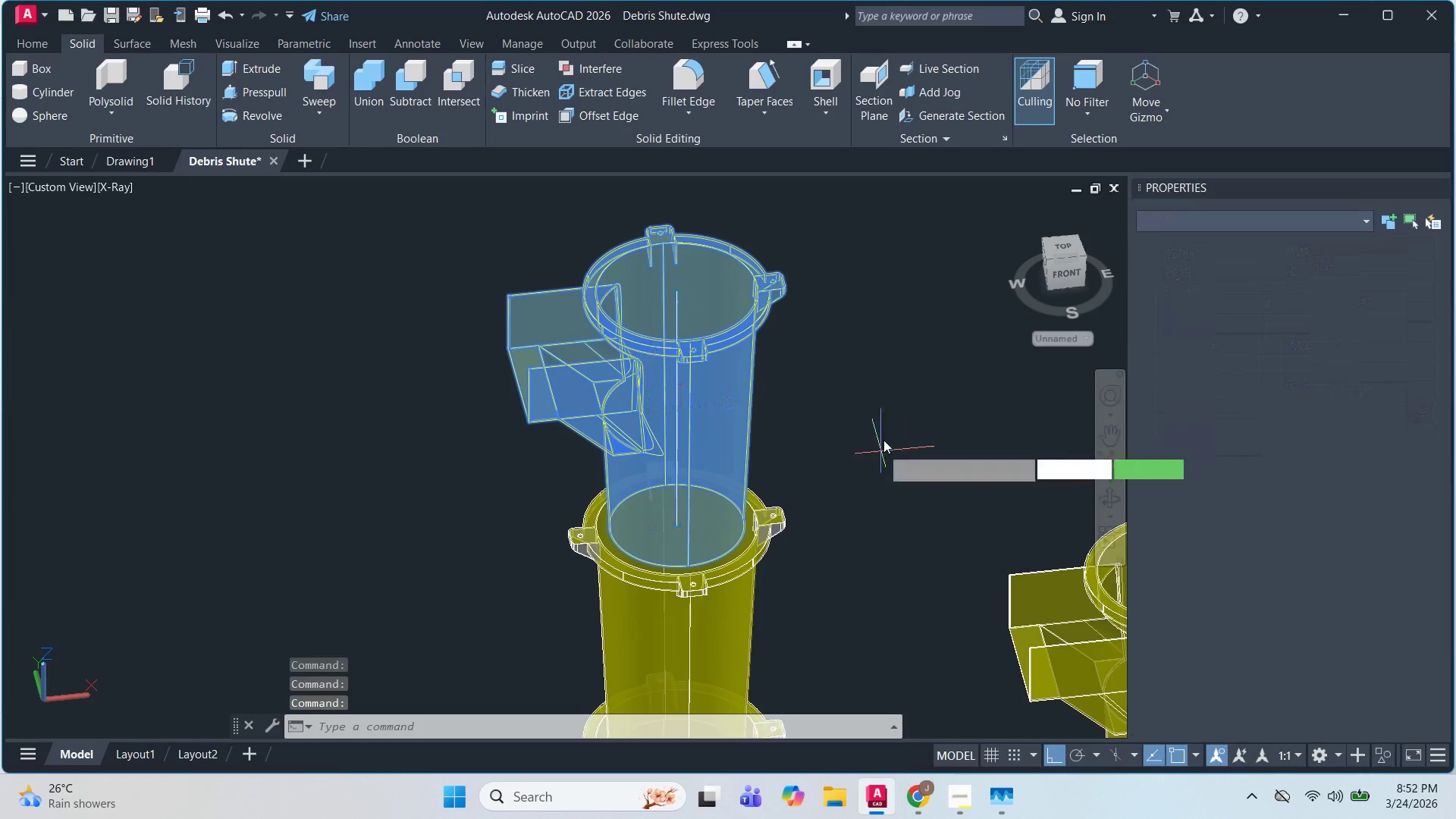 
key(Space)
 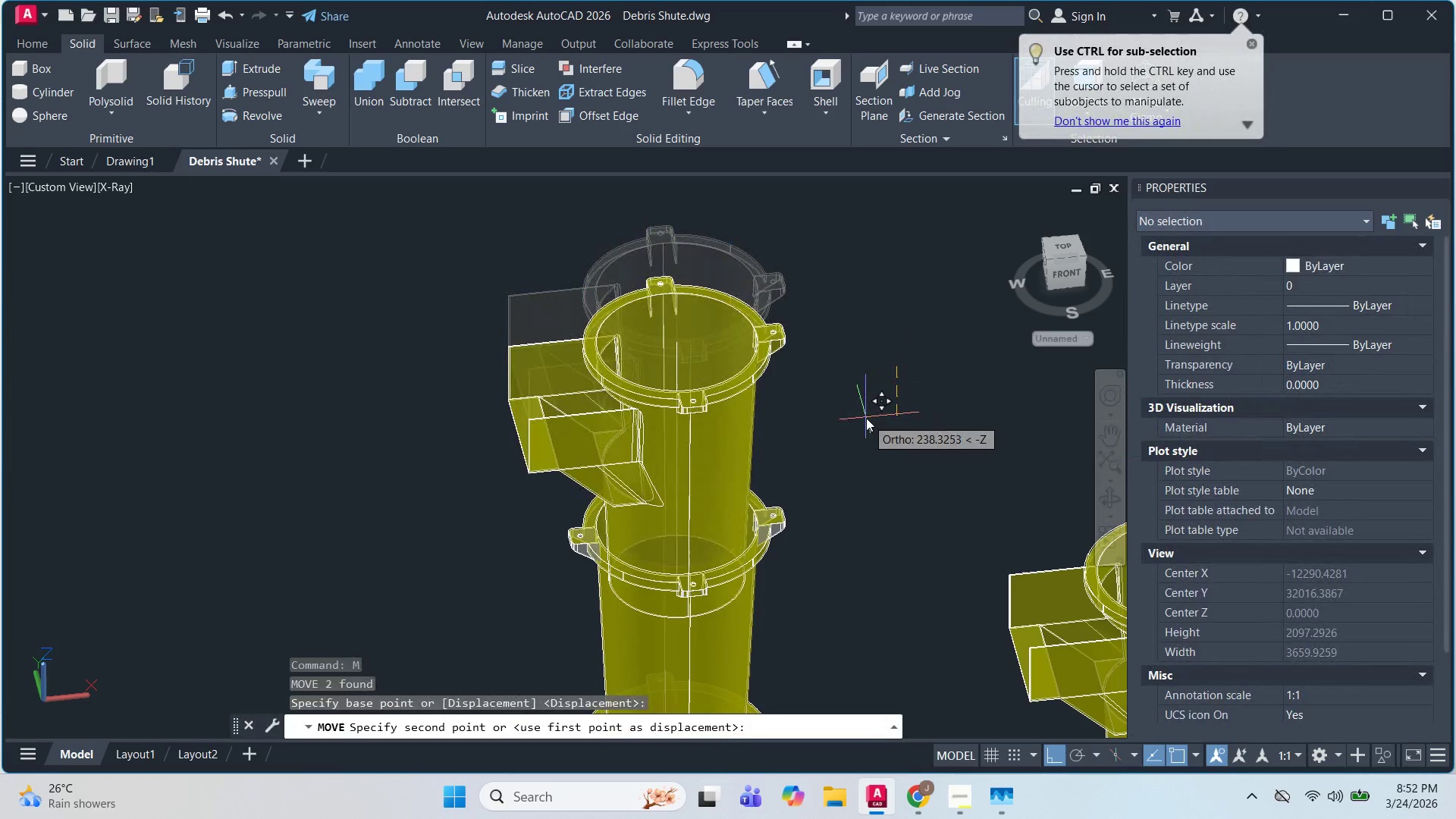 
key(Numpad1)
 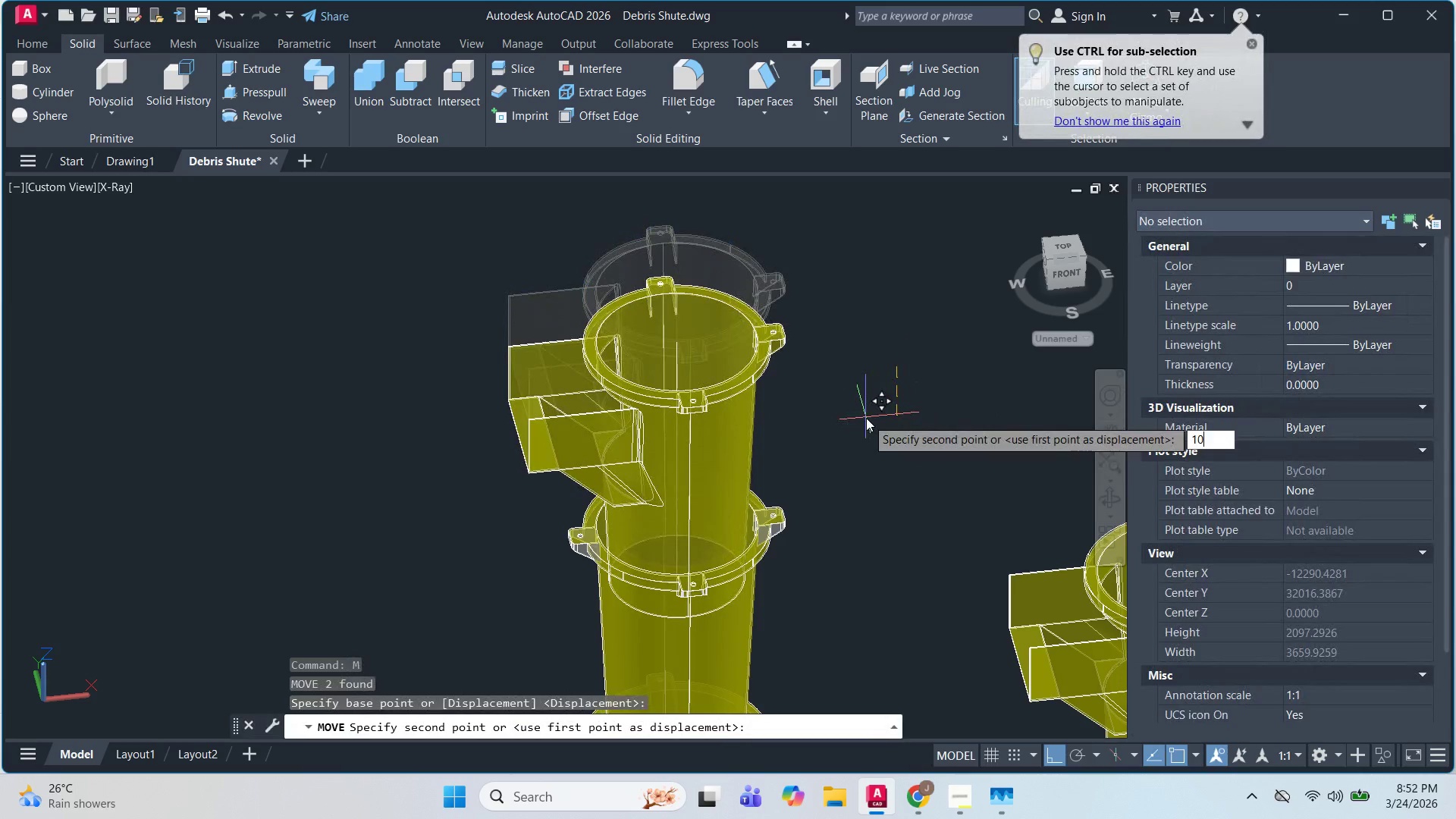 
key(Numpad0)
 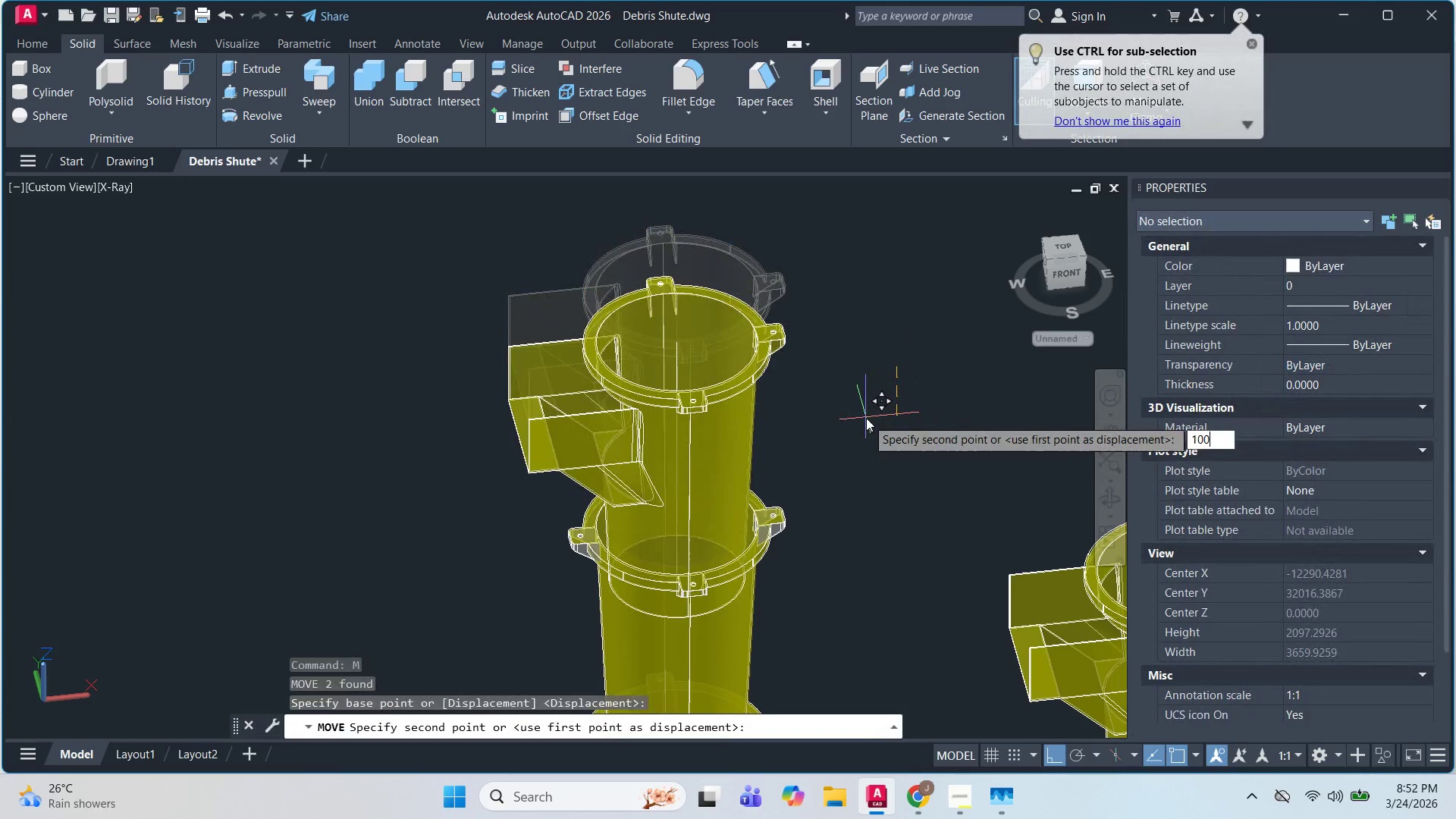 
key(Numpad0)
 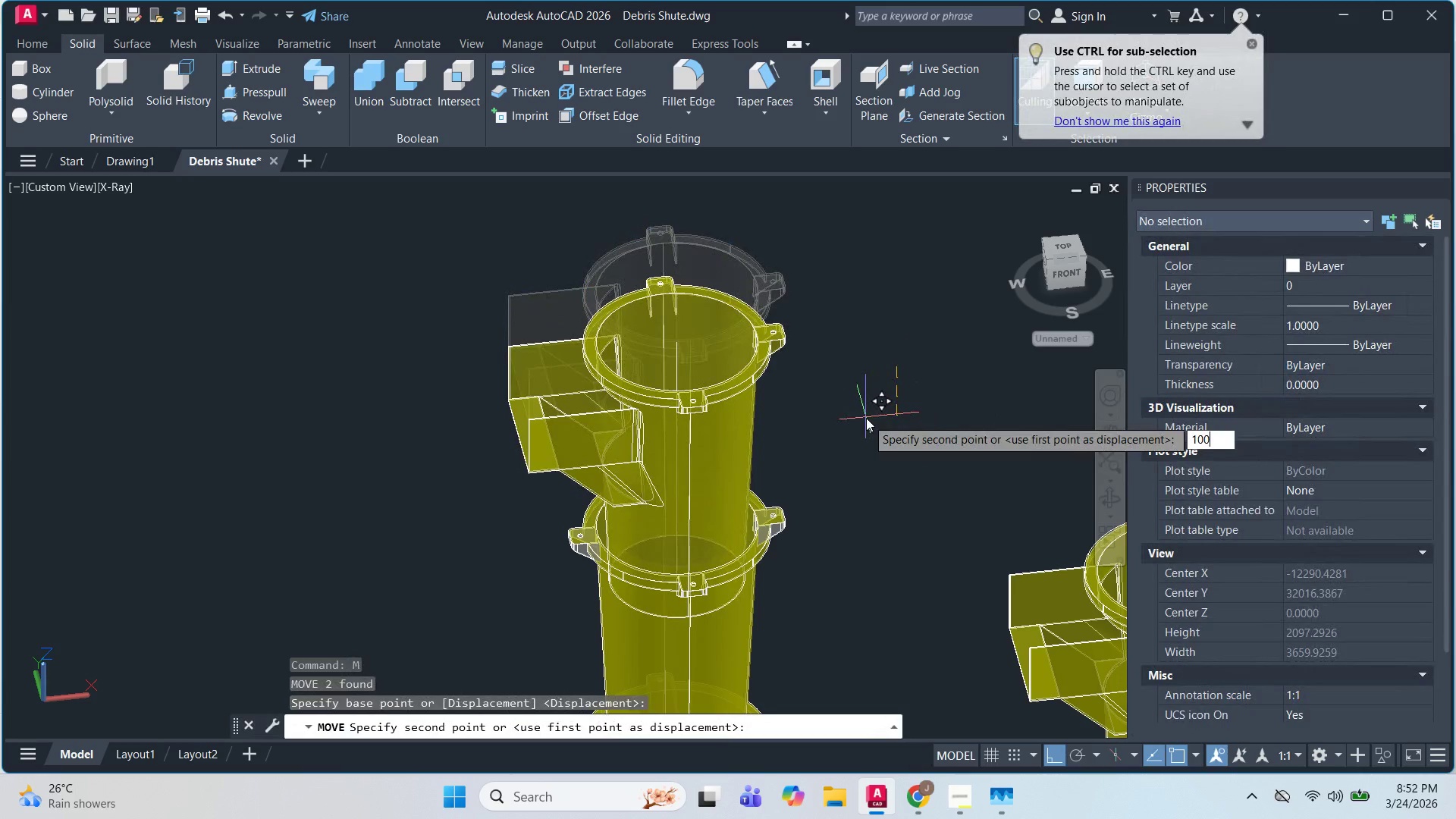 
key(NumpadEnter)
 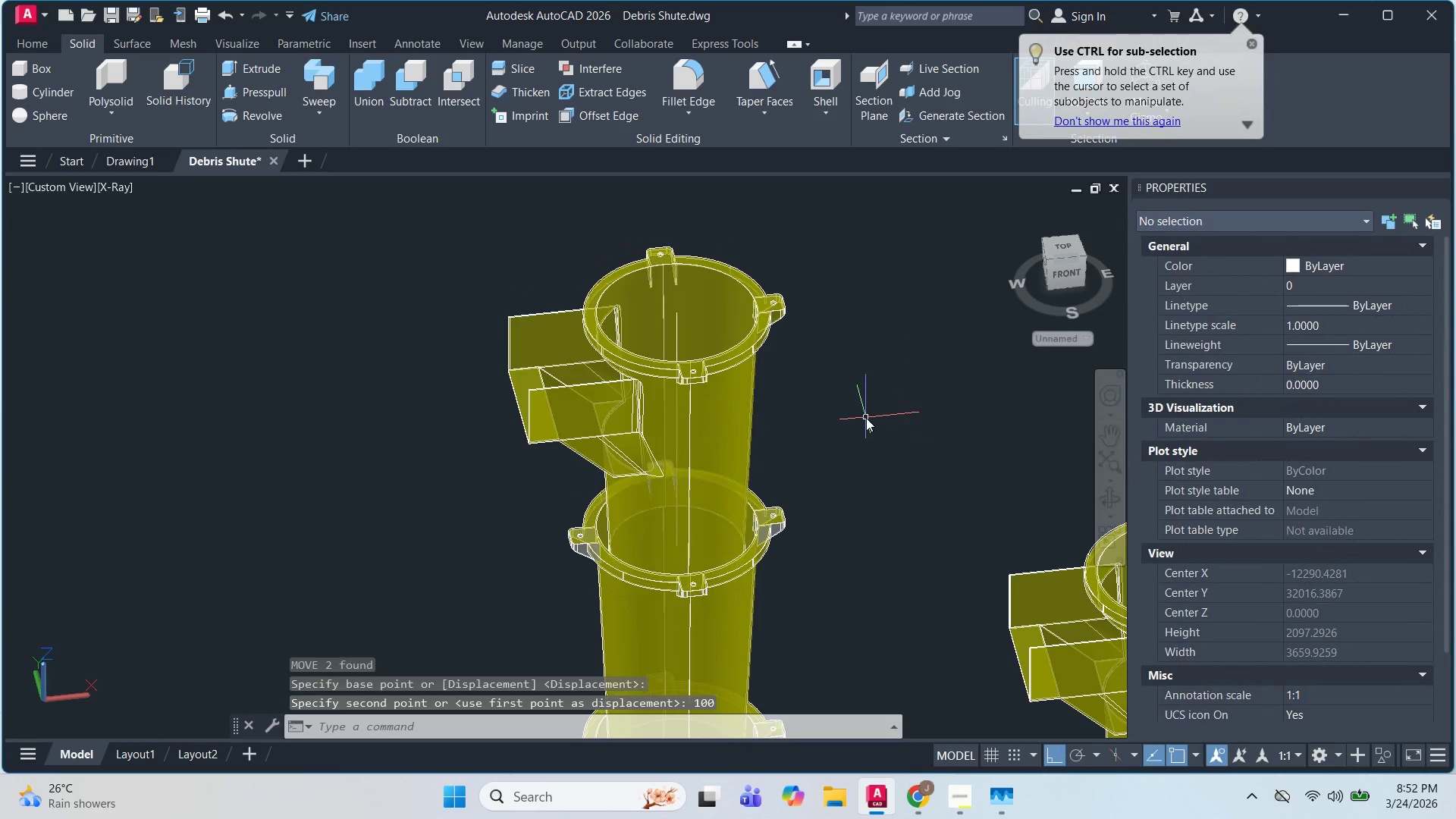 
key(Escape)
 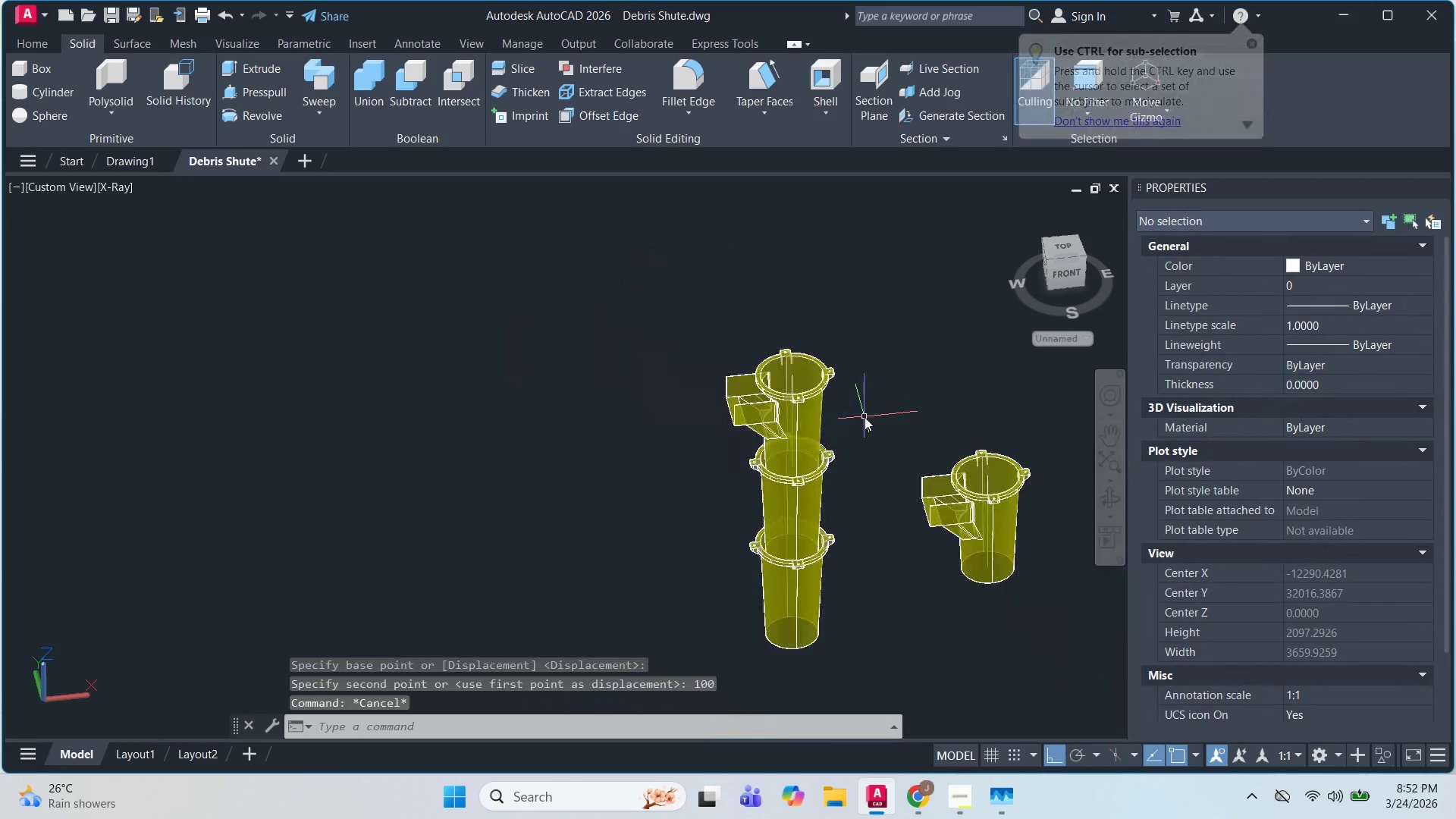 
hold_key(key=ShiftLeft, duration=1.27)
scroll: coordinate [802, 350], scroll_direction: up, amount: 2.0
 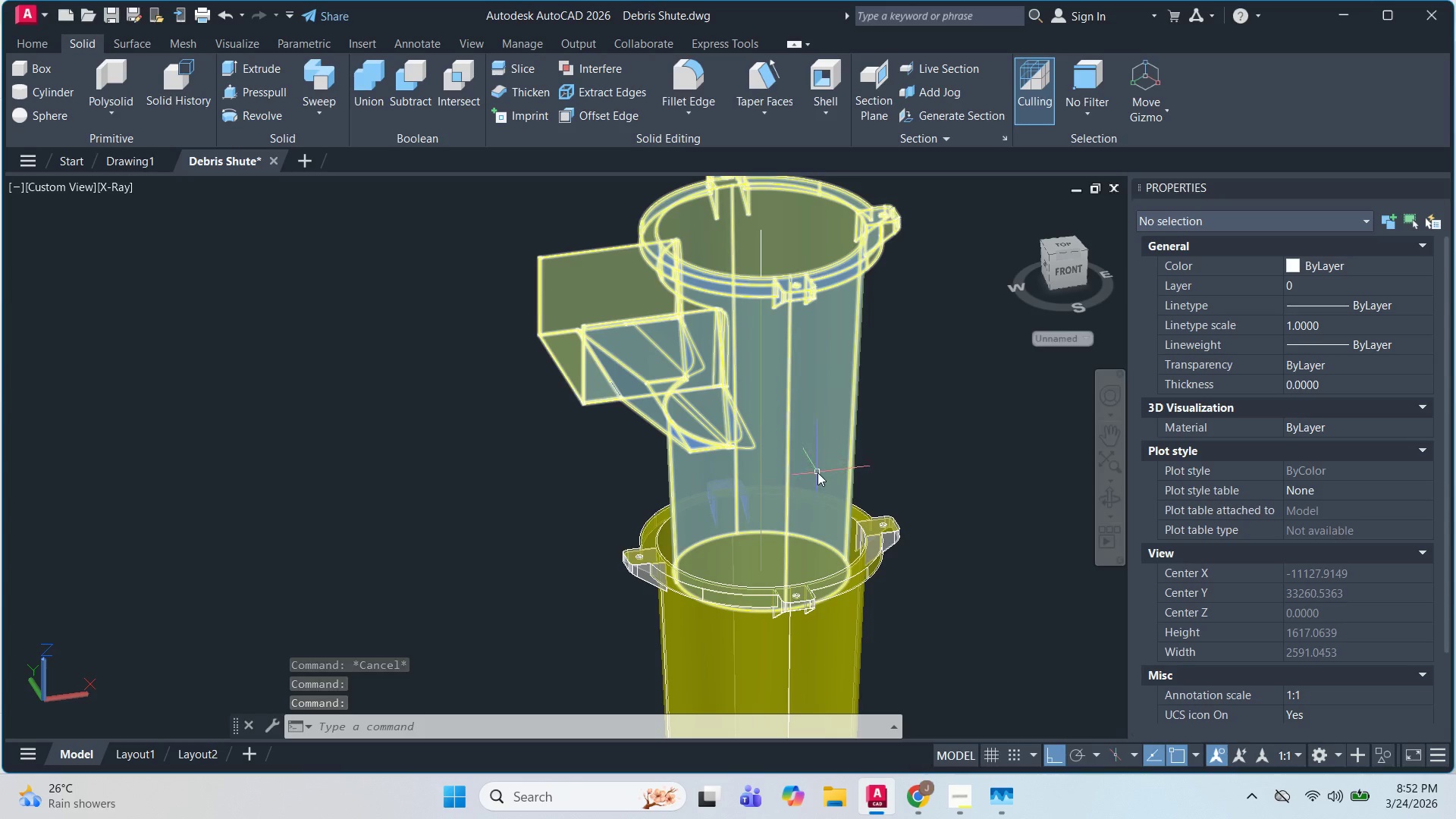 
wait(5.01)
 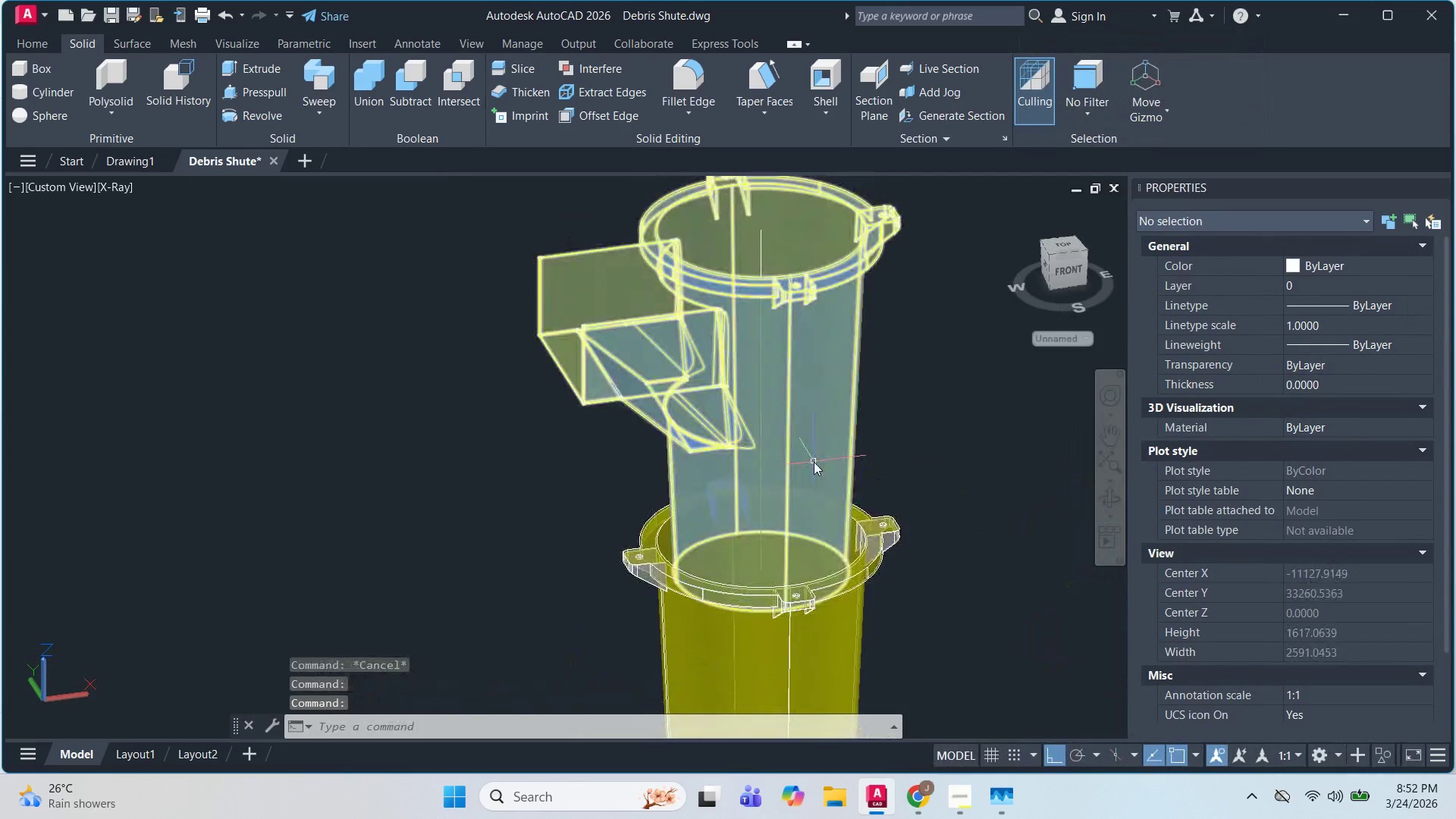 
scroll: coordinate [824, 482], scroll_direction: down, amount: 1.0
 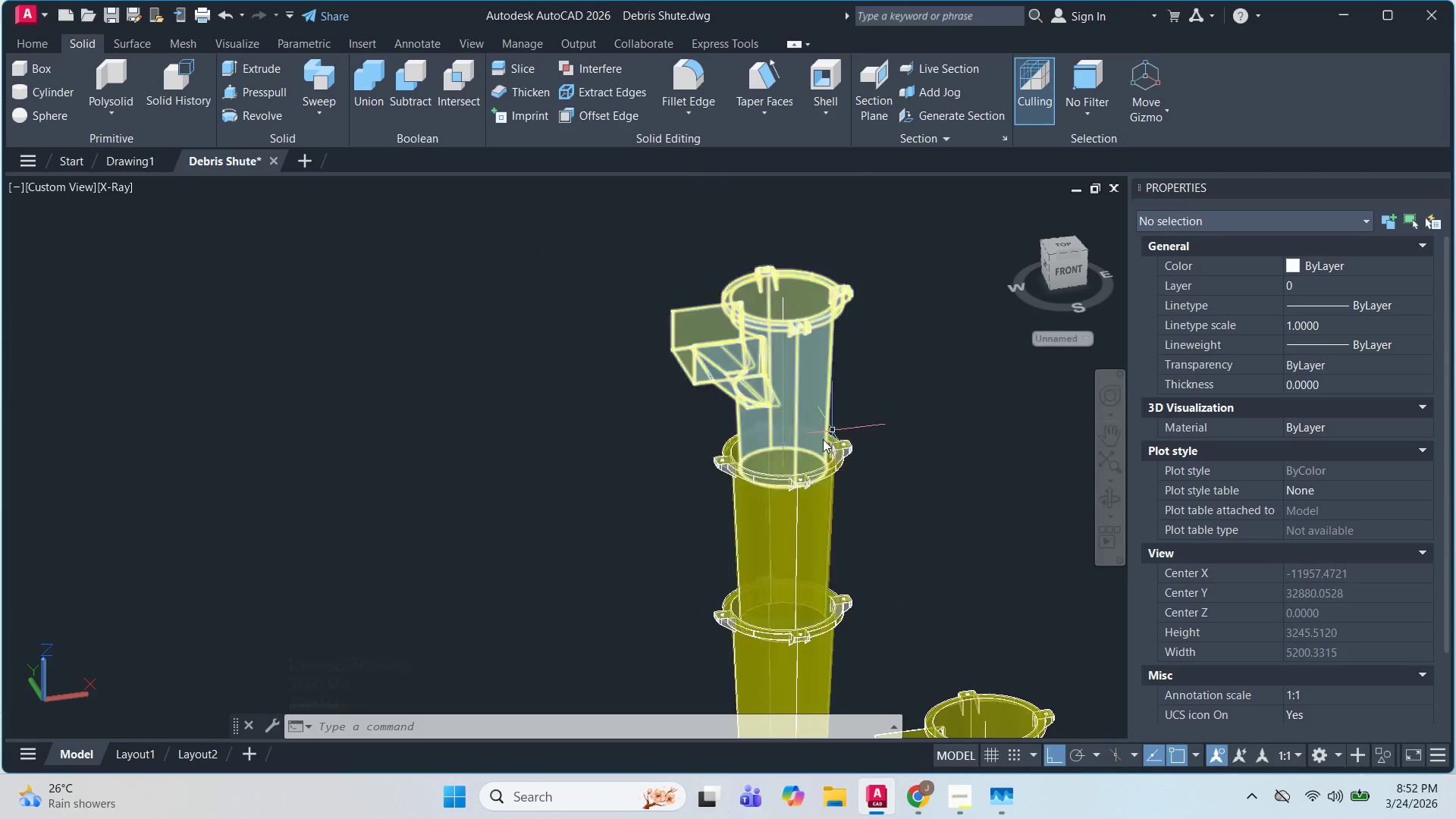 
scroll: coordinate [824, 478], scroll_direction: none, amount: 0.0
 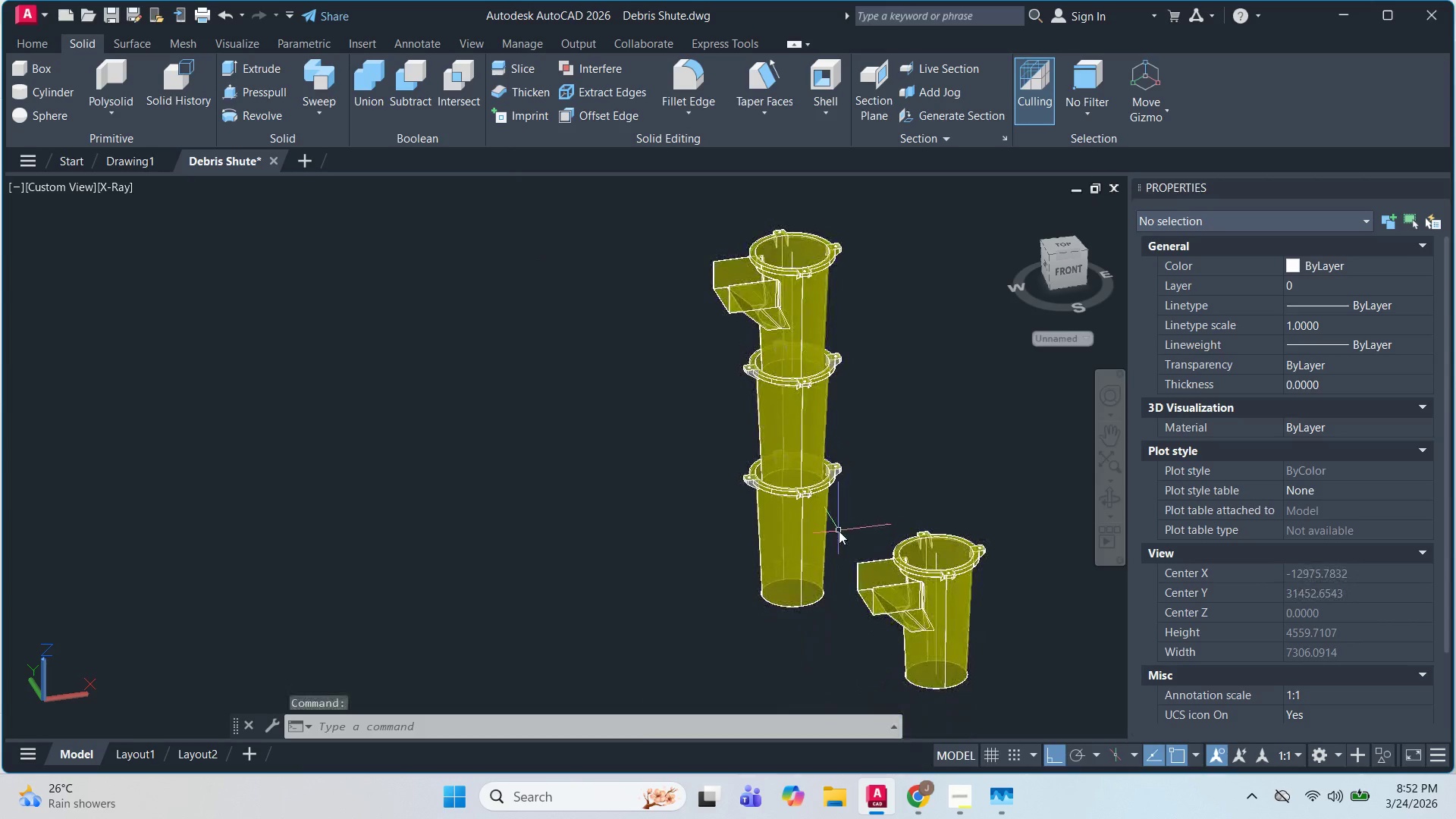 
hold_key(key=ShiftLeft, duration=0.48)
 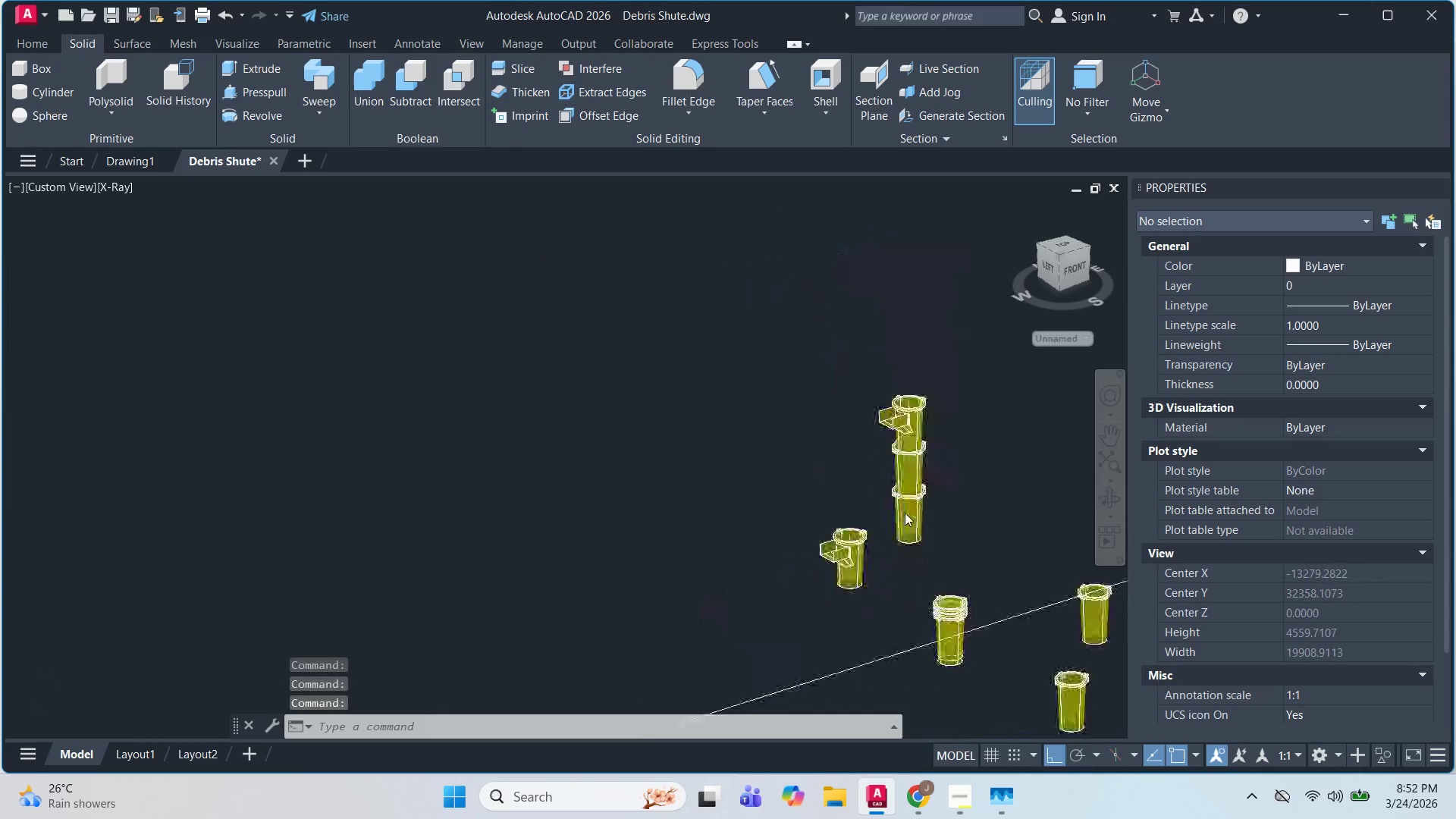 
scroll: coordinate [986, 498], scroll_direction: none, amount: 0.0
 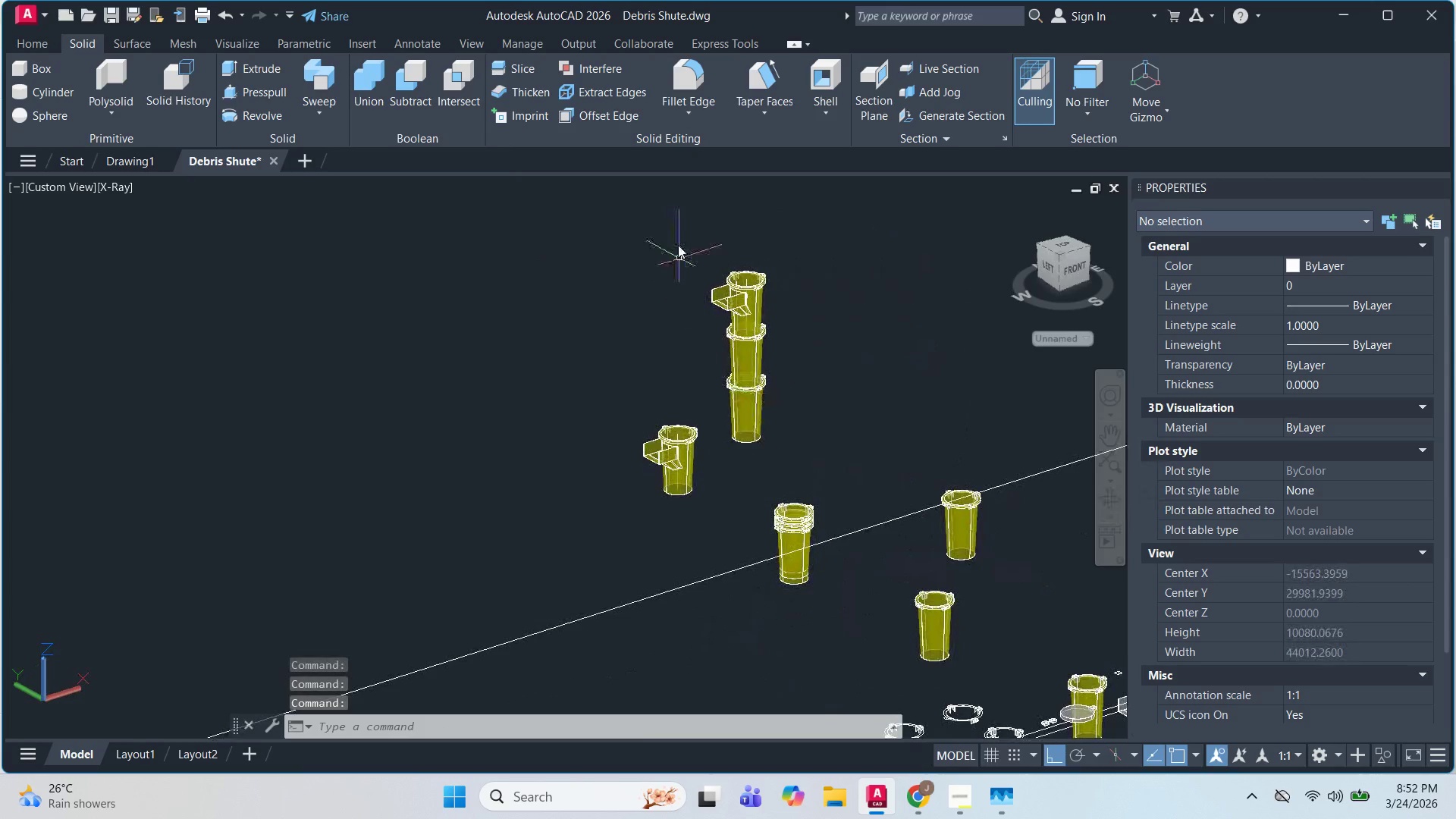 
left_click([682, 218])
 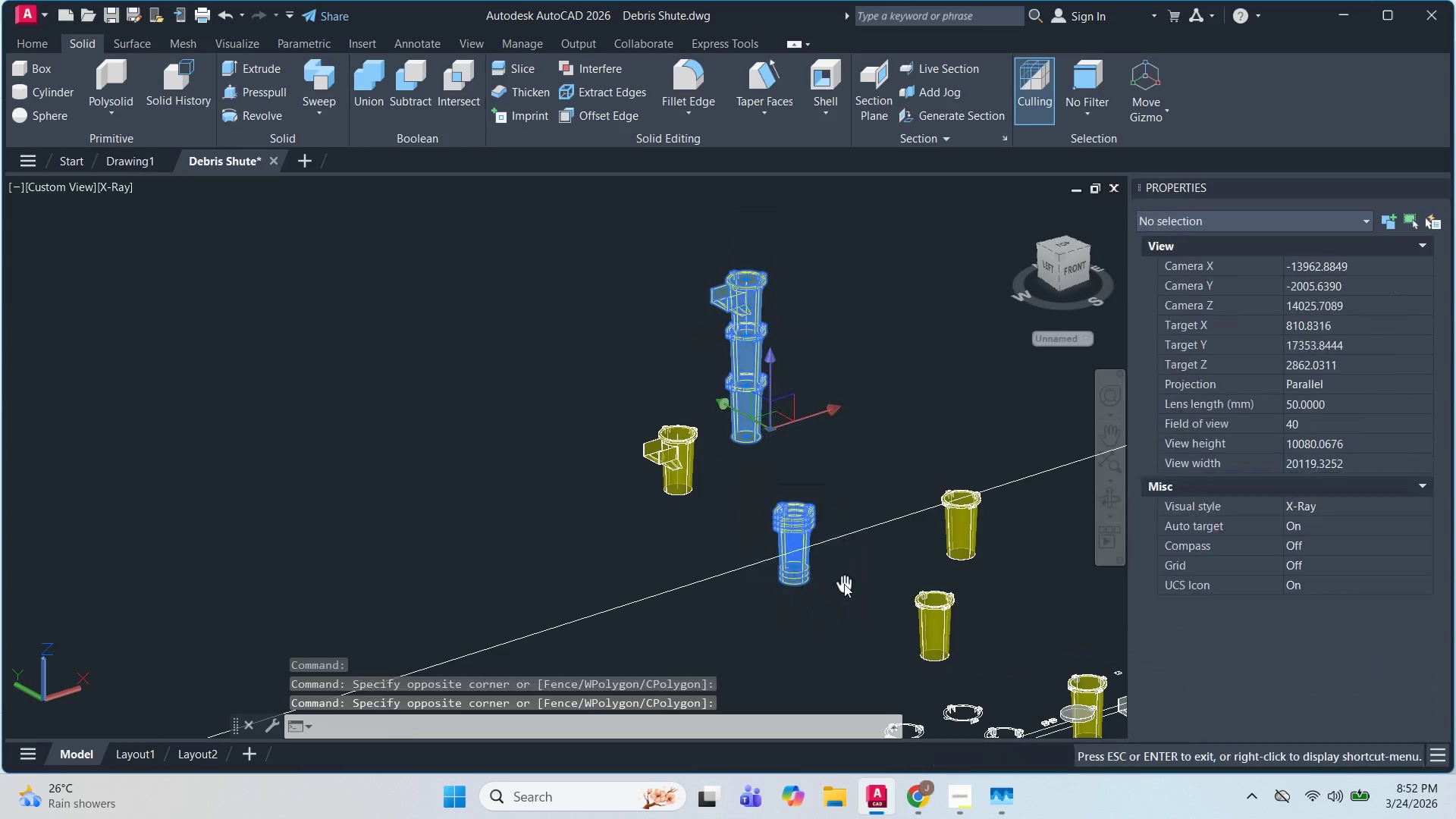 
key(Control+C)
 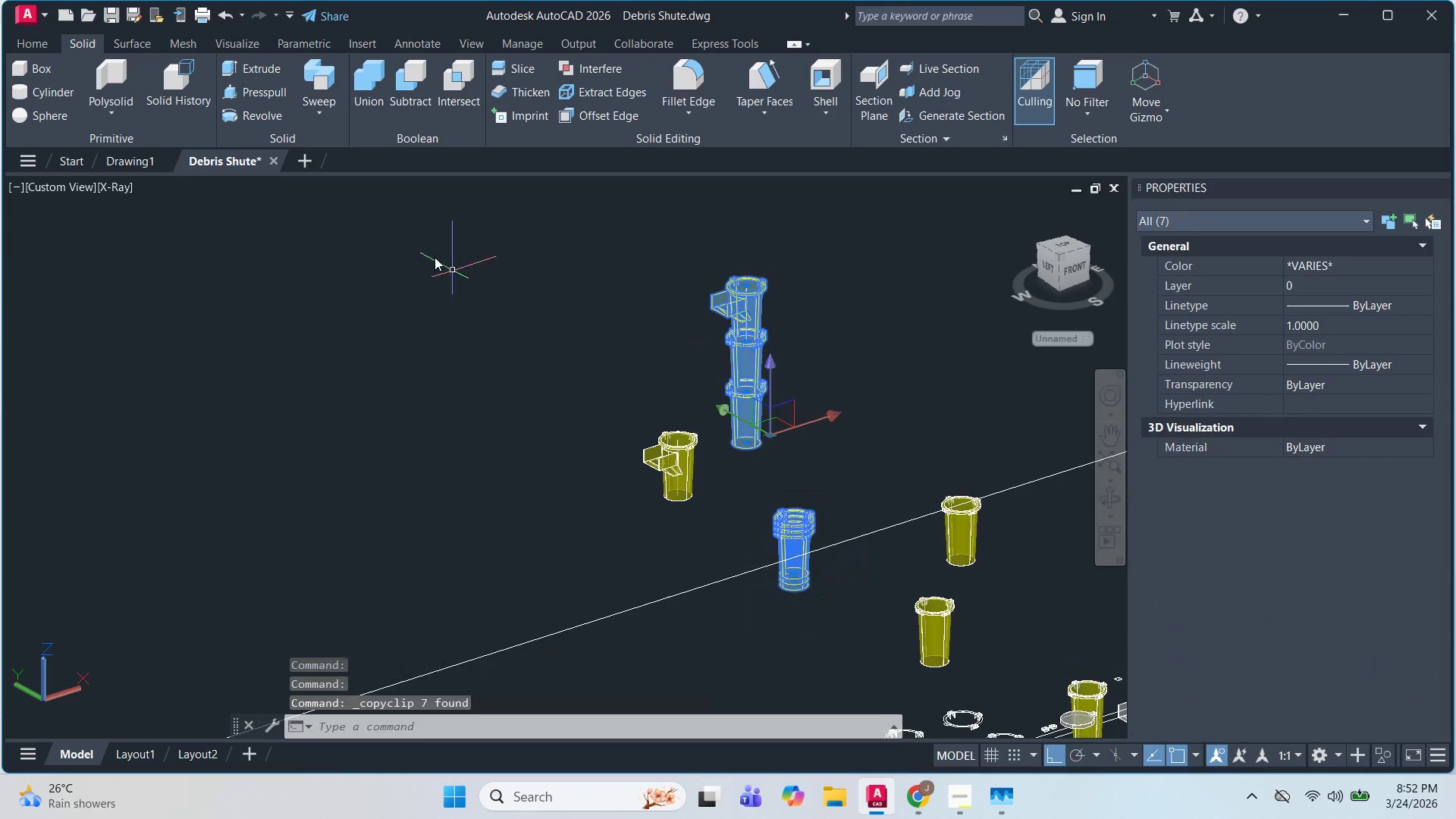 
key(Escape)
 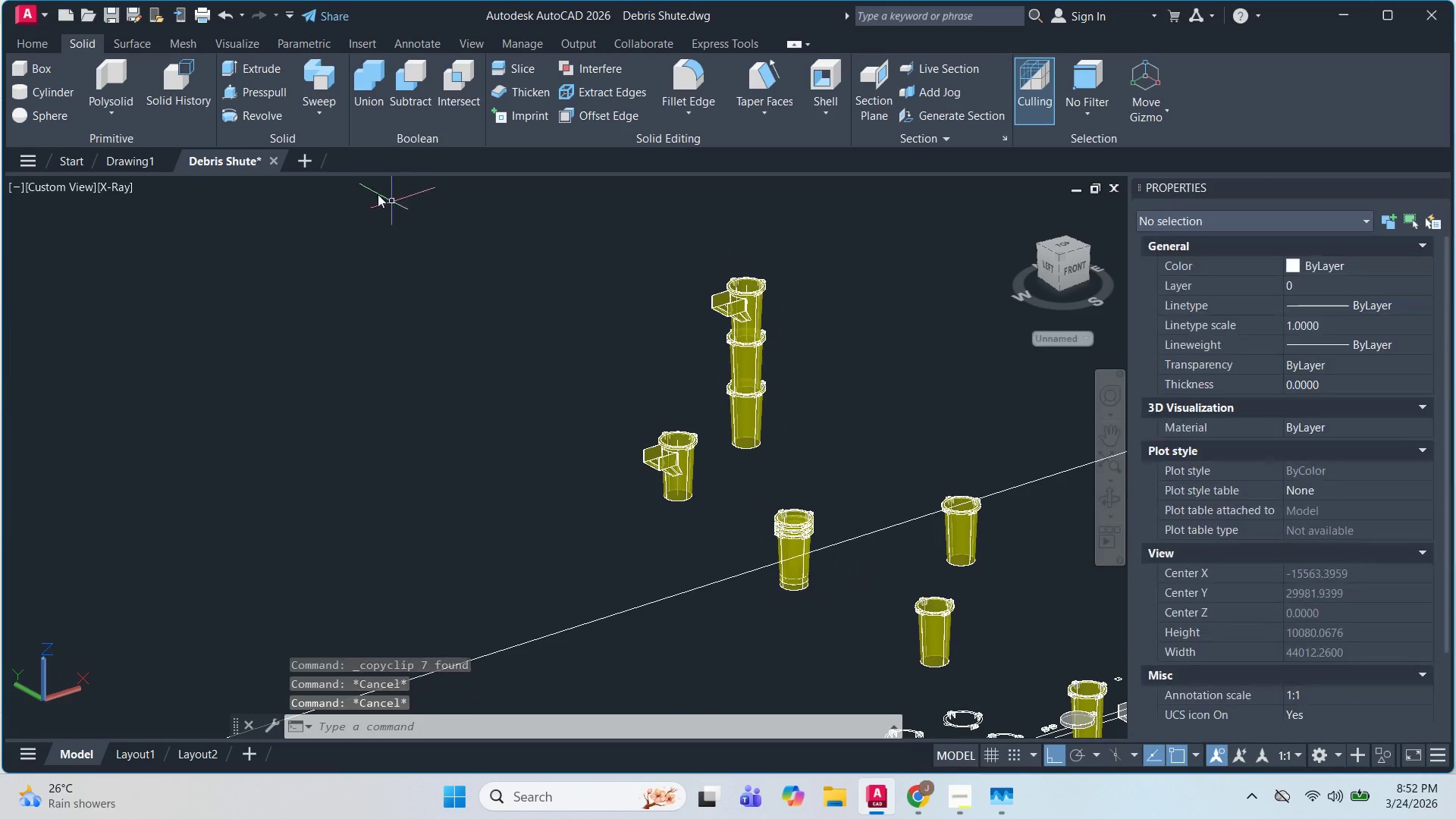 
key(Escape)
 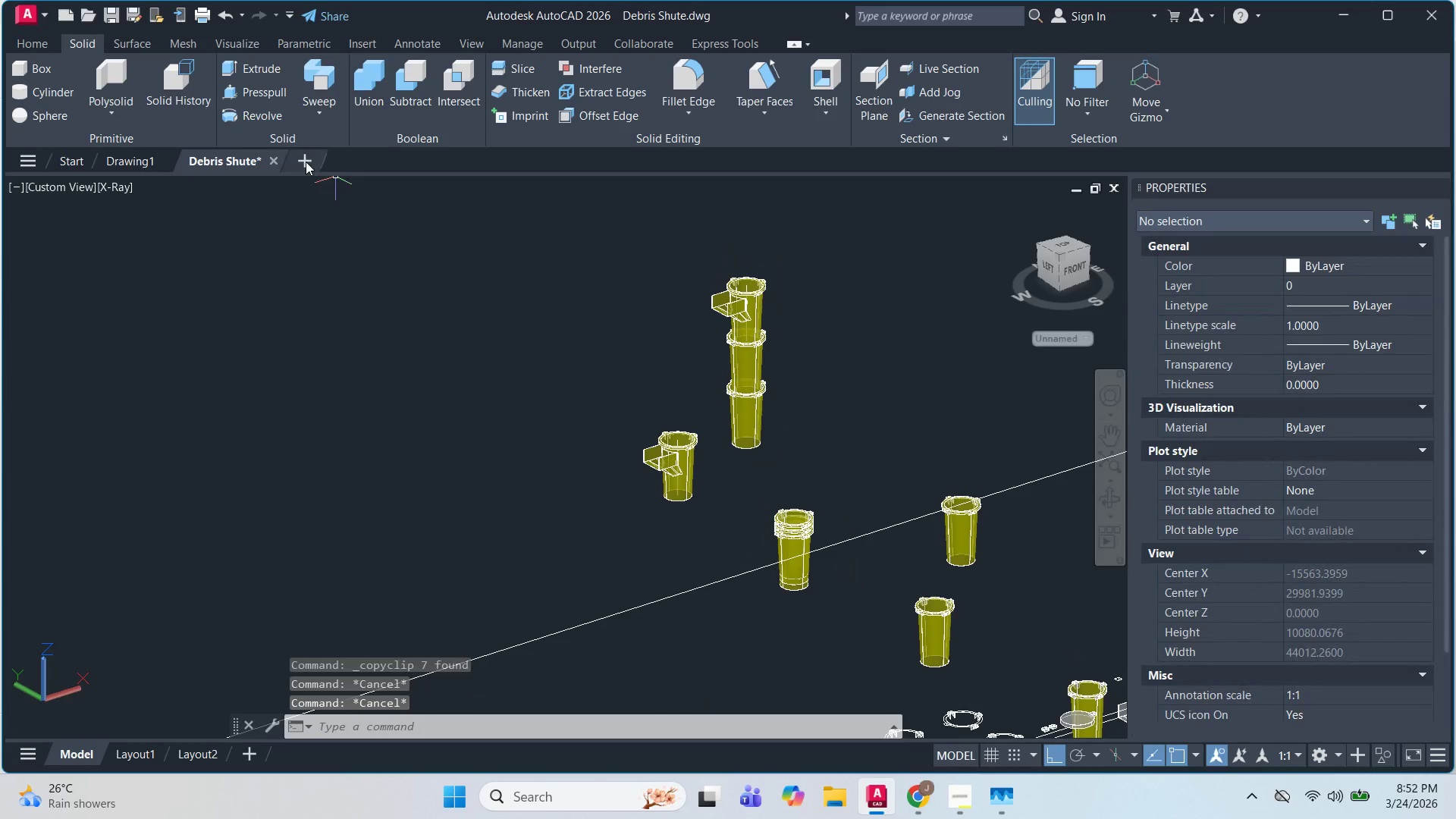 
left_click([306, 162])
 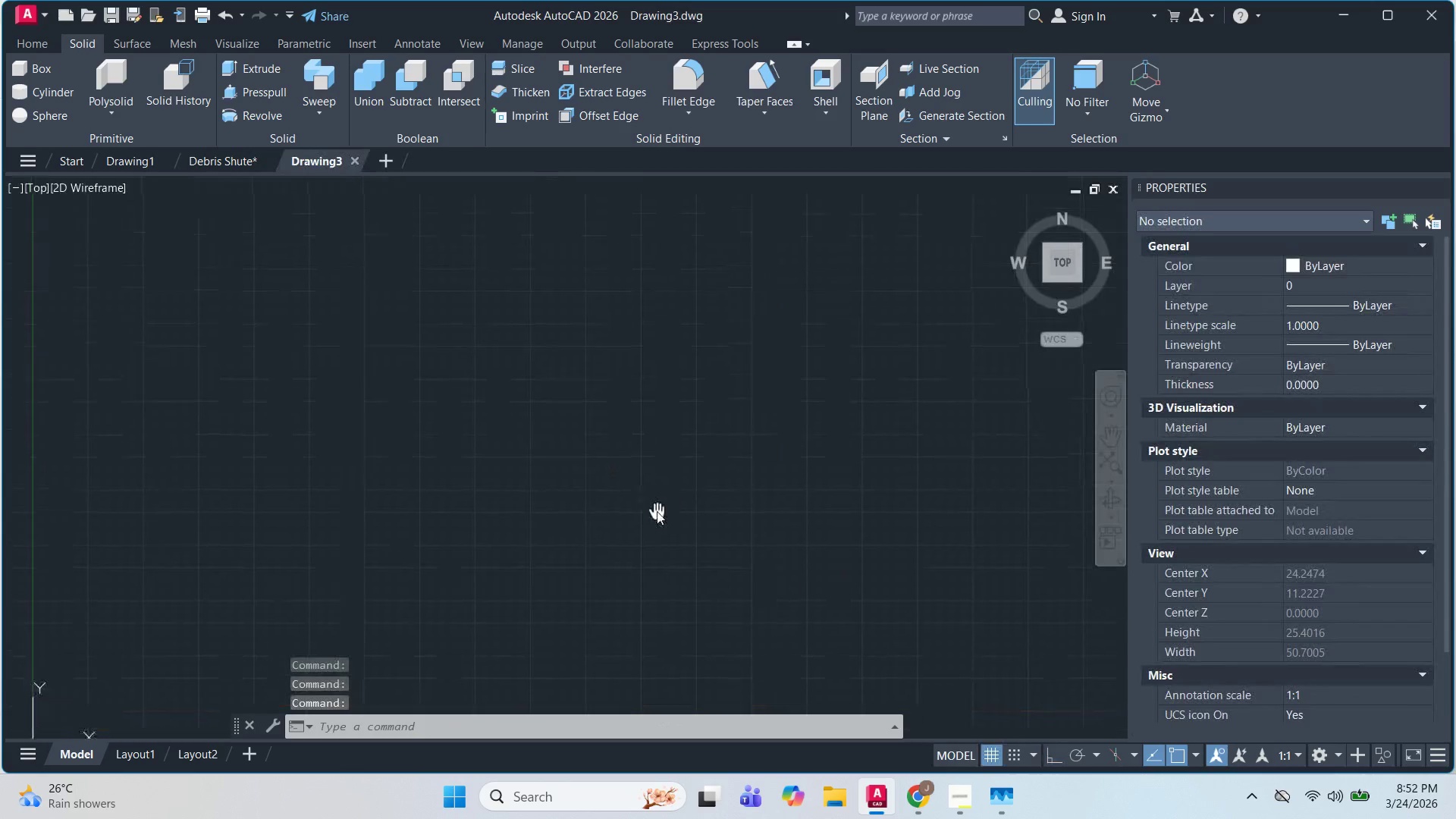 
key(Control+ControlLeft)
 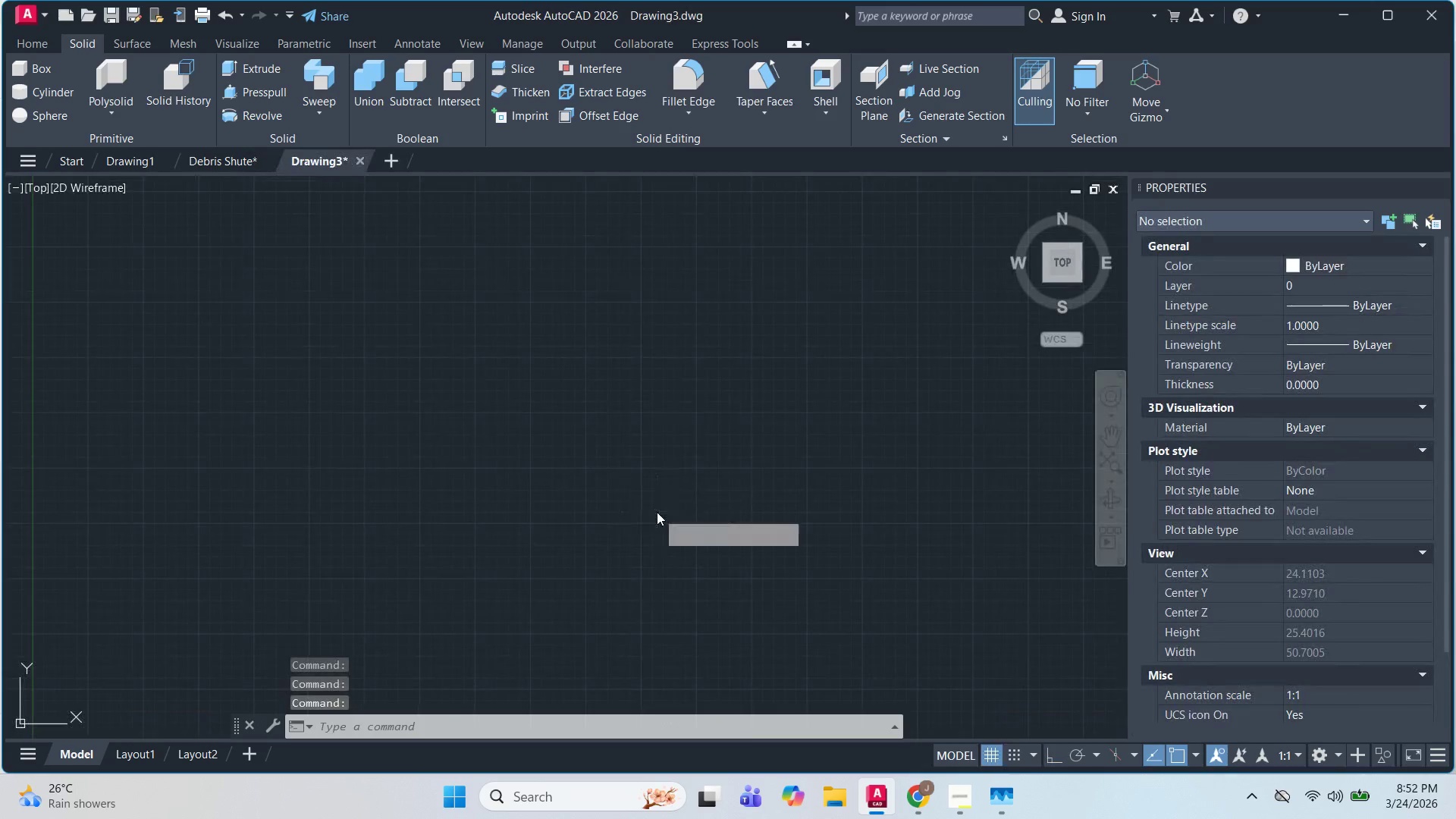 
key(Control+V)
 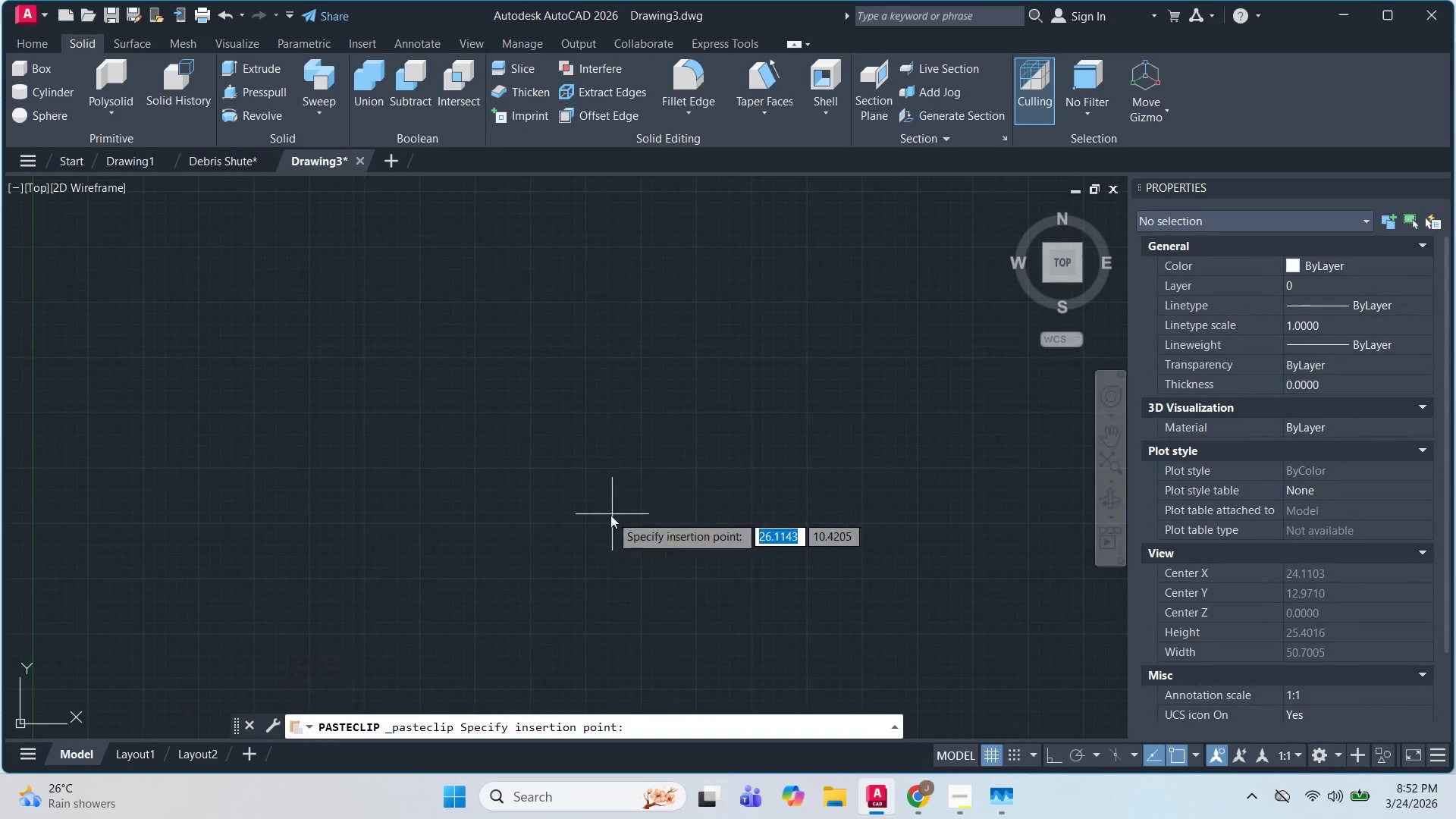 
scroll: coordinate [610, 515], scroll_direction: down, amount: 3.0
 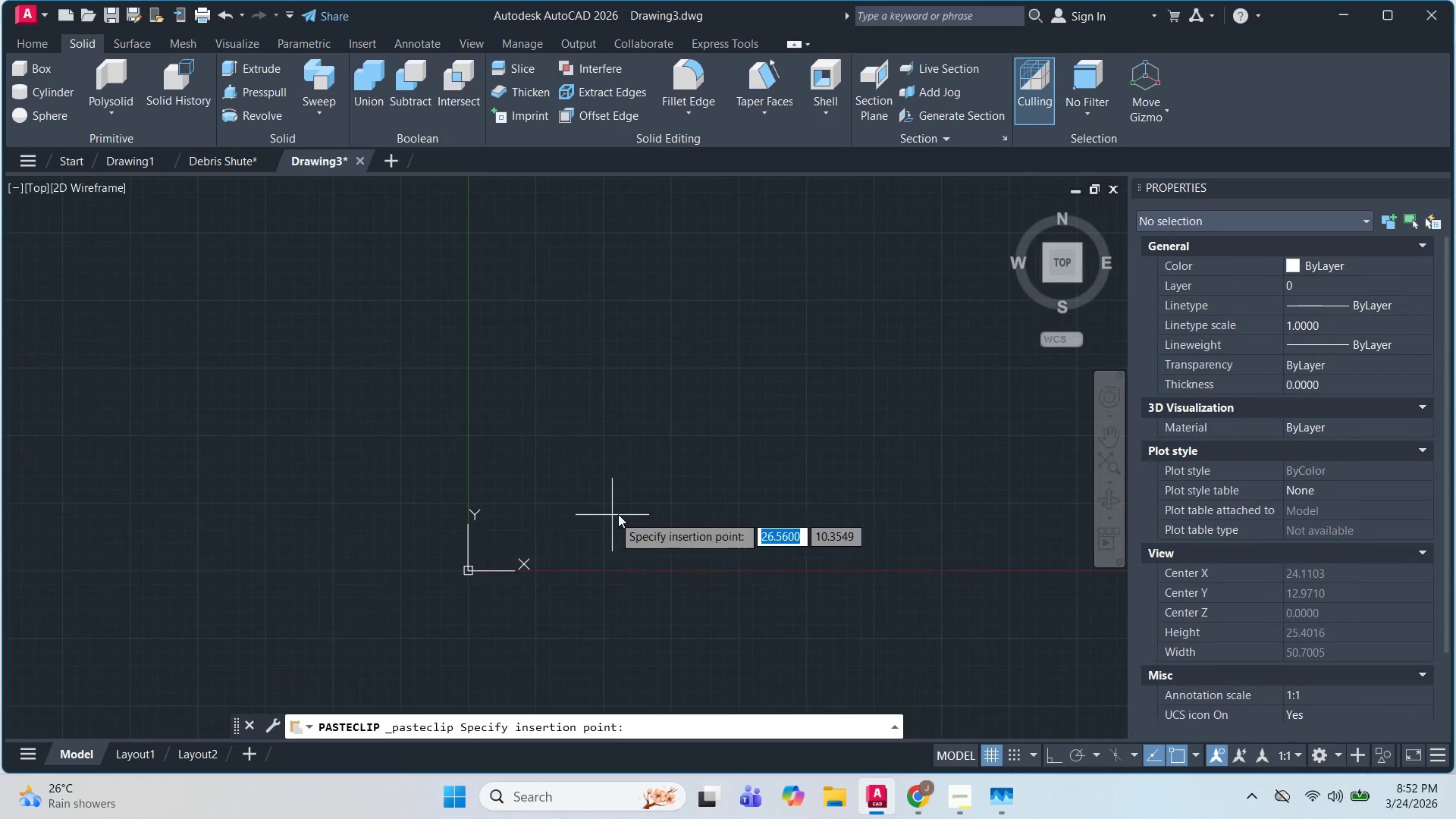 
left_click([626, 513])
 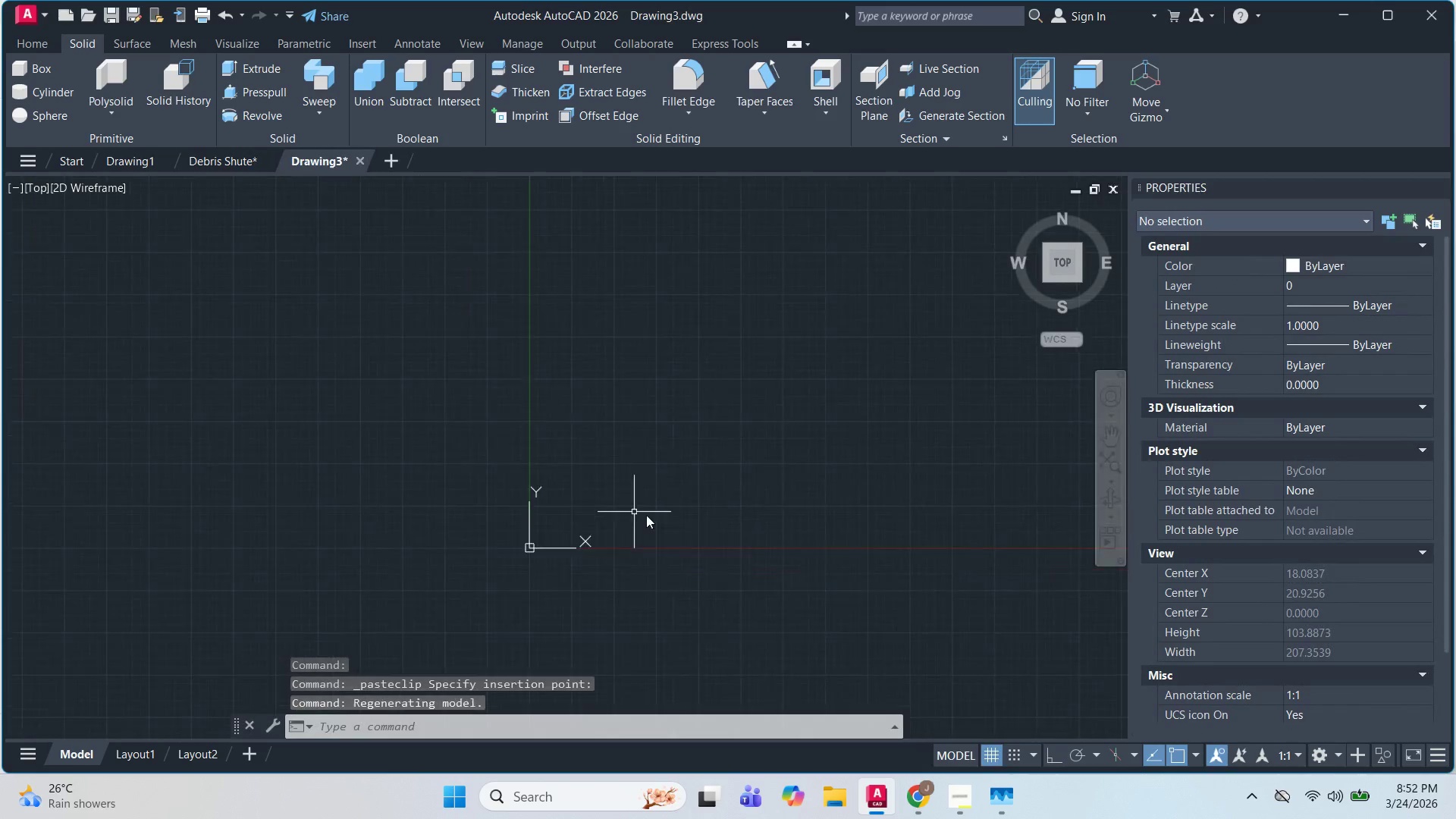 
scroll: coordinate [797, 502], scroll_direction: down, amount: 10.0
 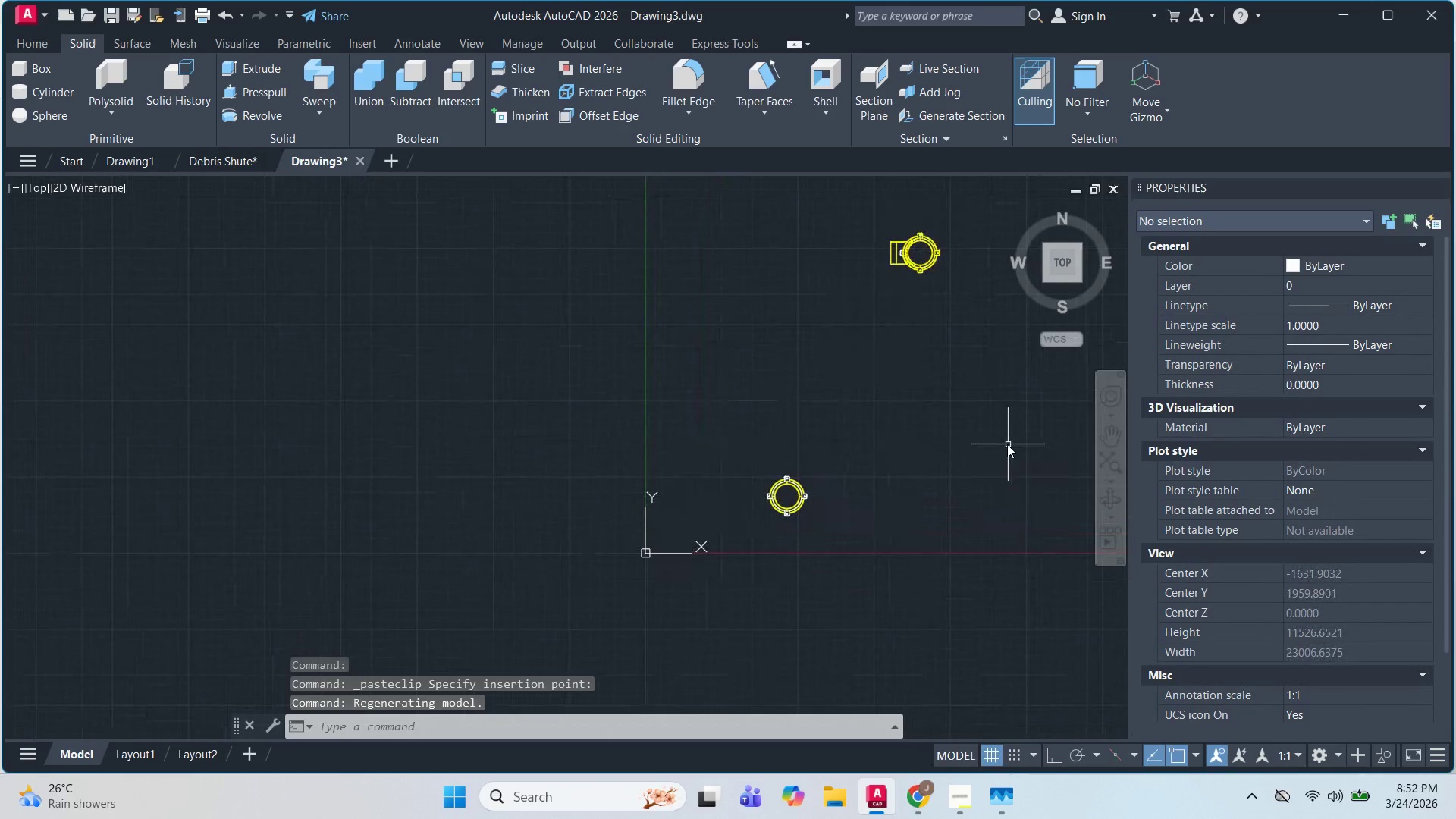 
key(Escape)
 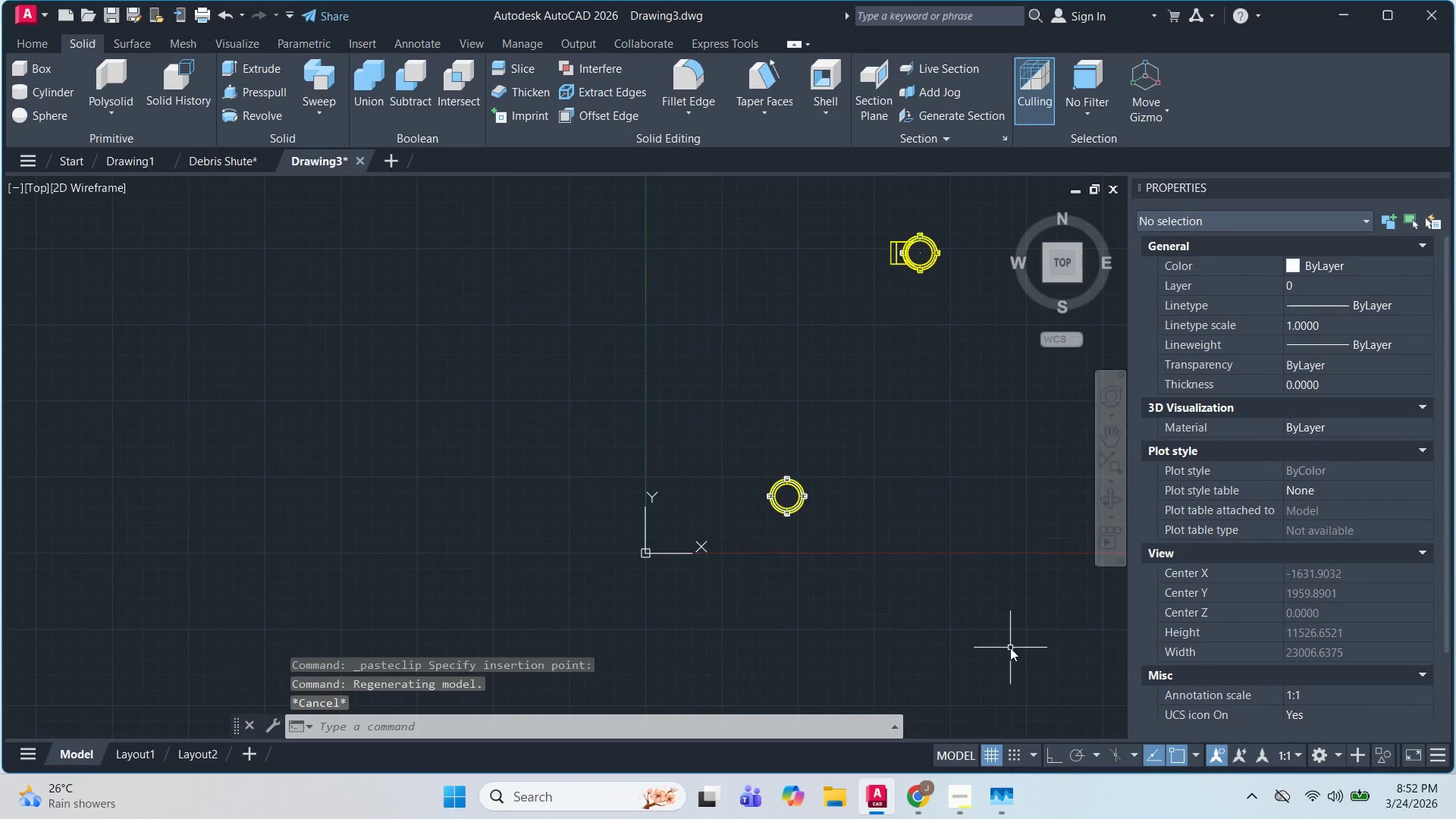 
hold_key(key=ShiftLeft, duration=1.01)
scroll: coordinate [998, 467], scroll_direction: up, amount: 1.0
 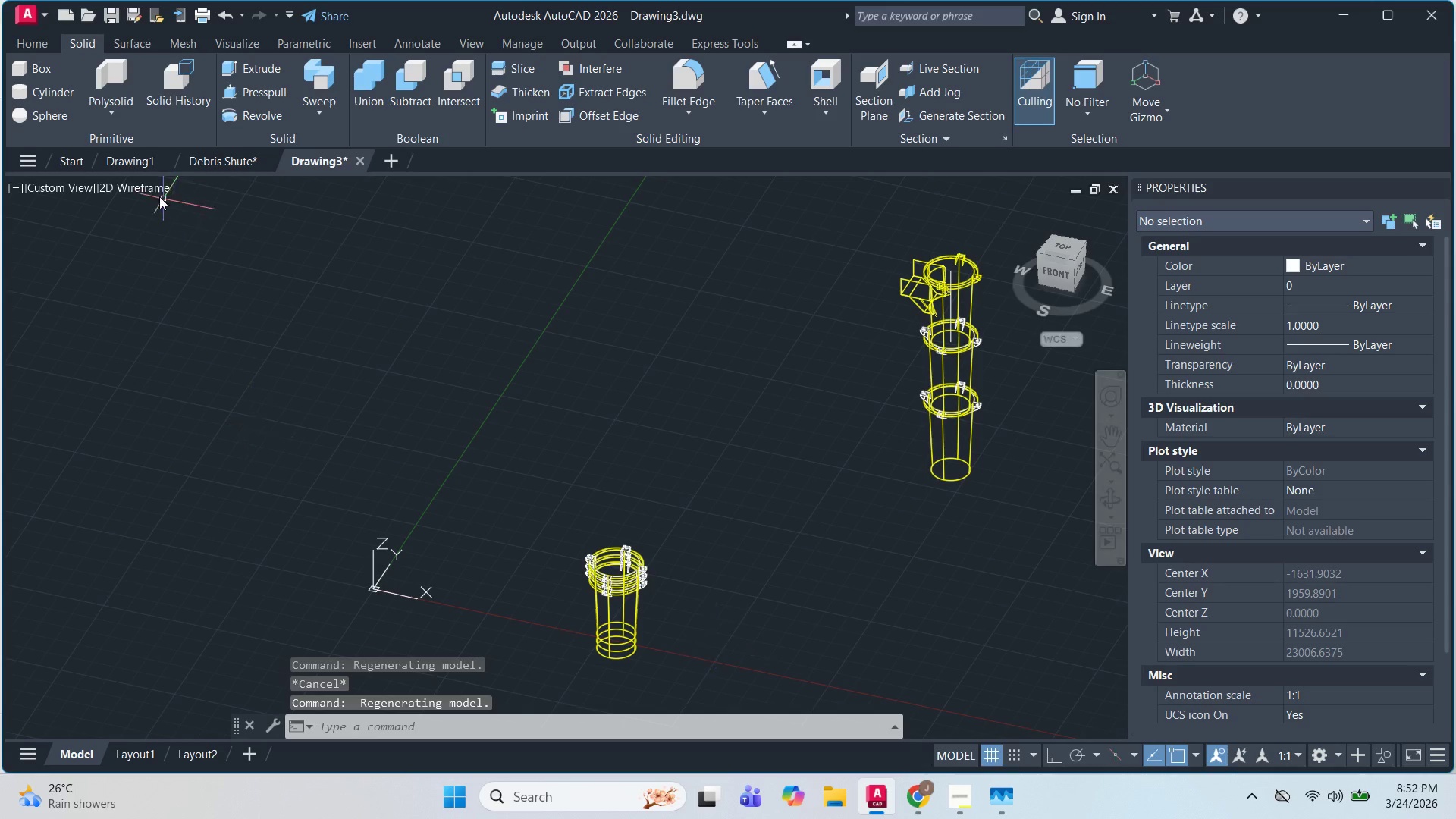 
left_click([152, 192])
 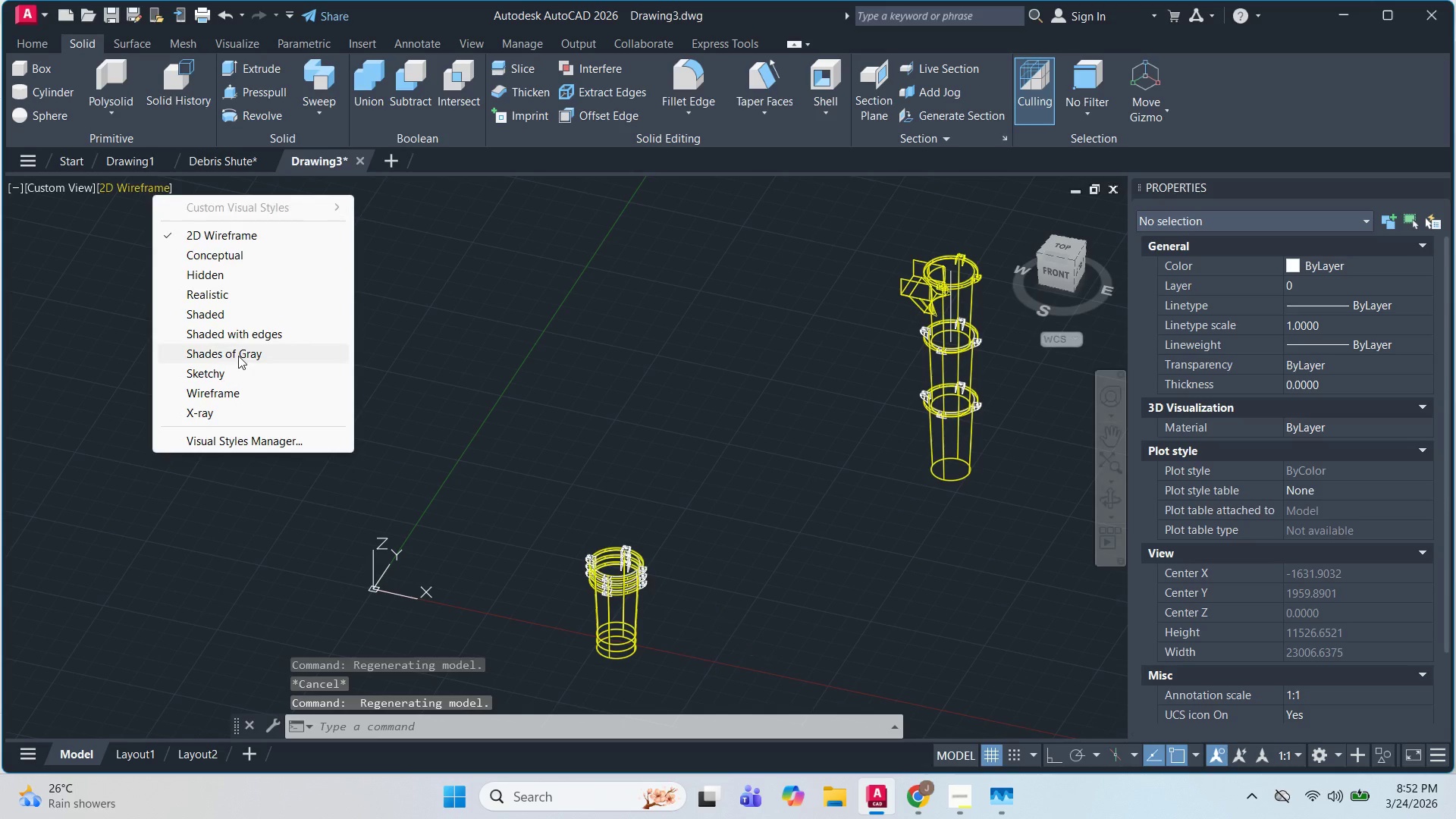 
left_click([257, 337])
 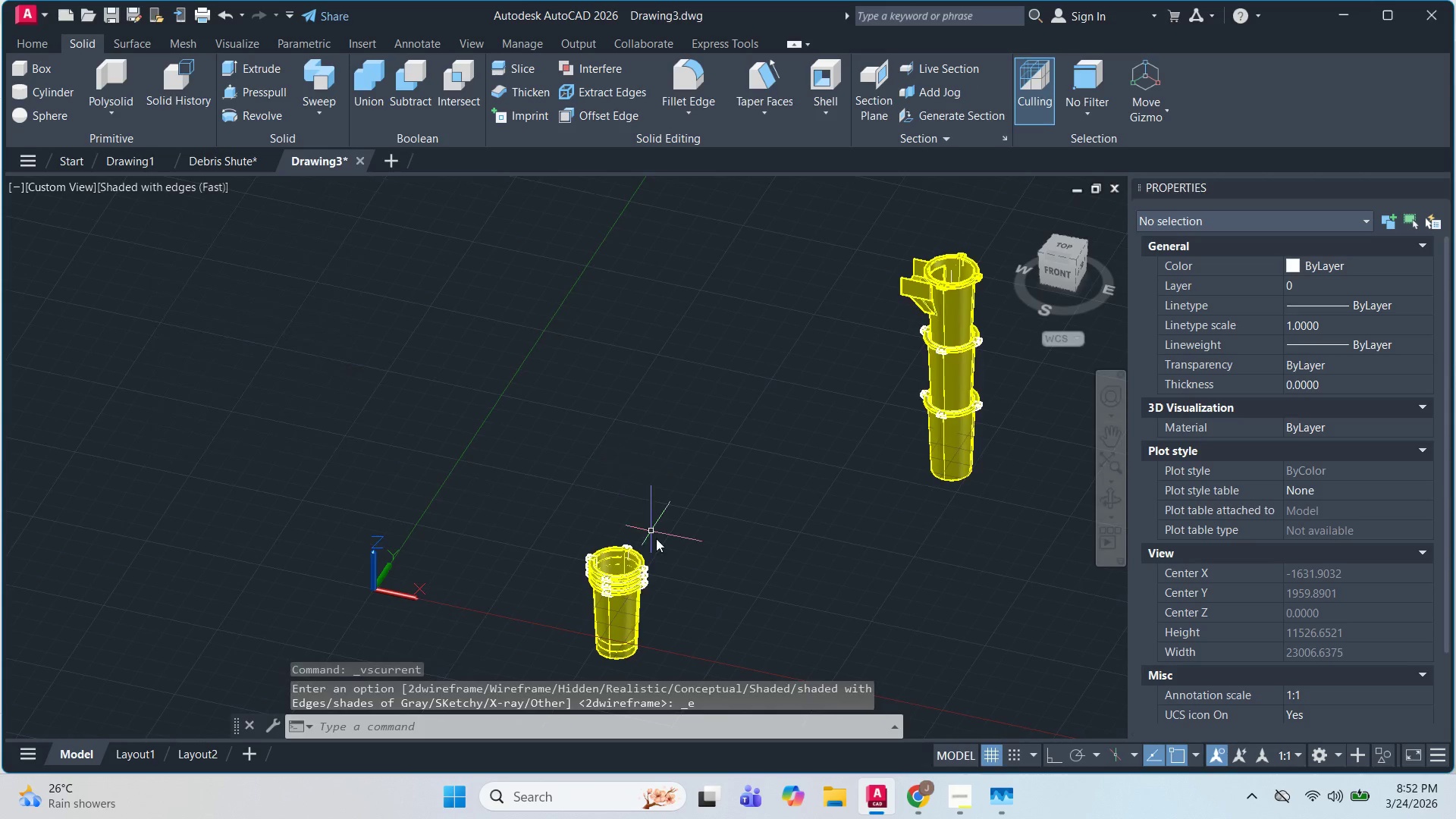 
key(Escape)
 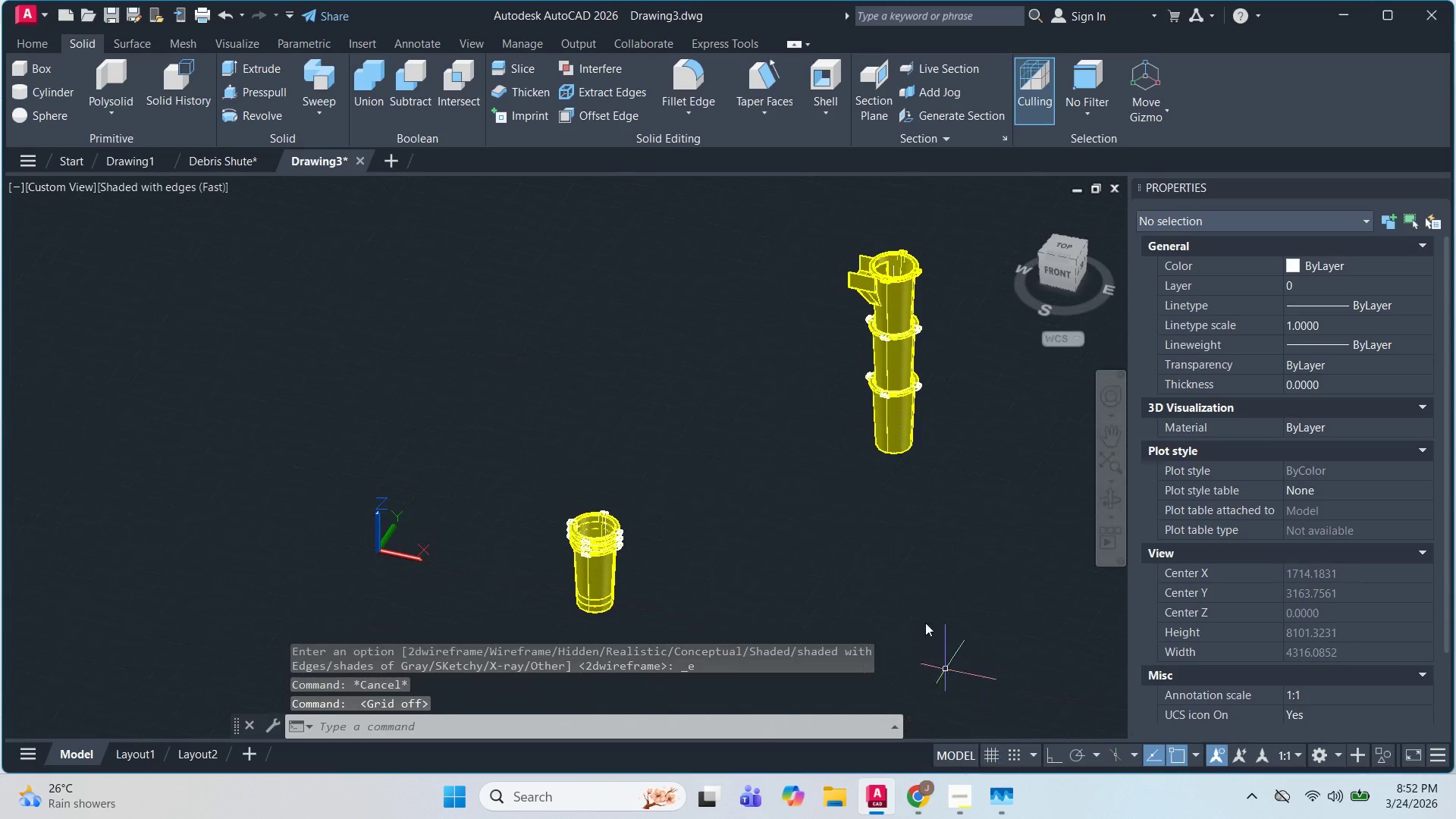 
scroll: coordinate [720, 620], scroll_direction: none, amount: 0.0
 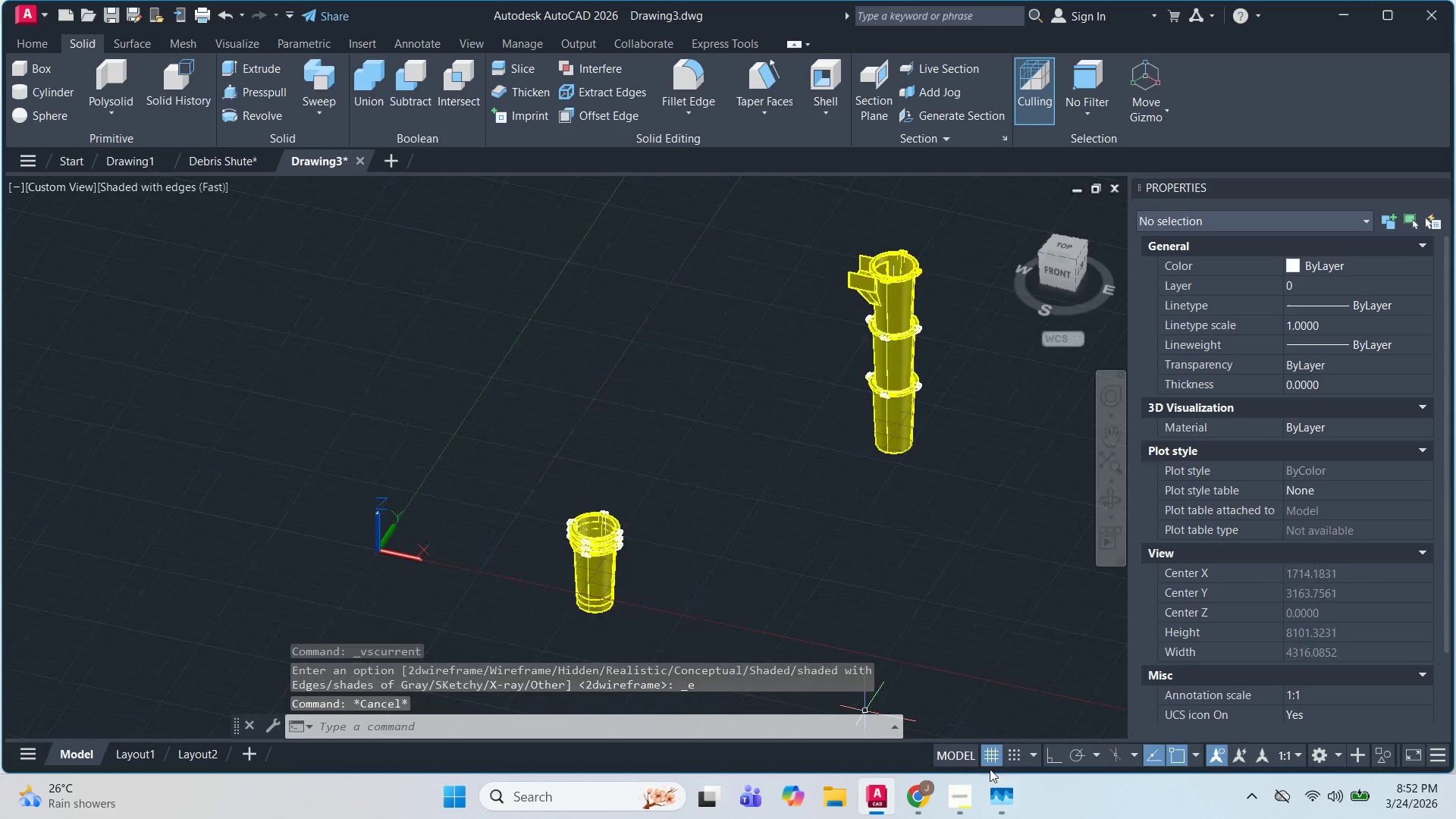 
scroll: coordinate [905, 334], scroll_direction: up, amount: 4.0
 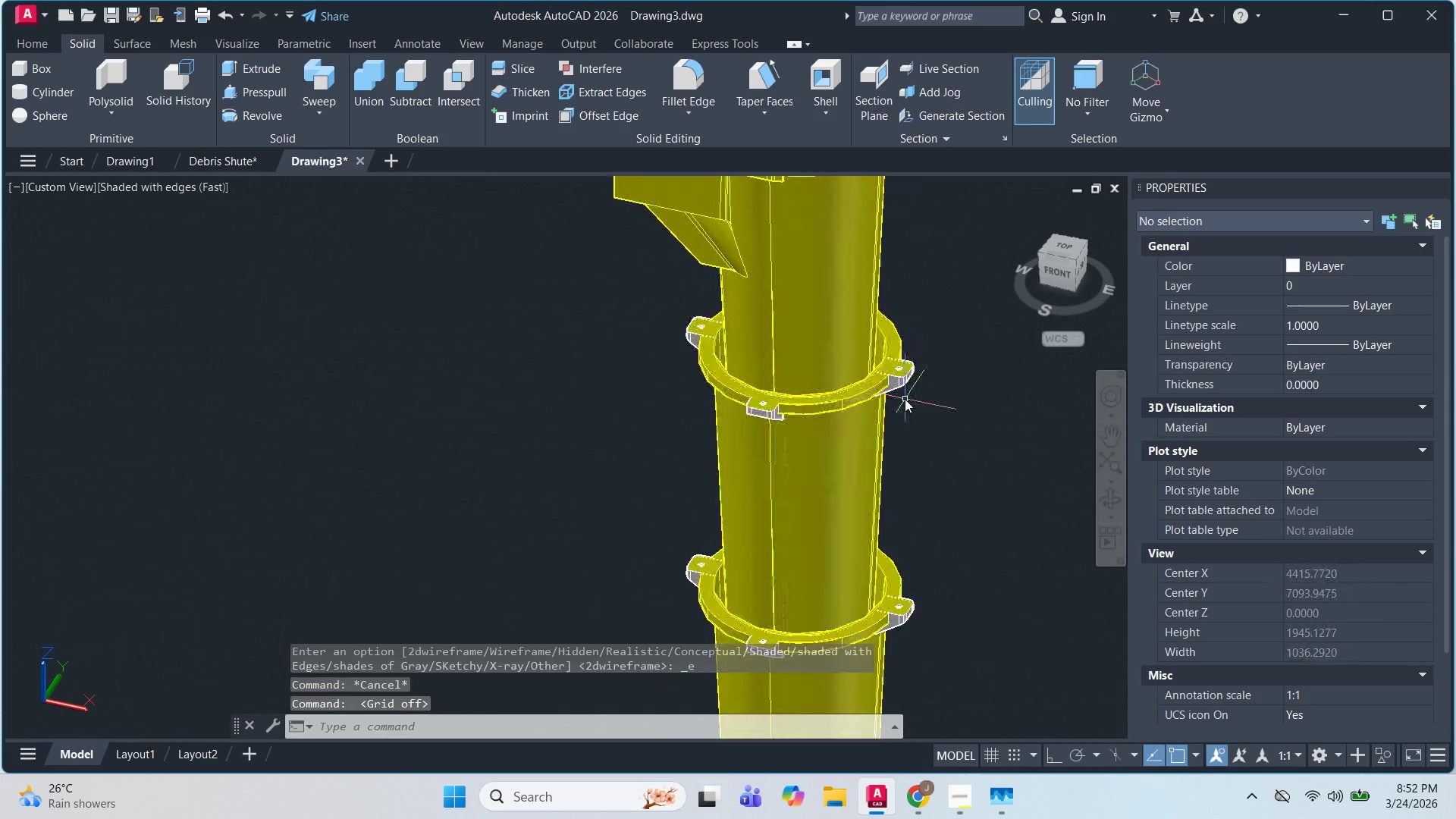 
key(Escape)
 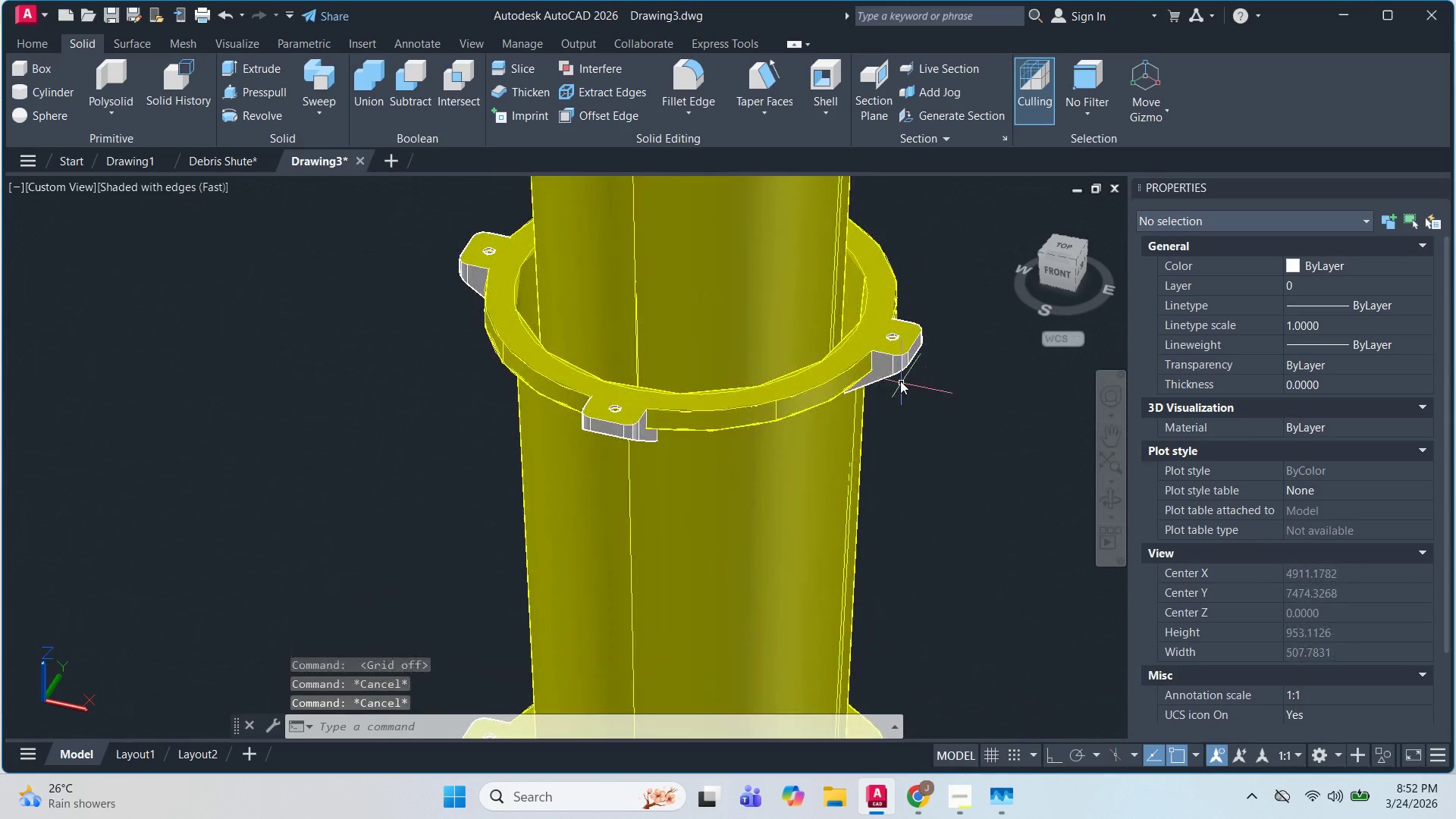 
key(Escape)
 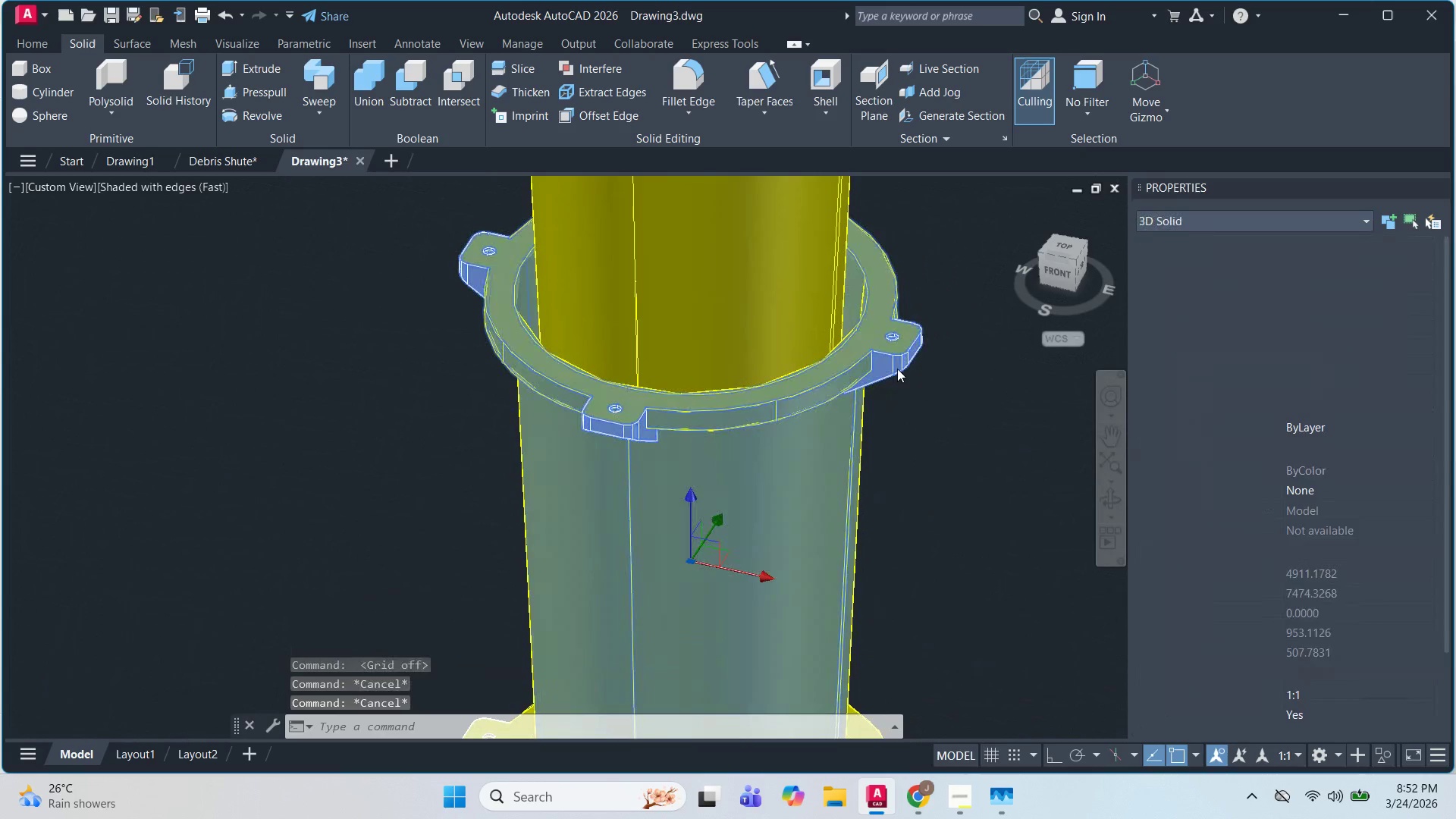 
scroll: coordinate [905, 399], scroll_direction: up, amount: 2.0
 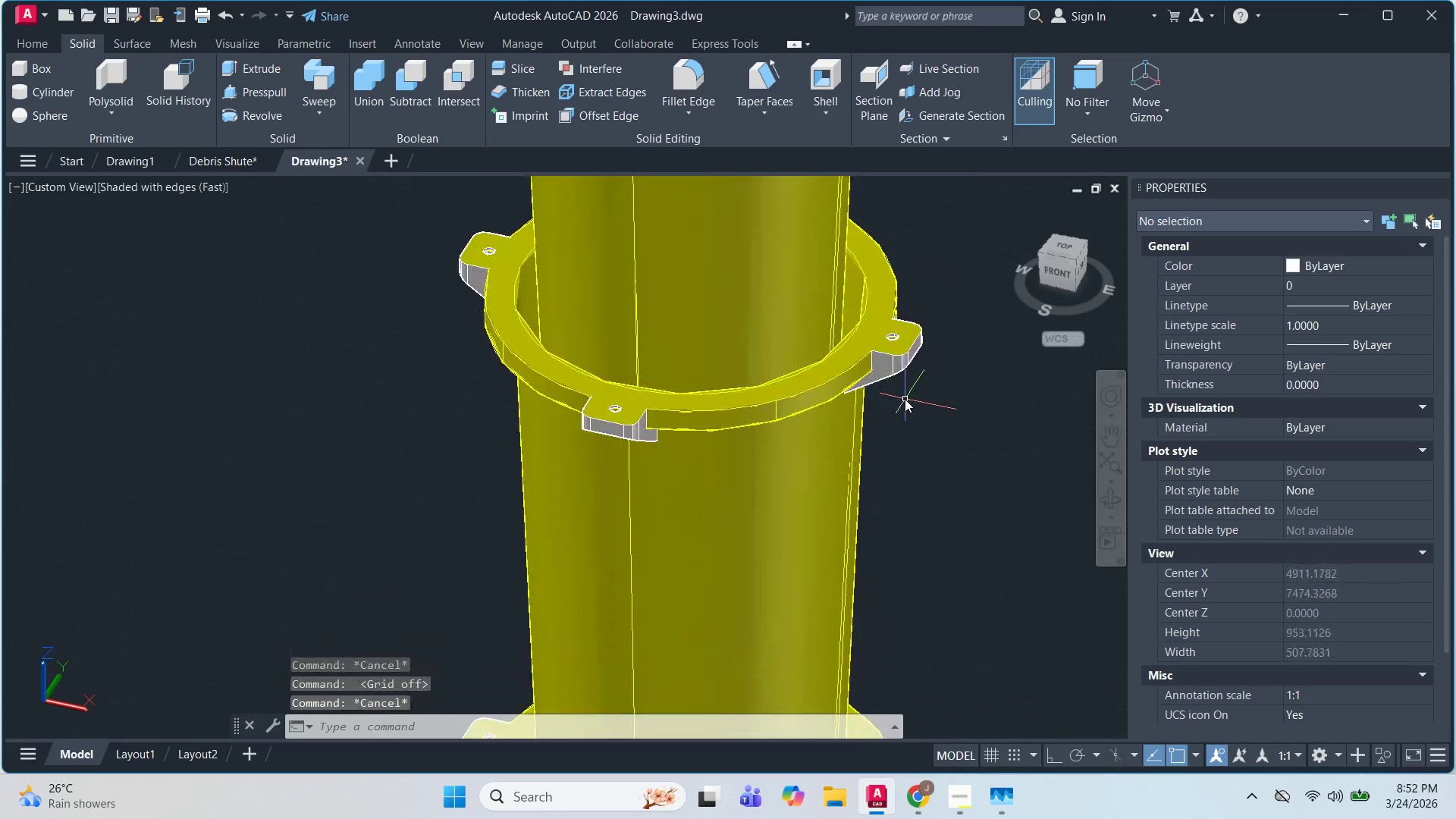 
left_click([897, 369])
 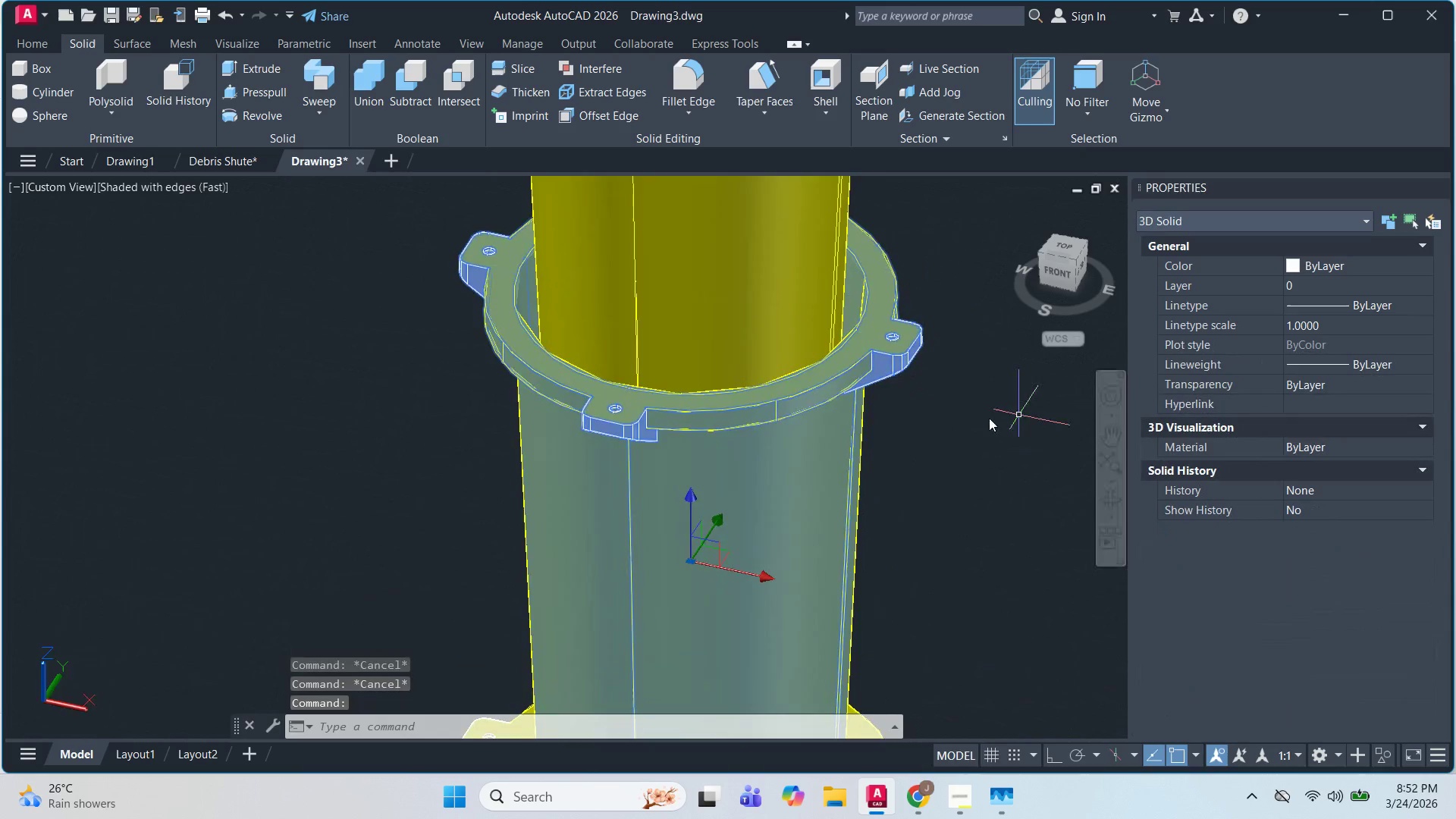 
scroll: coordinate [982, 419], scroll_direction: down, amount: 3.0
 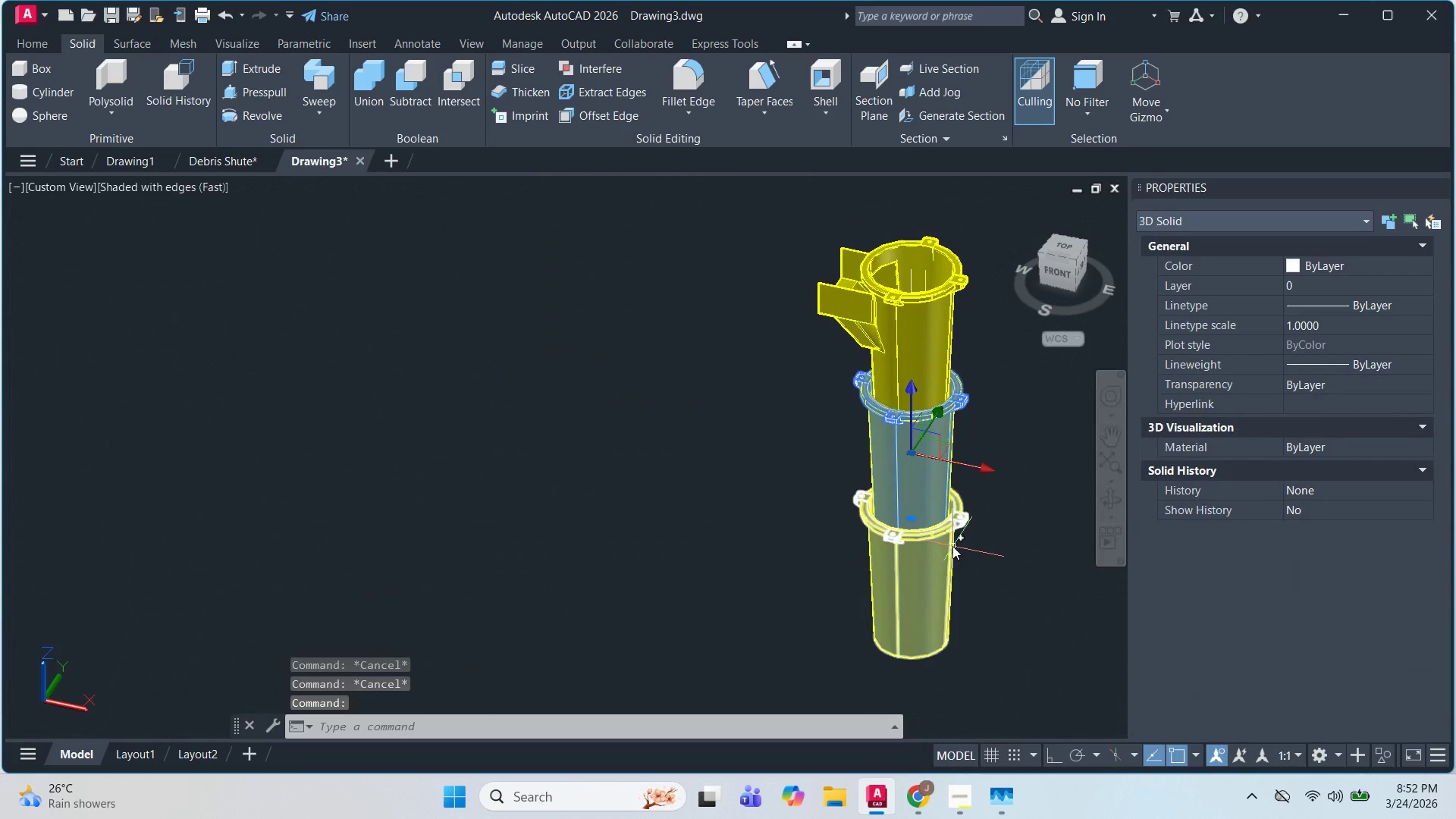 
left_click_drag(start_coordinate=[952, 546], to_coordinate=[951, 541])
 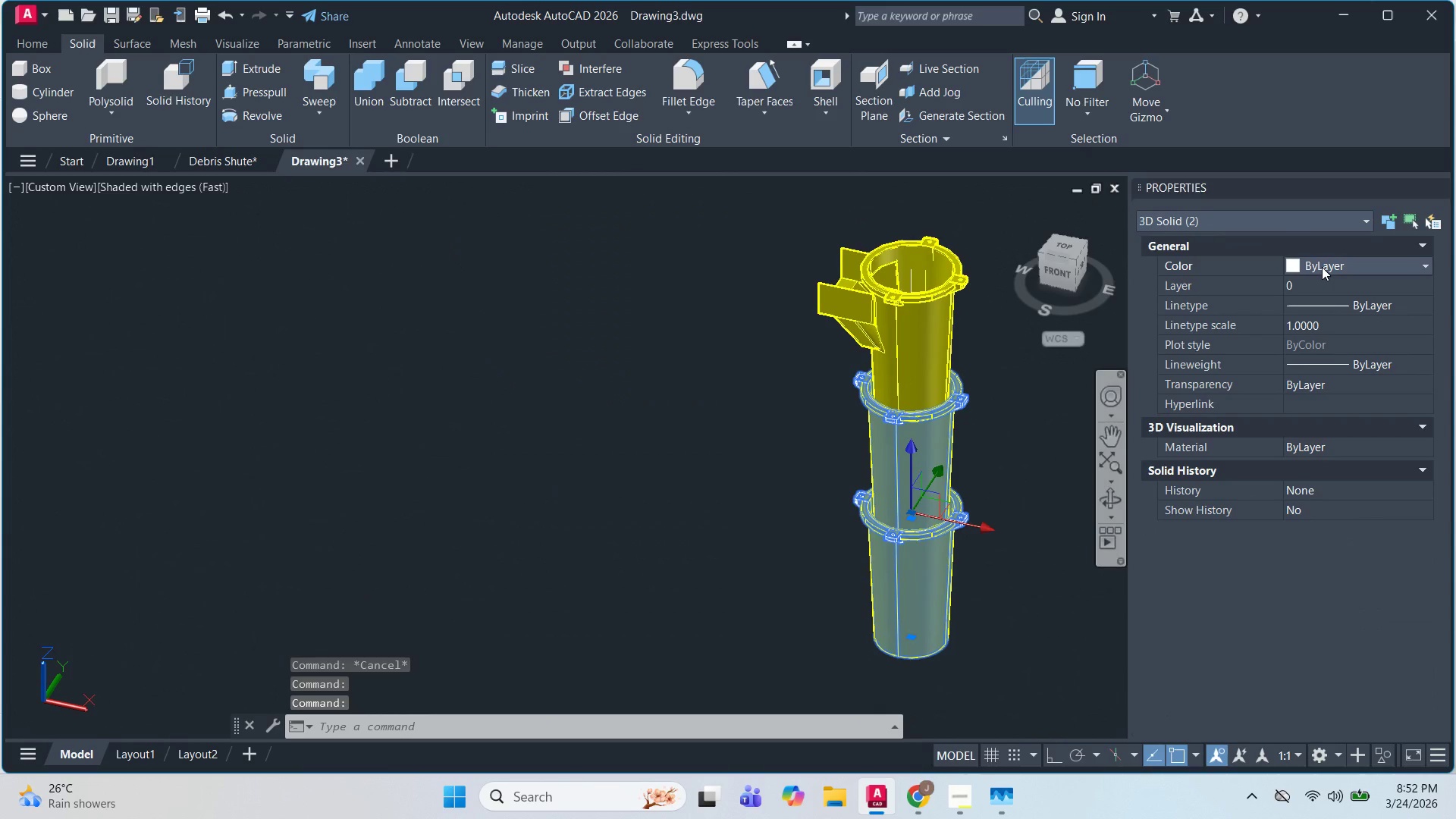 
double_click([1322, 267])
 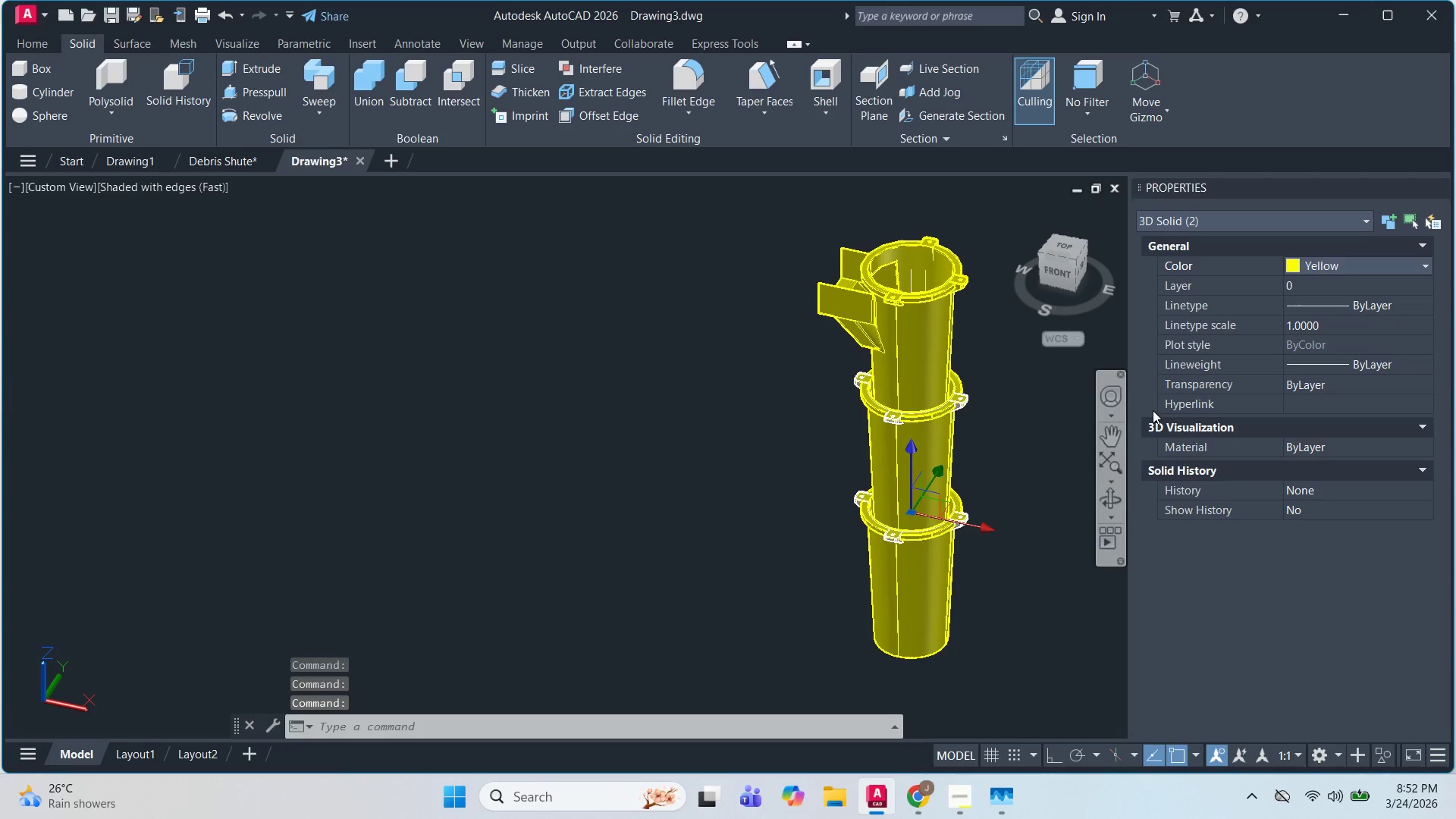 
key(Escape)
 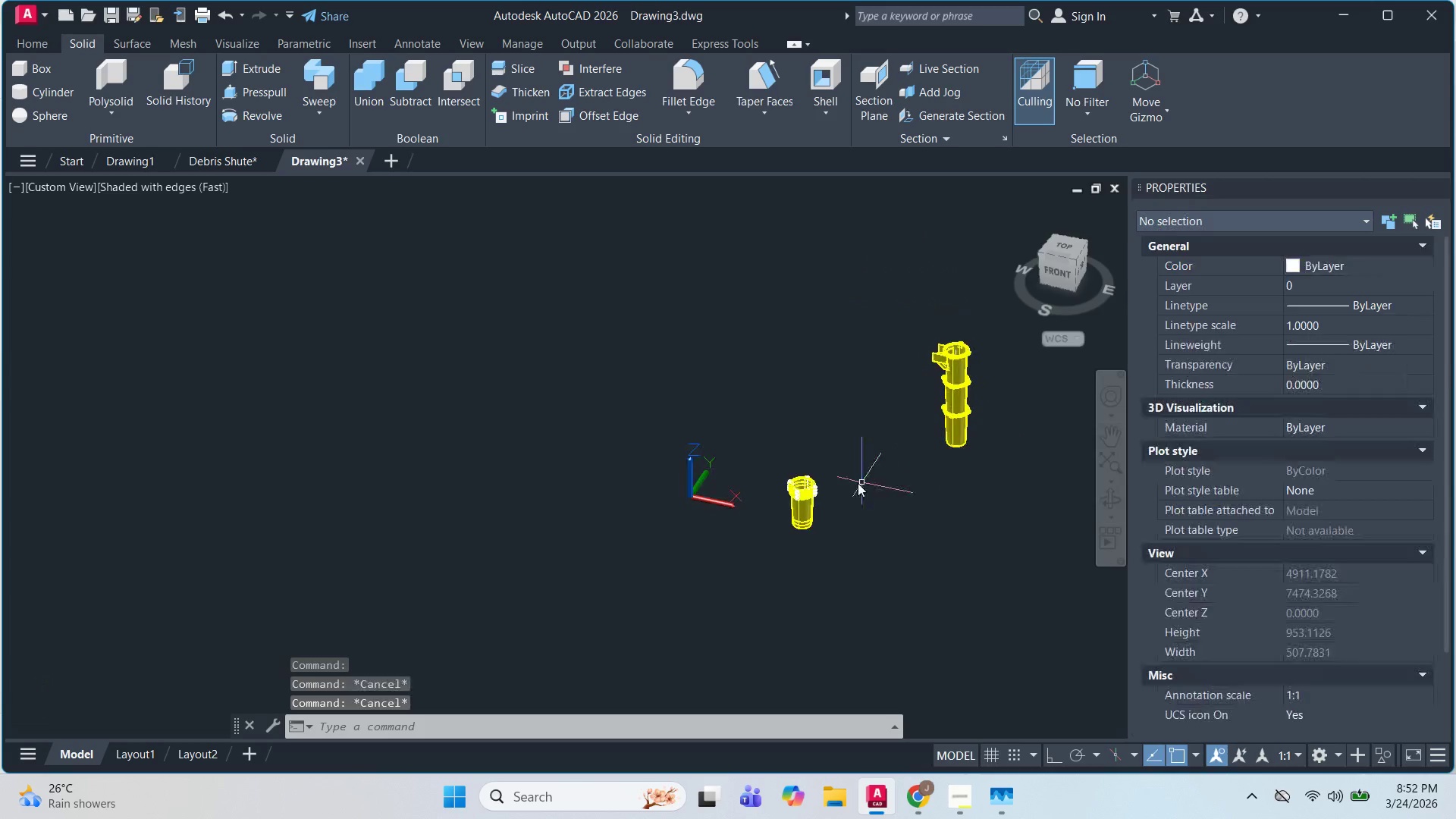 
key(Escape)
 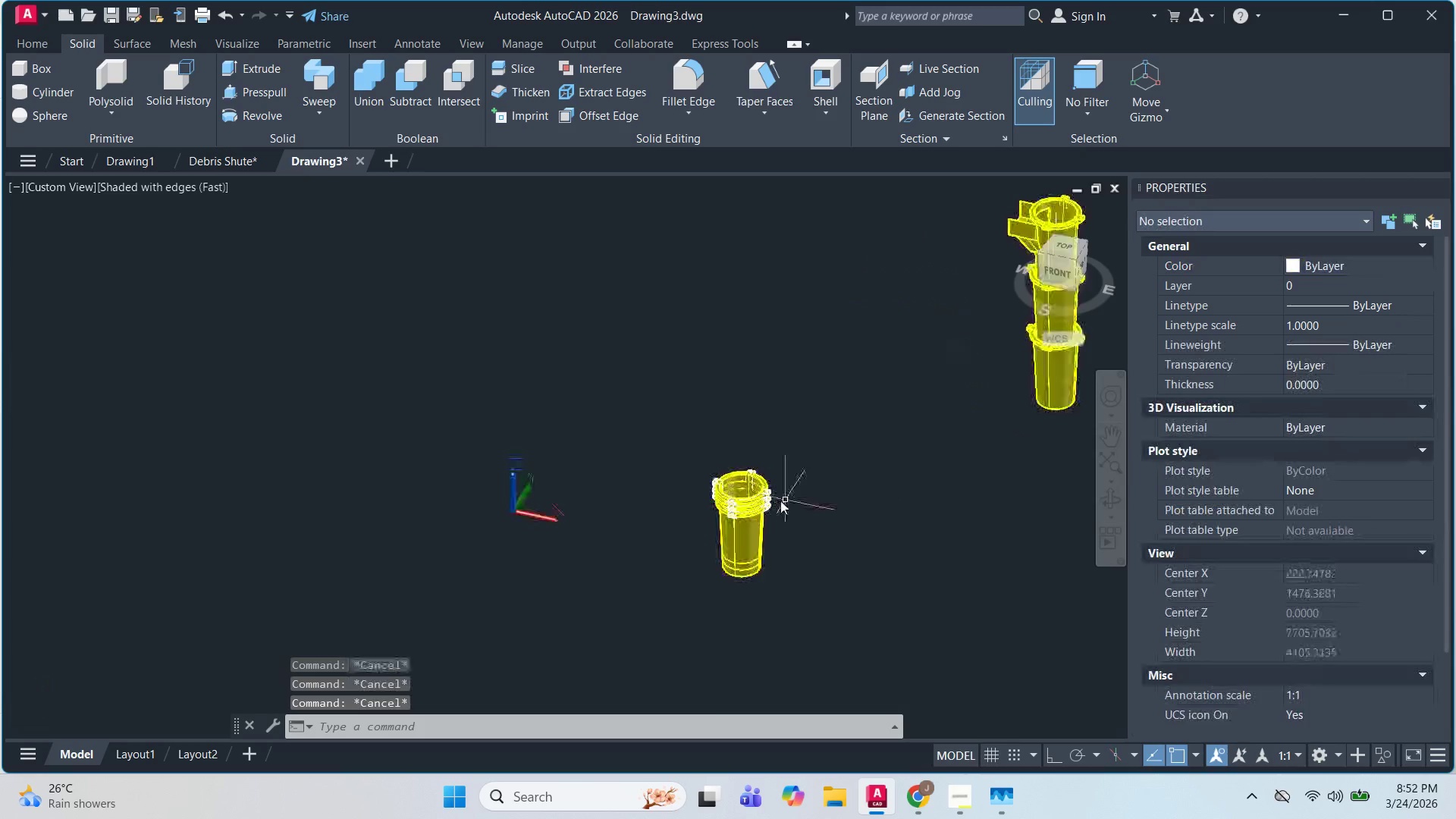 
key(Escape)
 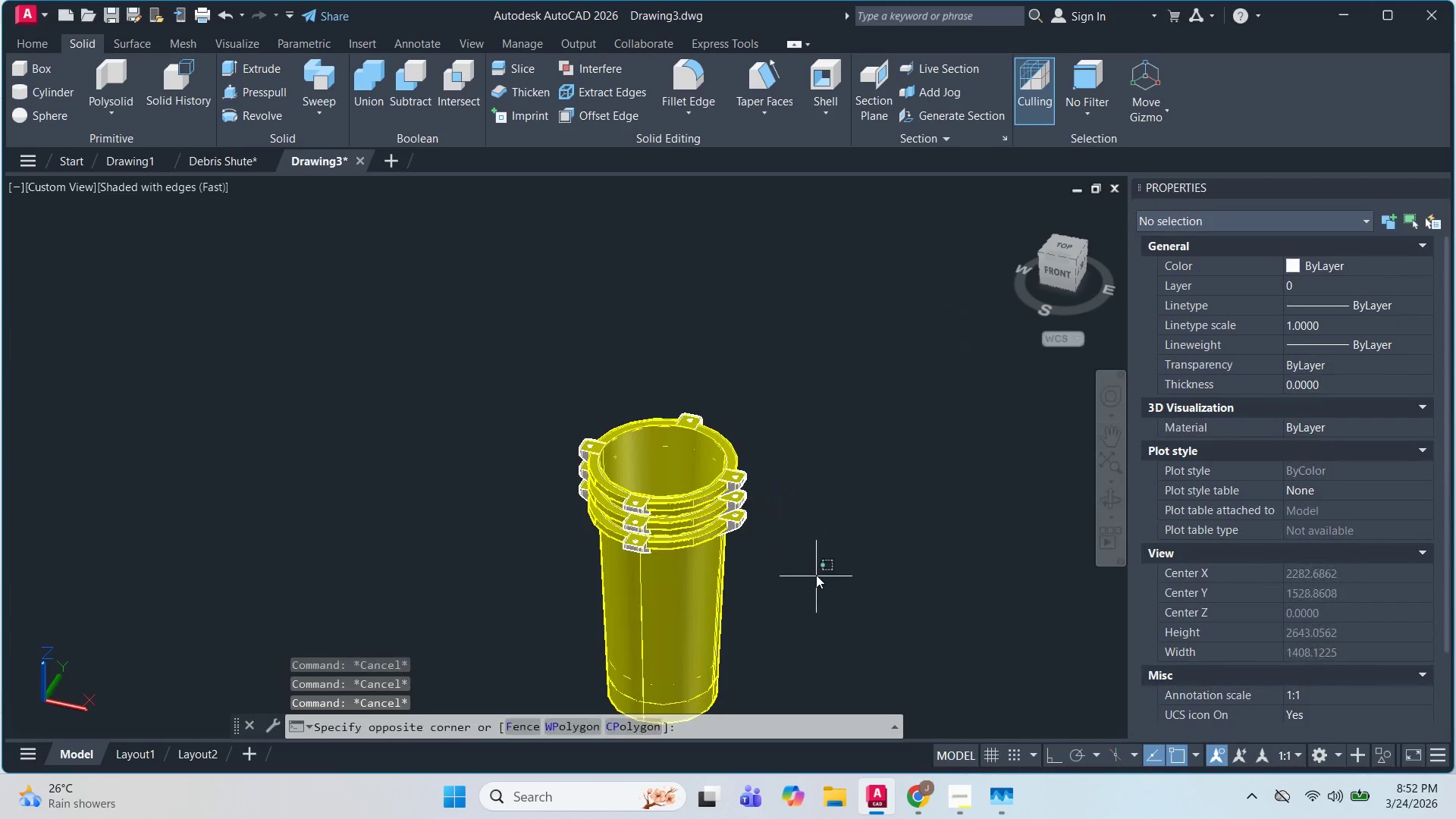 
left_click_drag(start_coordinate=[816, 577], to_coordinate=[811, 568])
 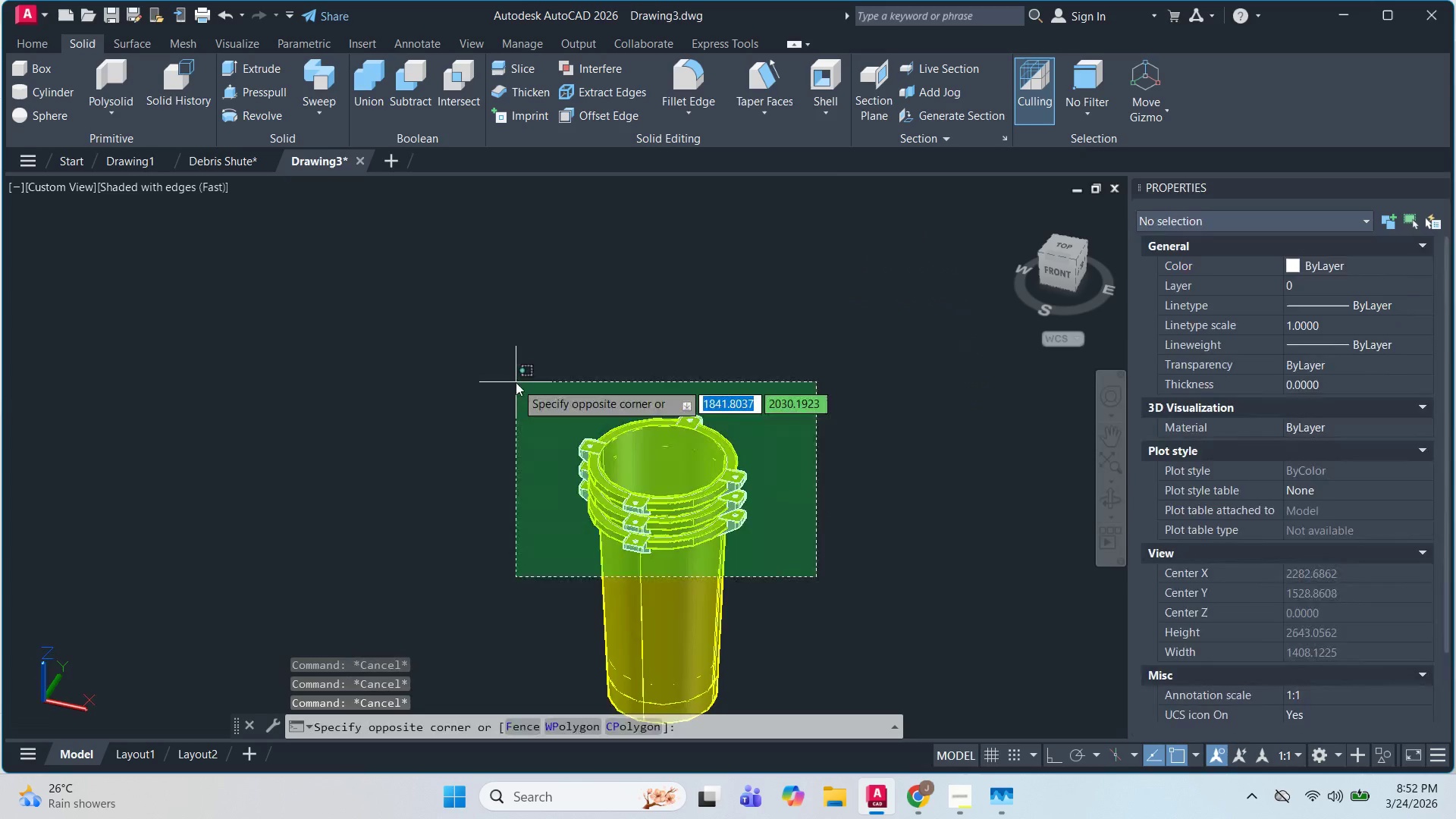 
scroll: coordinate [780, 500], scroll_direction: up, amount: 3.0
 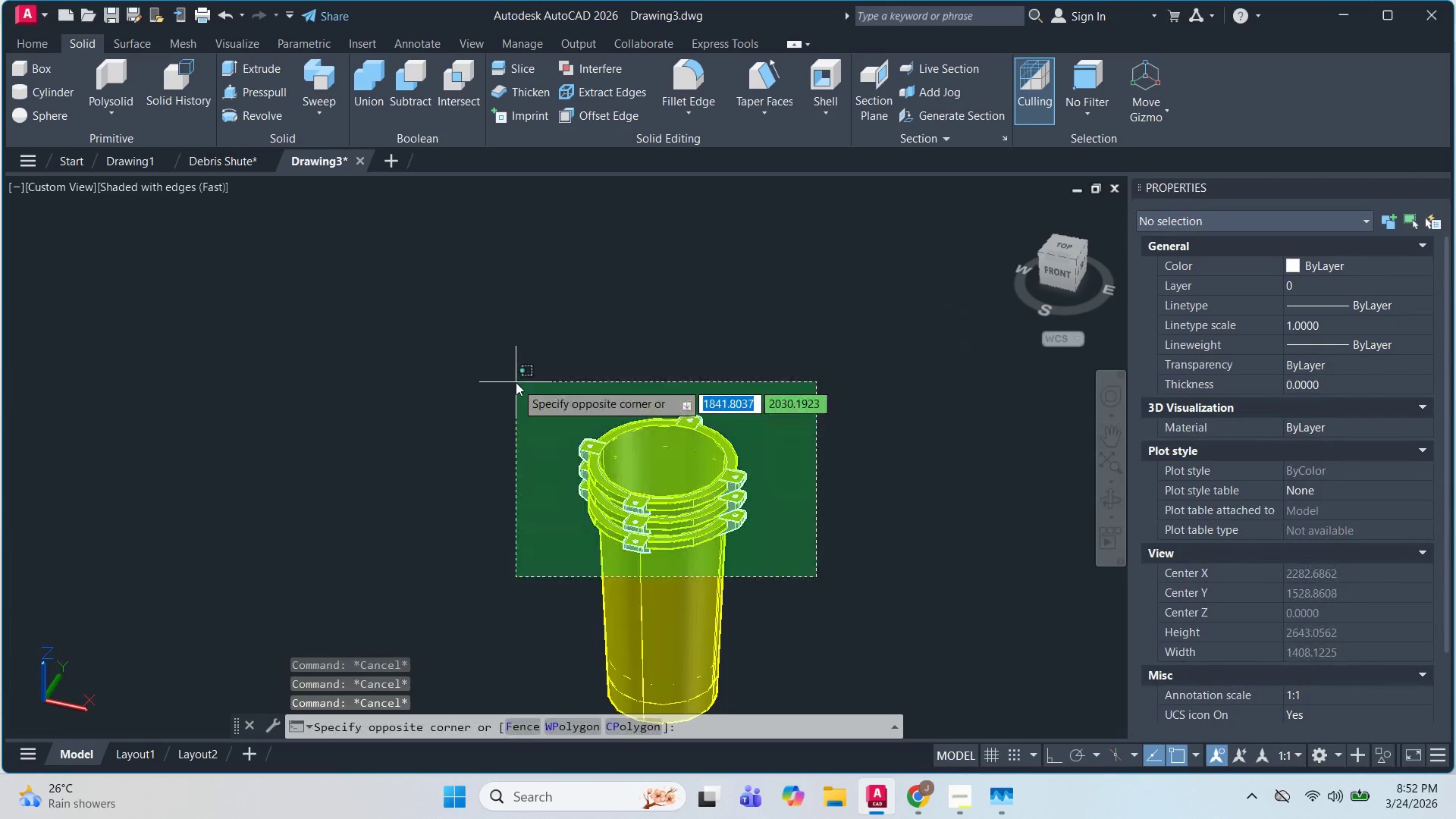 
double_click([516, 382])
 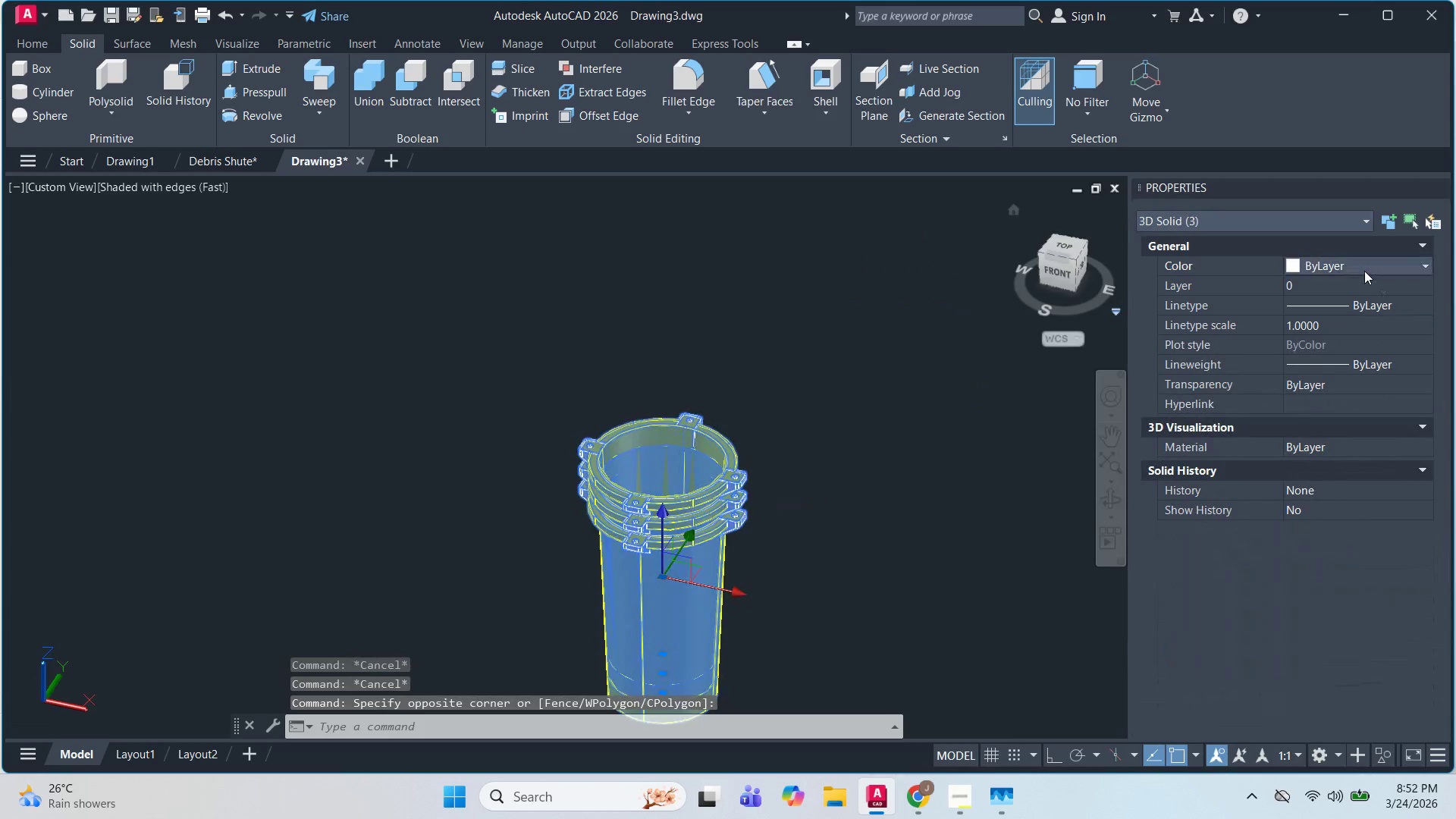 
double_click([1364, 271])
 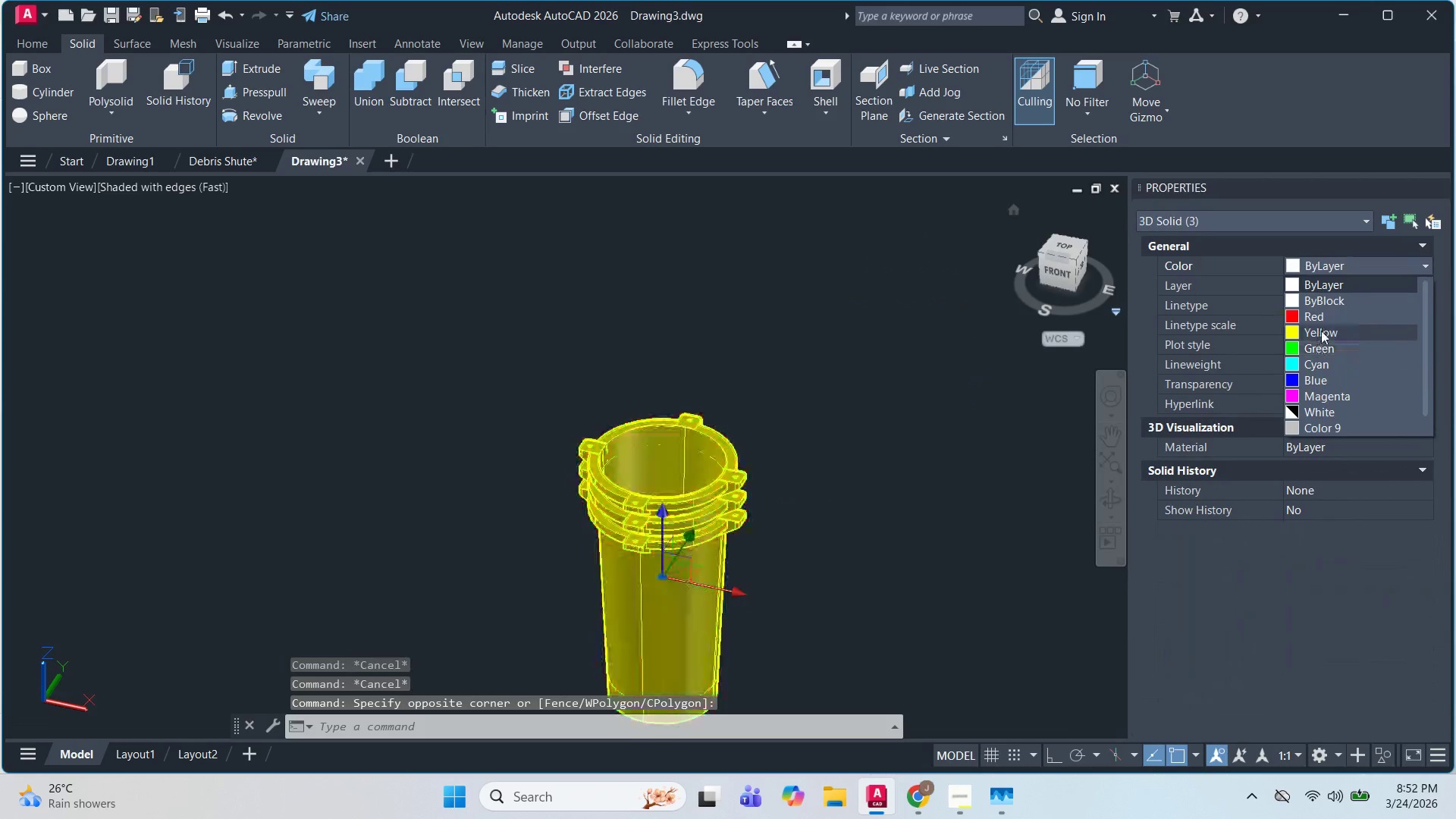 
left_click([1321, 331])
 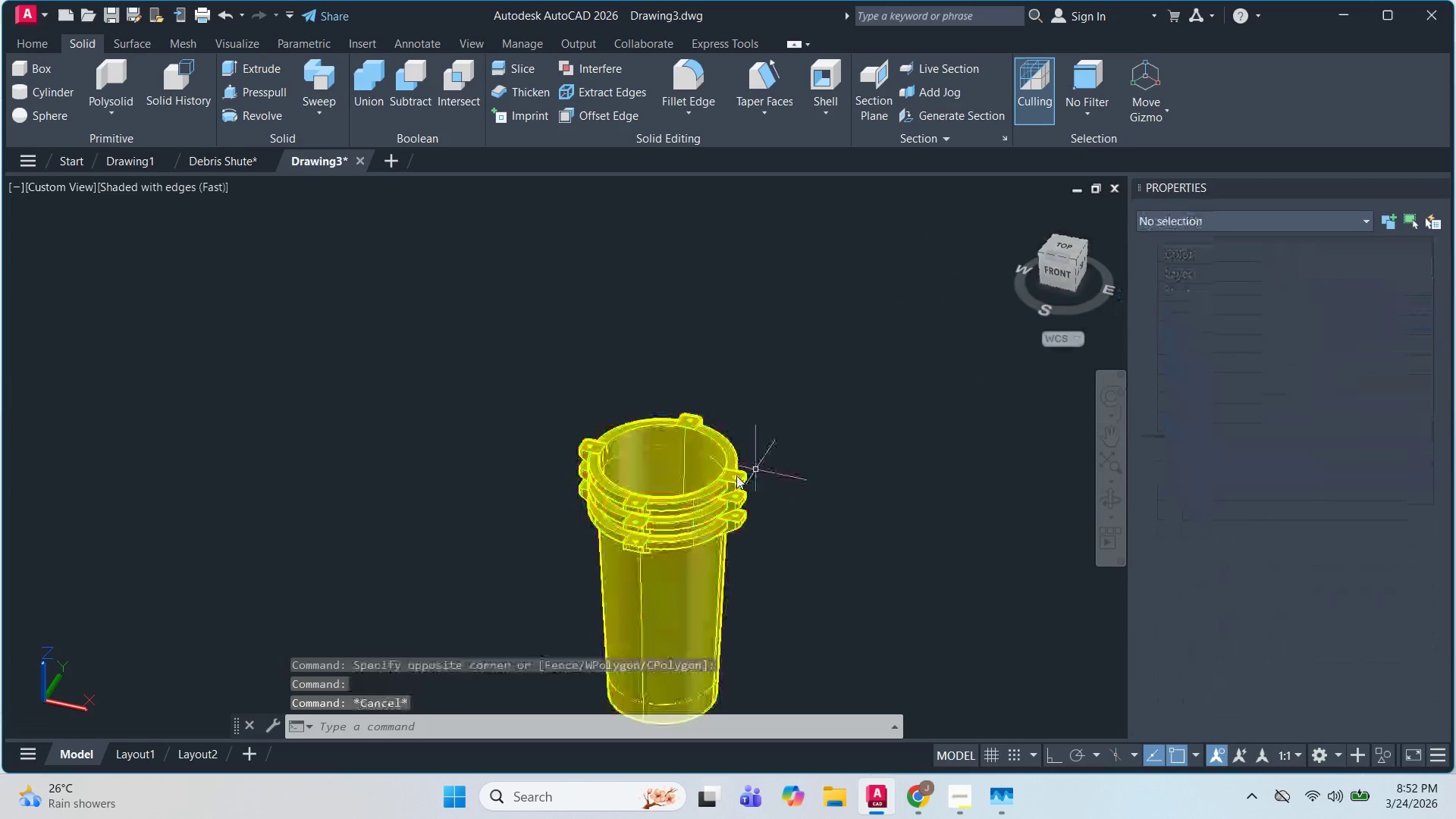 
key(Escape)
 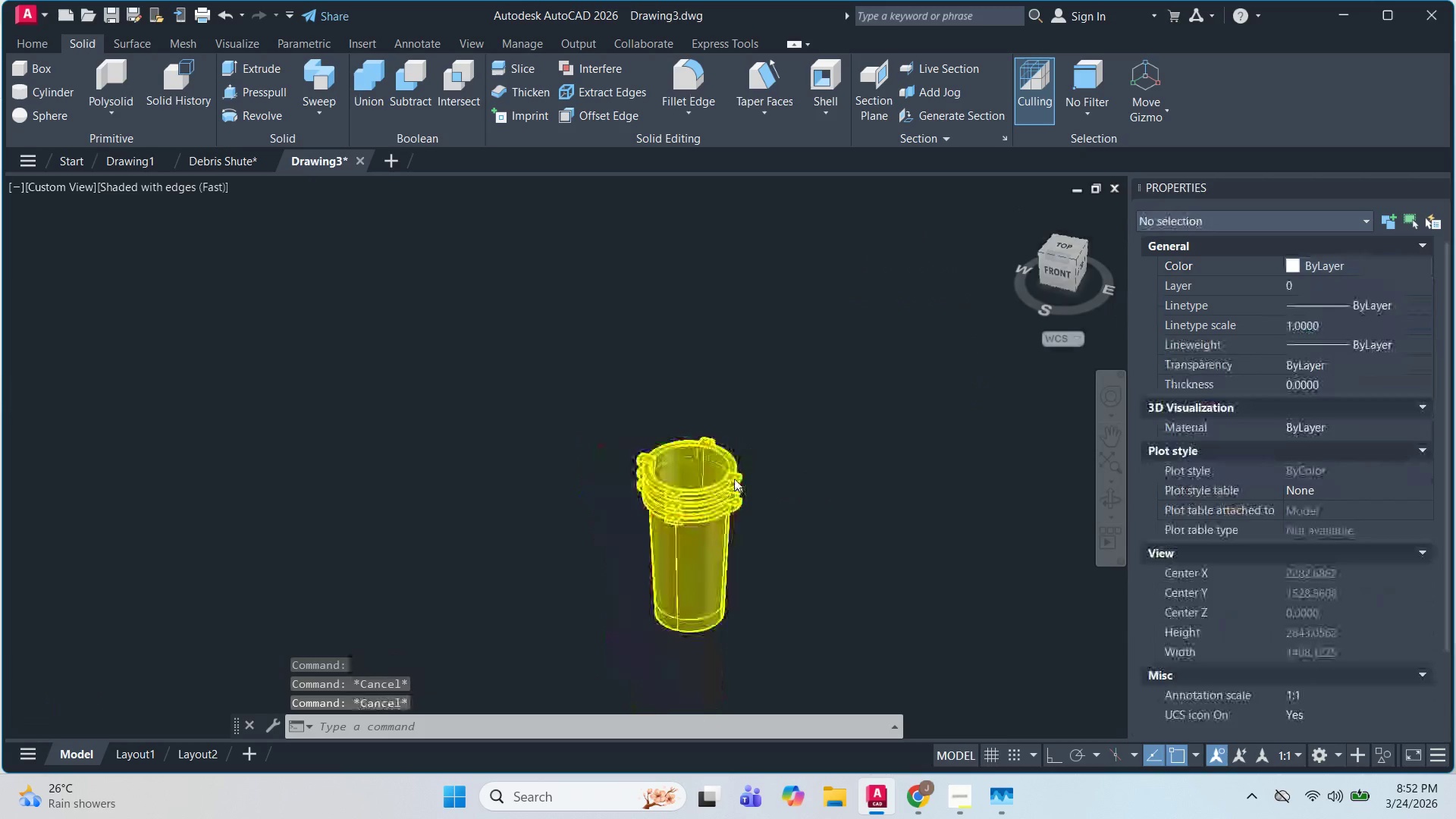 
key(Escape)
 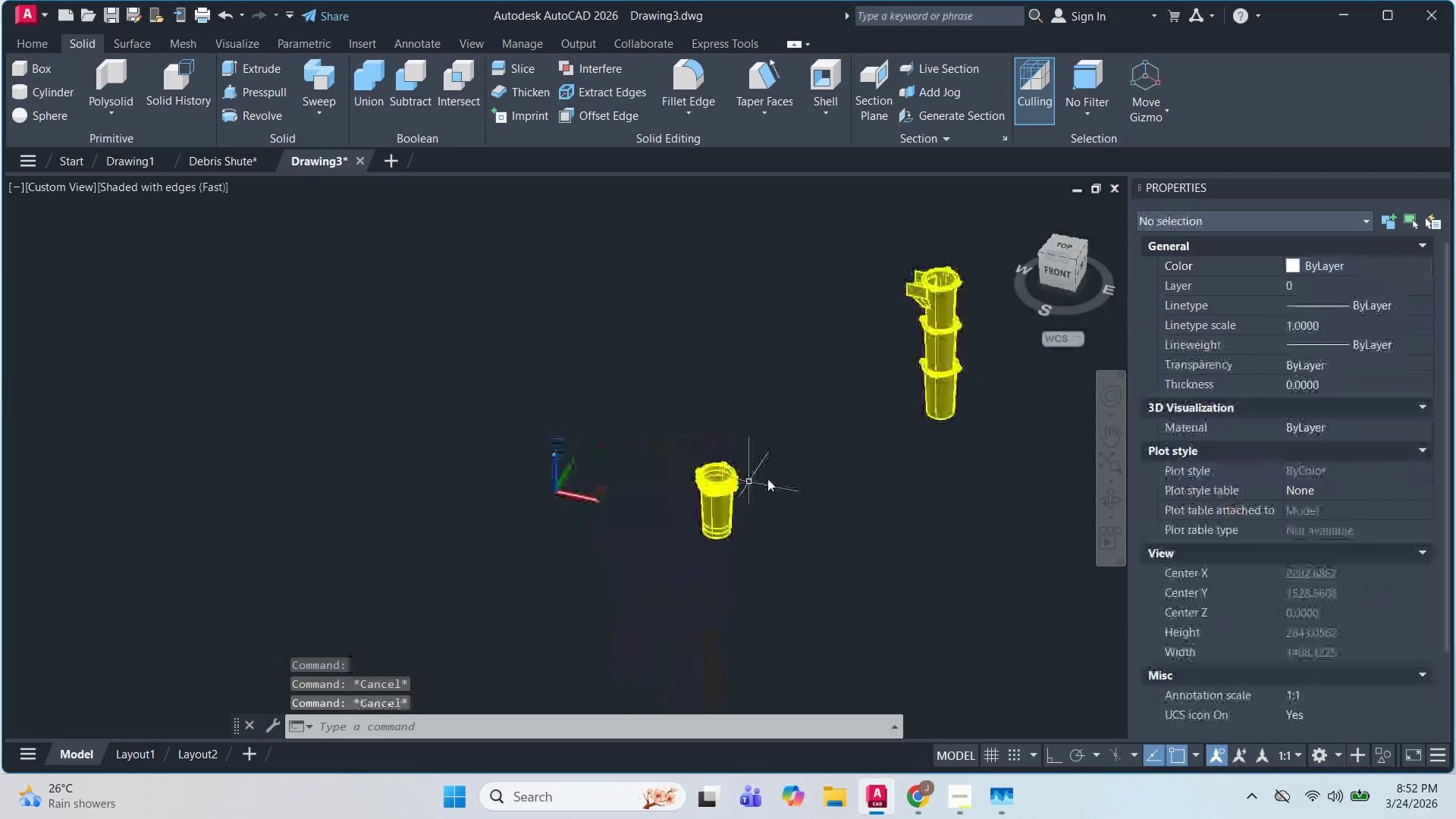 
scroll: coordinate [734, 479], scroll_direction: down, amount: 3.0
 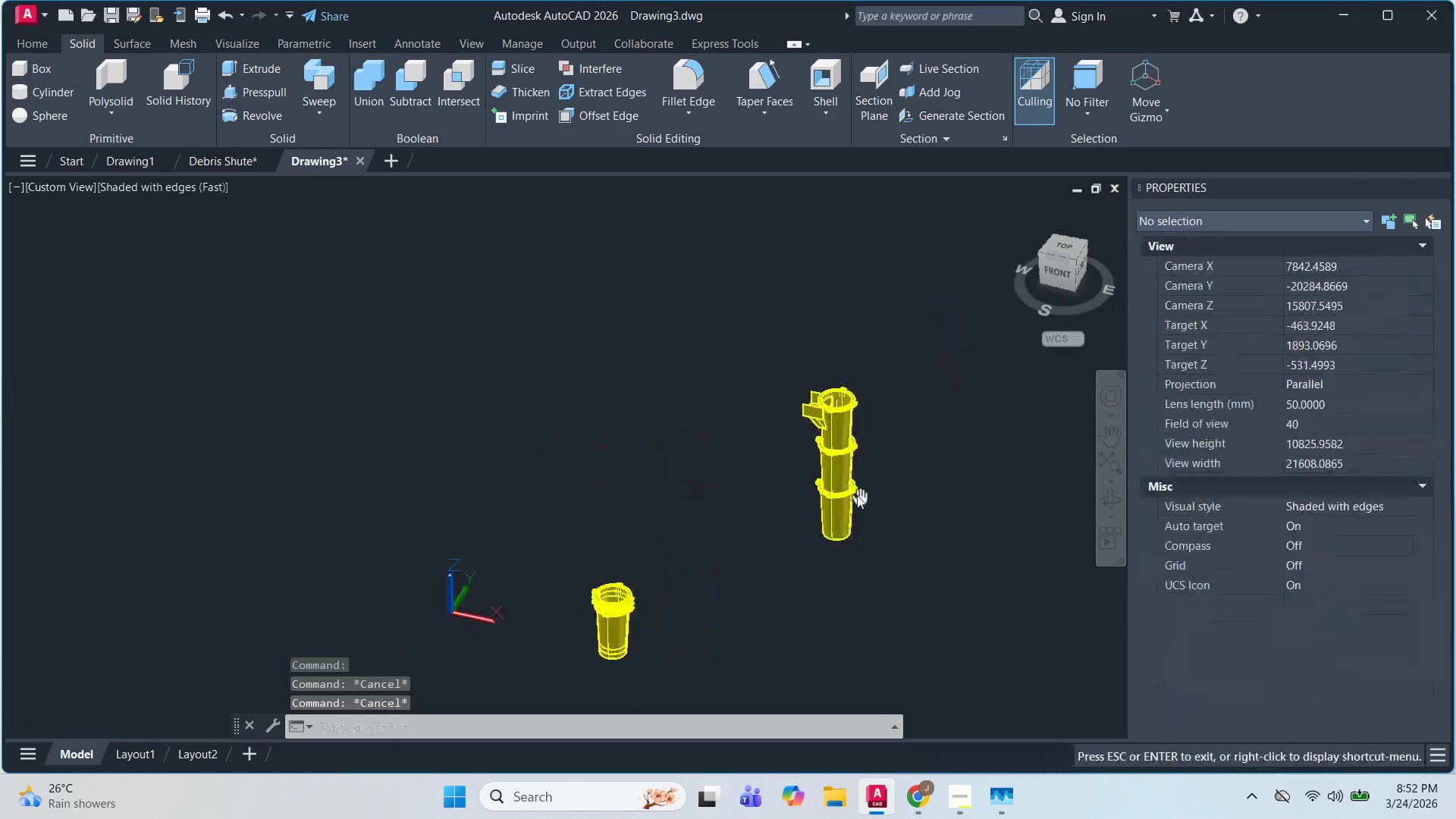 
key(Escape)
 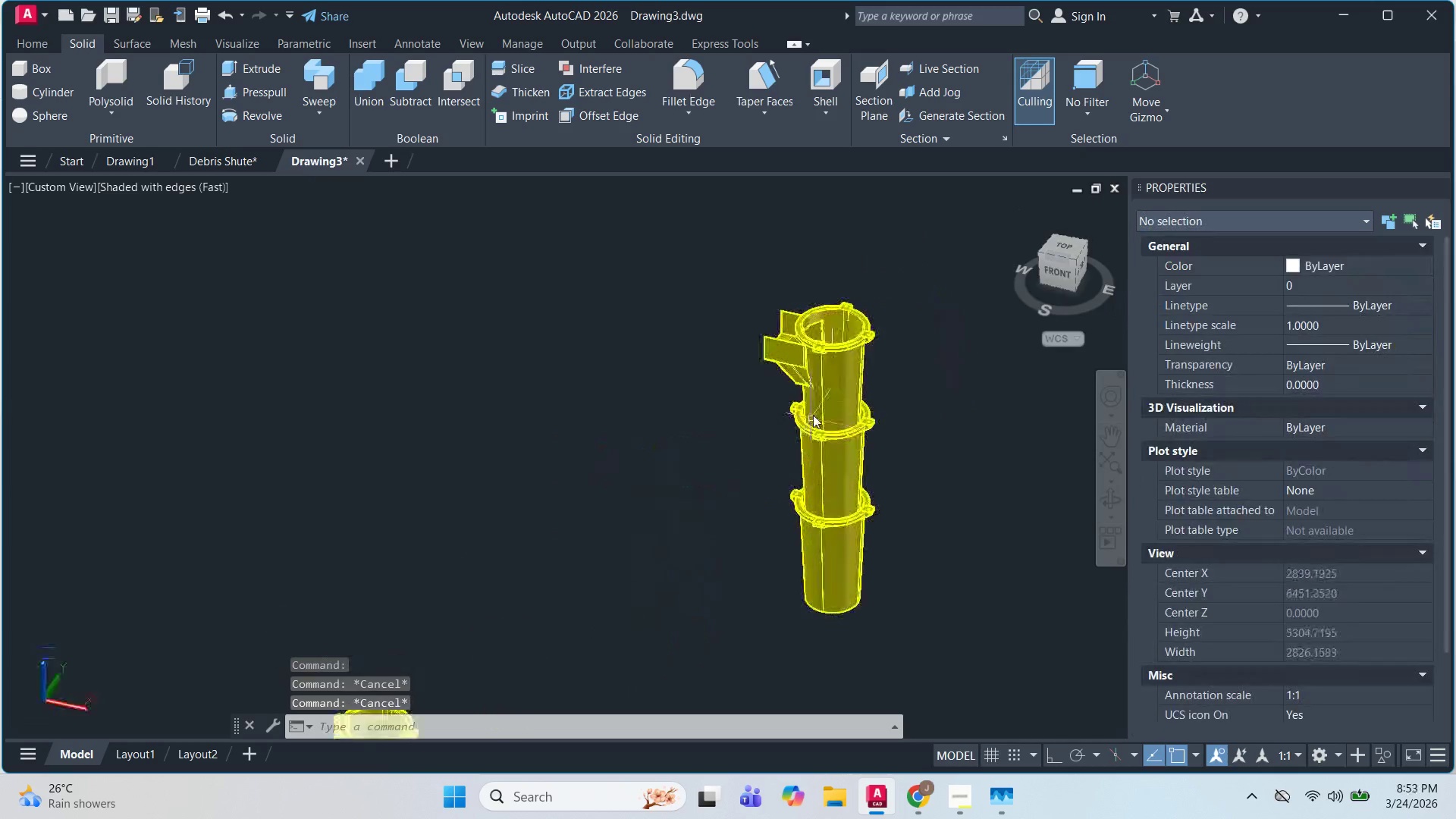 
key(Escape)
 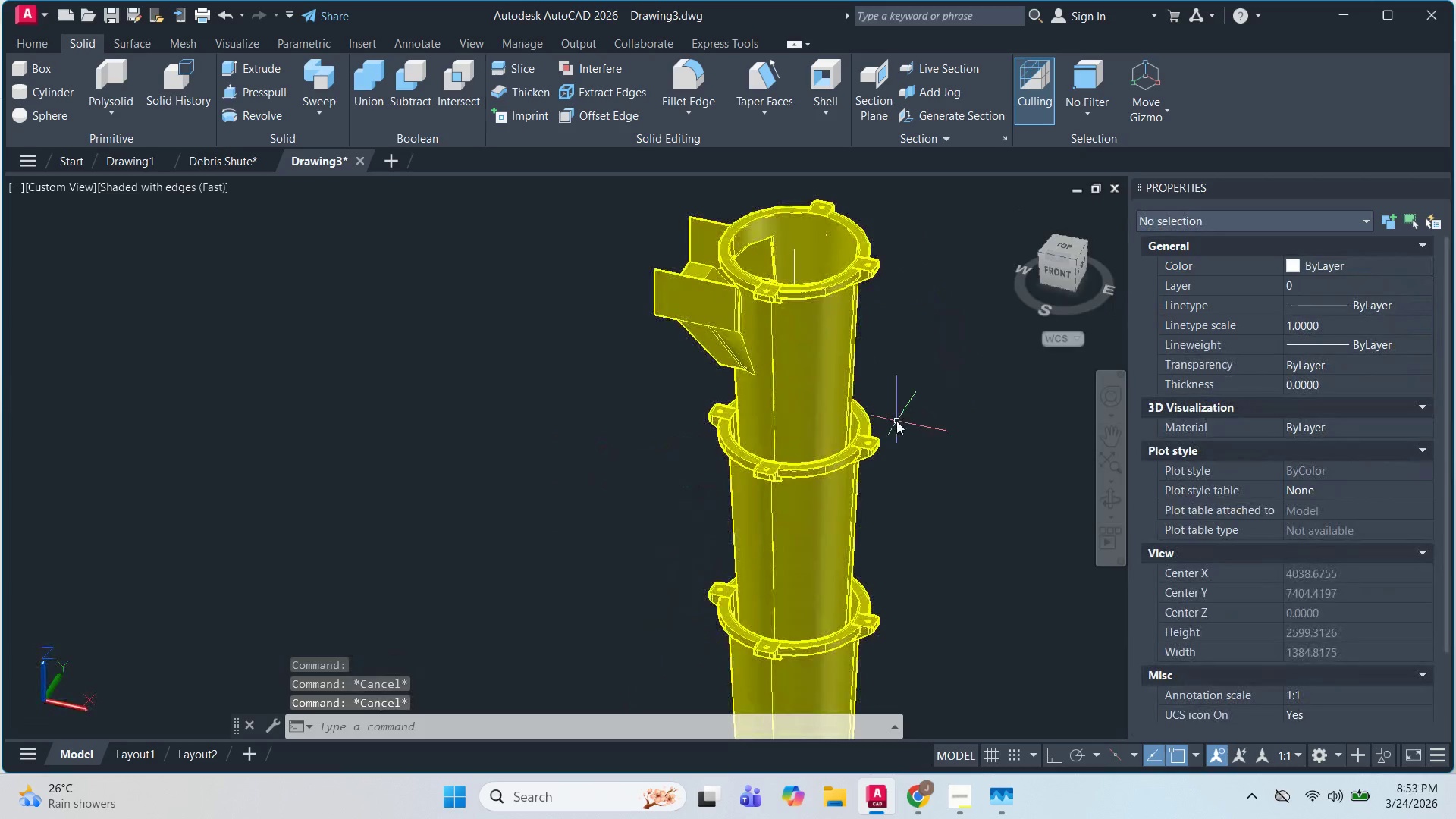 
hold_key(key=ShiftLeft, duration=0.8)
 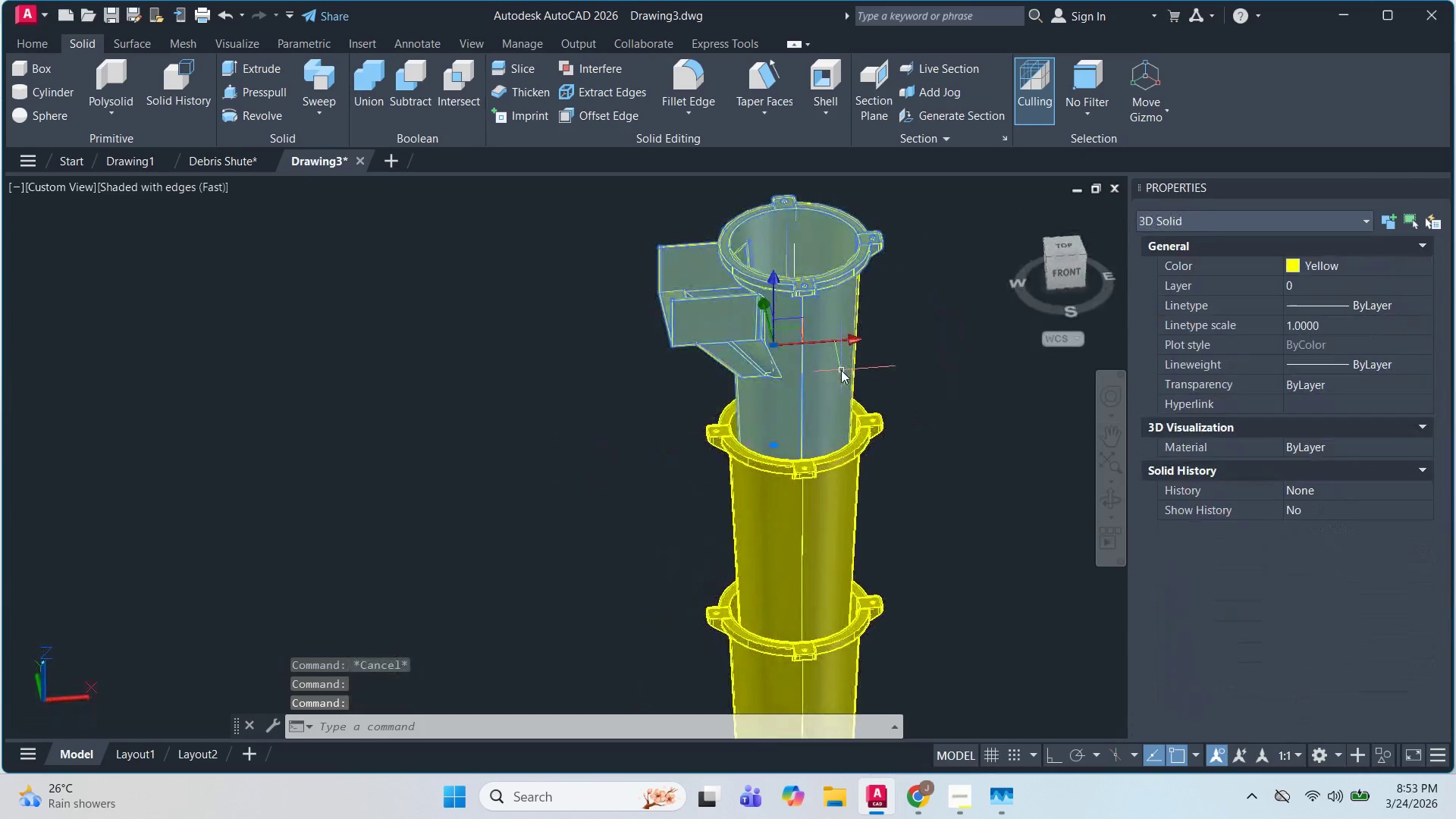 
scroll: coordinate [869, 402], scroll_direction: up, amount: 4.0
 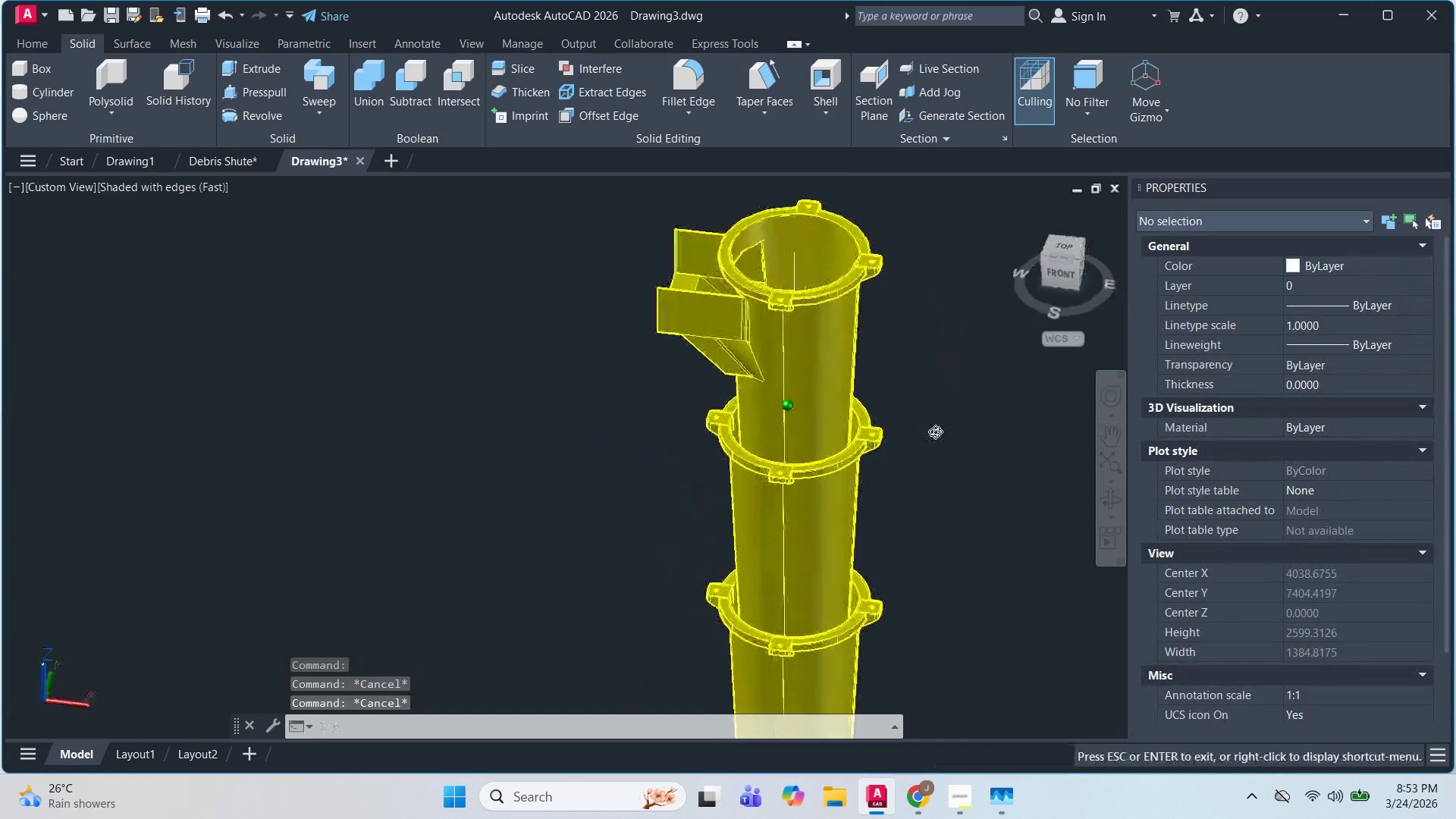 
left_click([841, 370])
 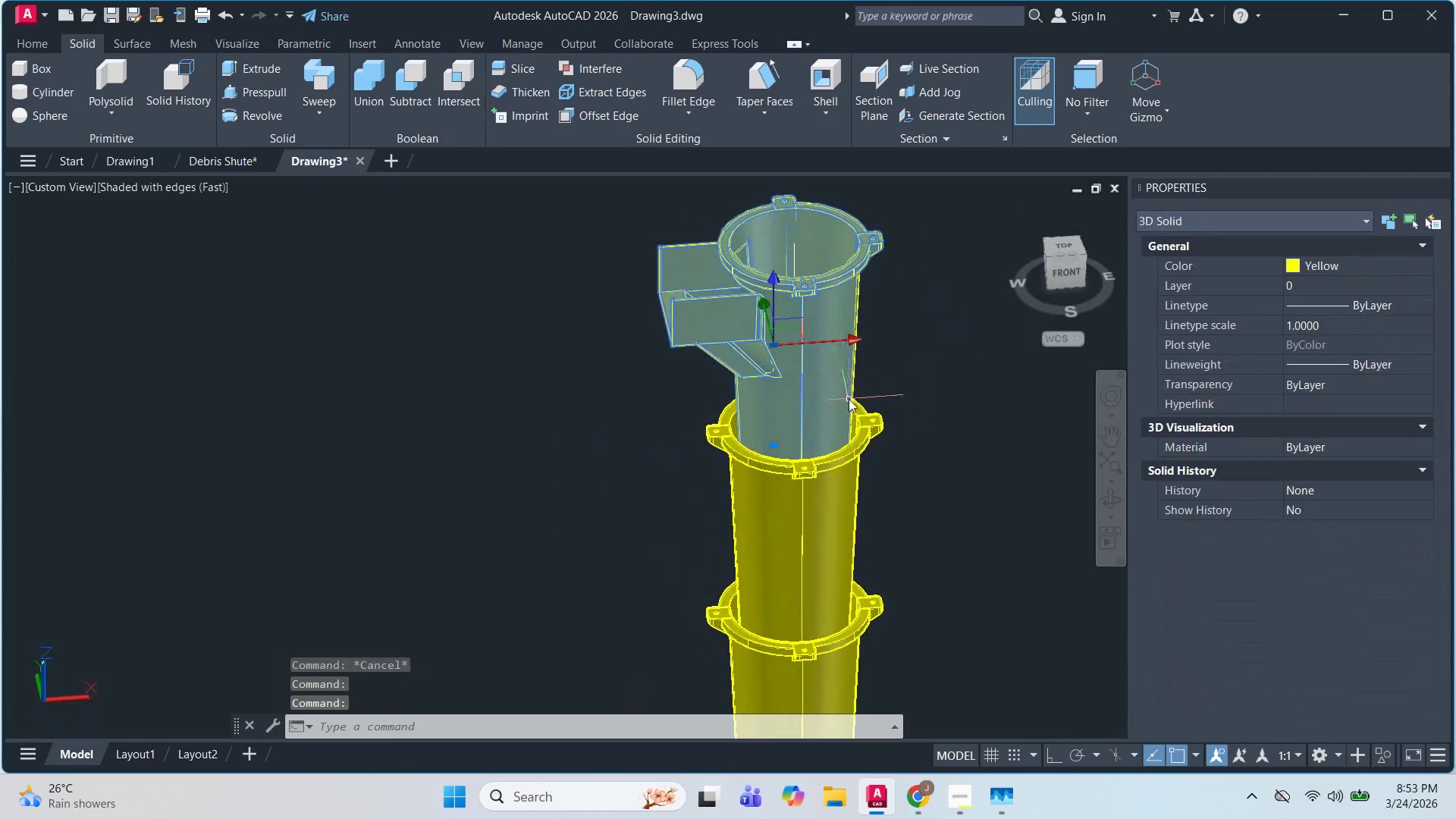 
key(Escape)
 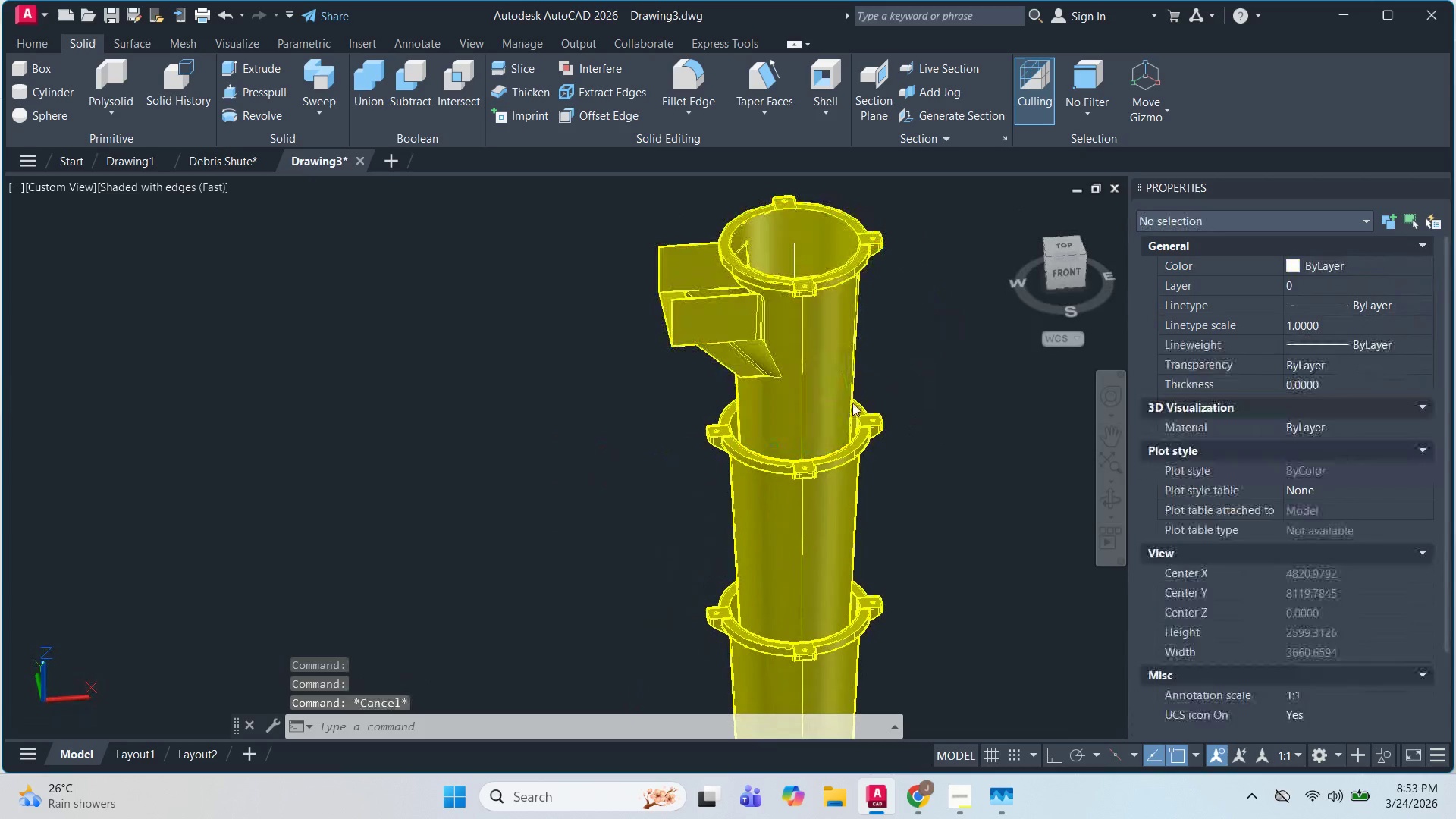 
key(Escape)
 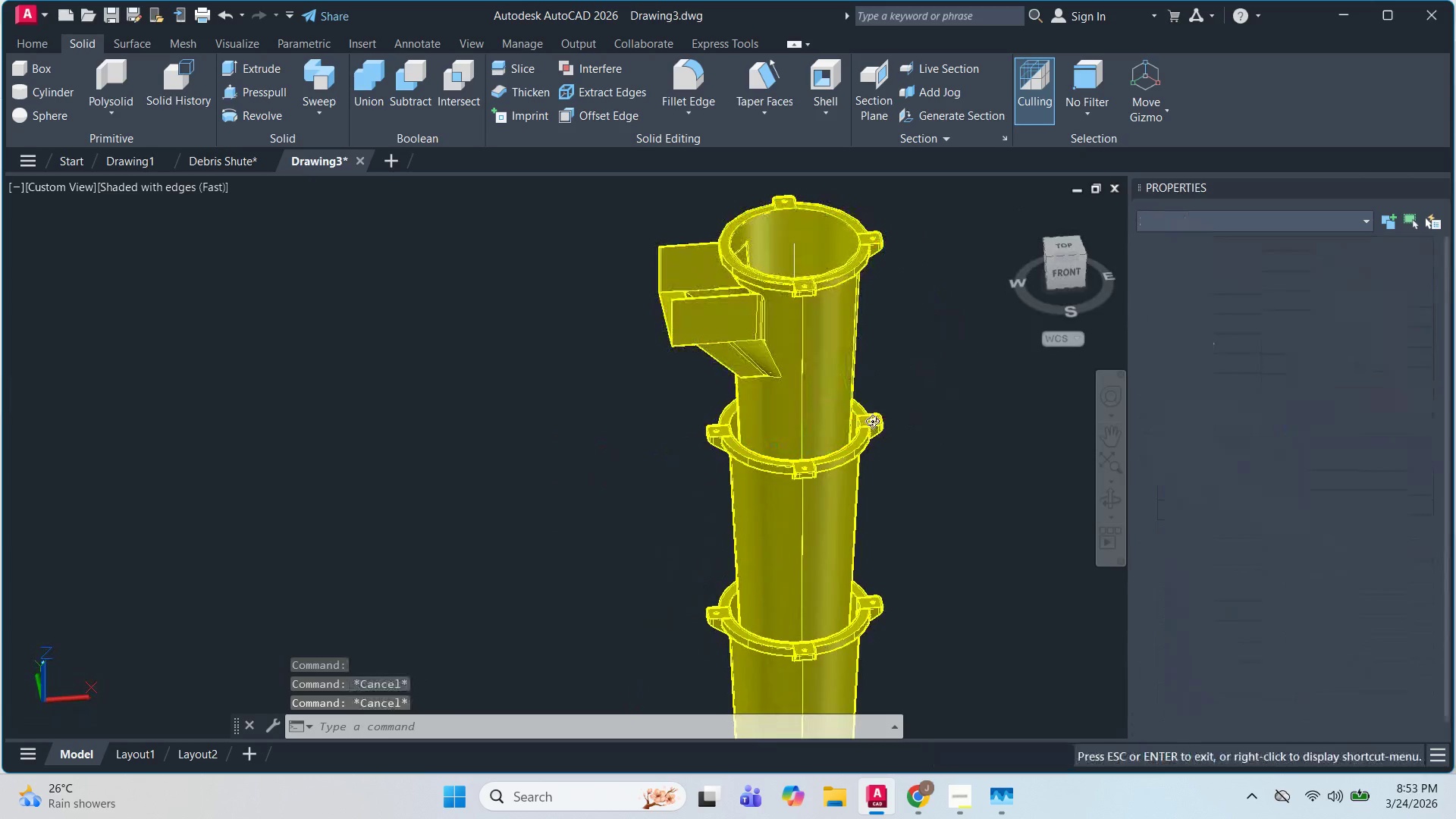 
hold_key(key=ShiftLeft, duration=1.52)
 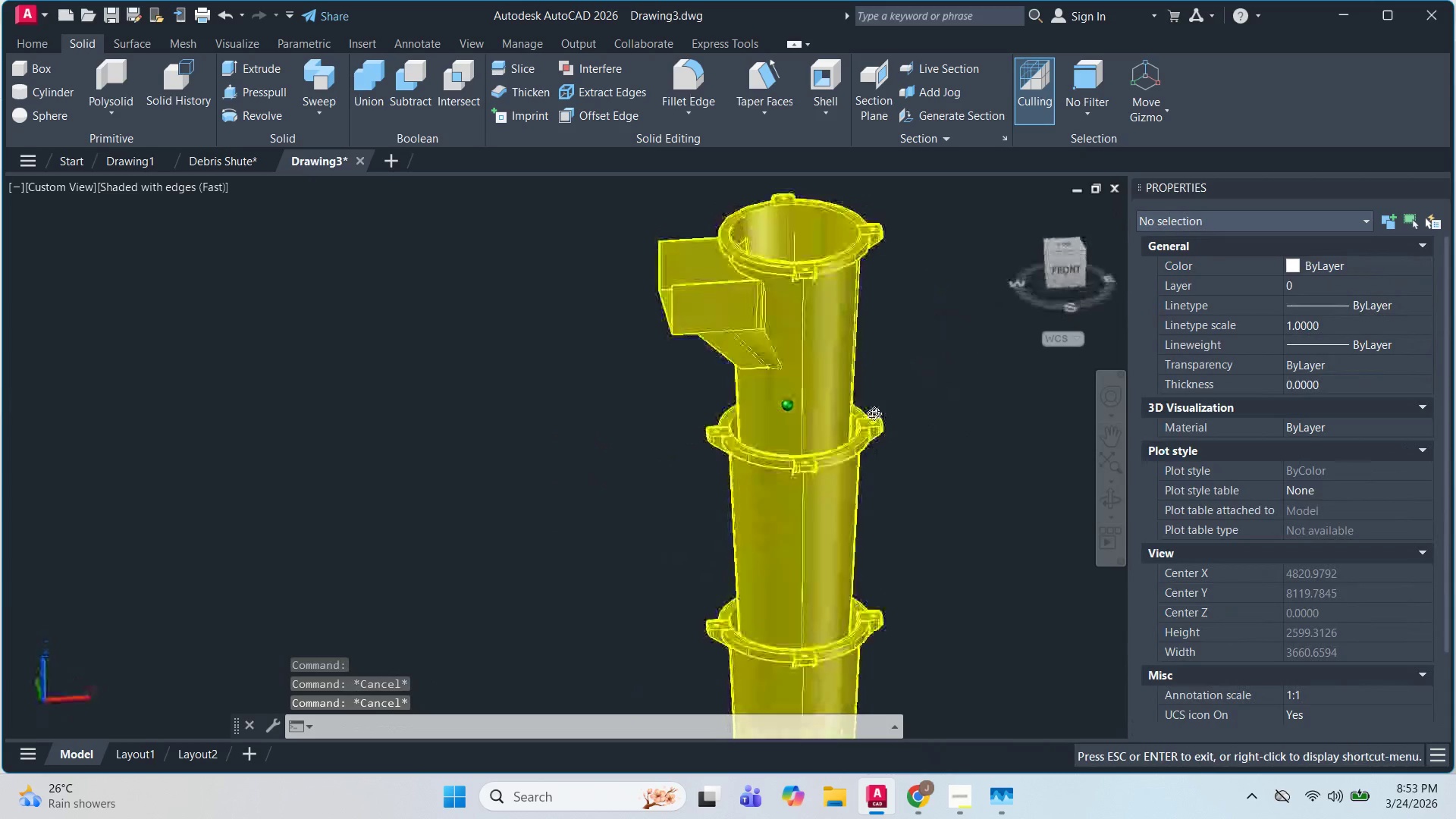 
hold_key(key=ShiftLeft, duration=0.88)
 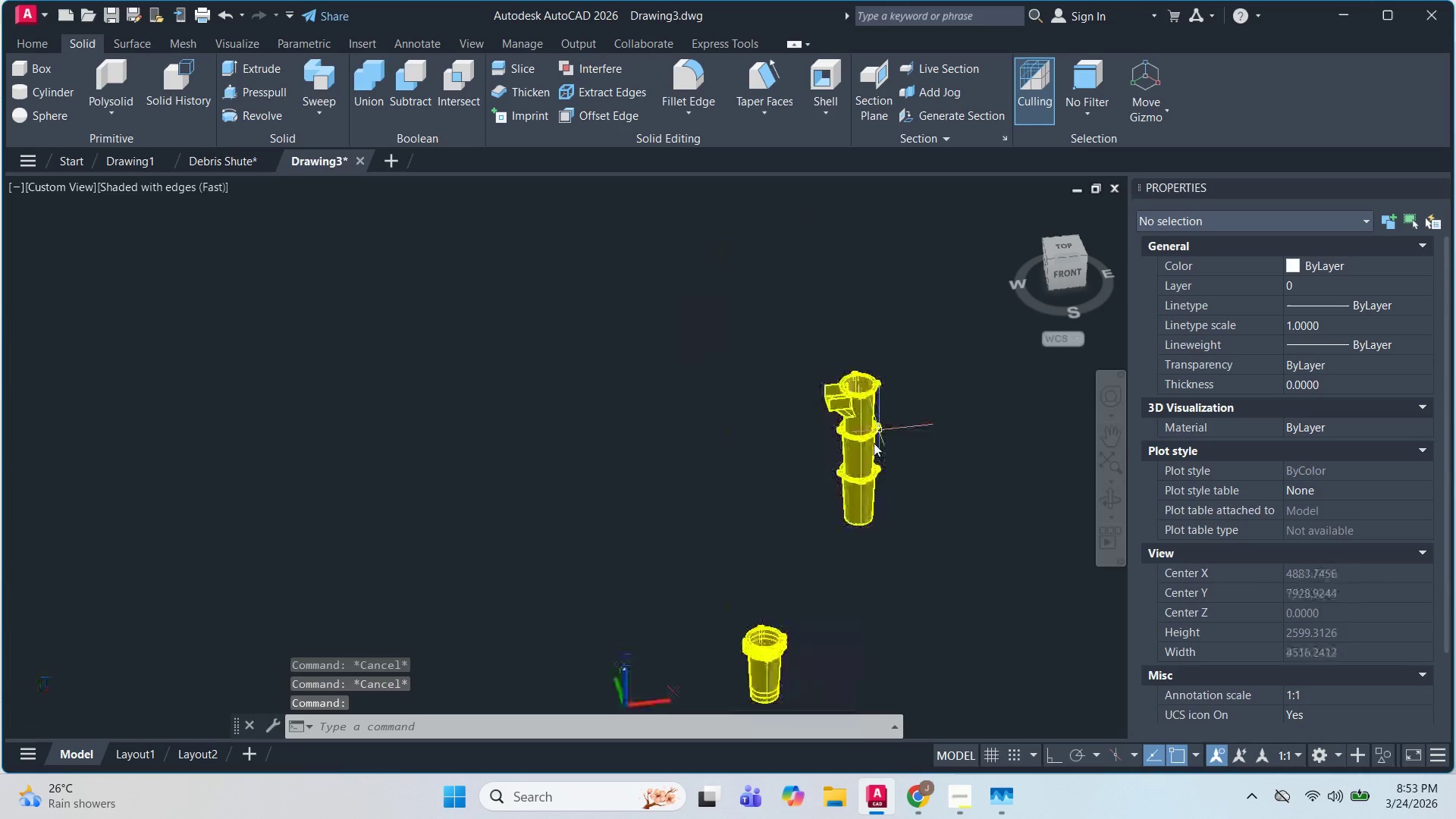 
key(Escape)
 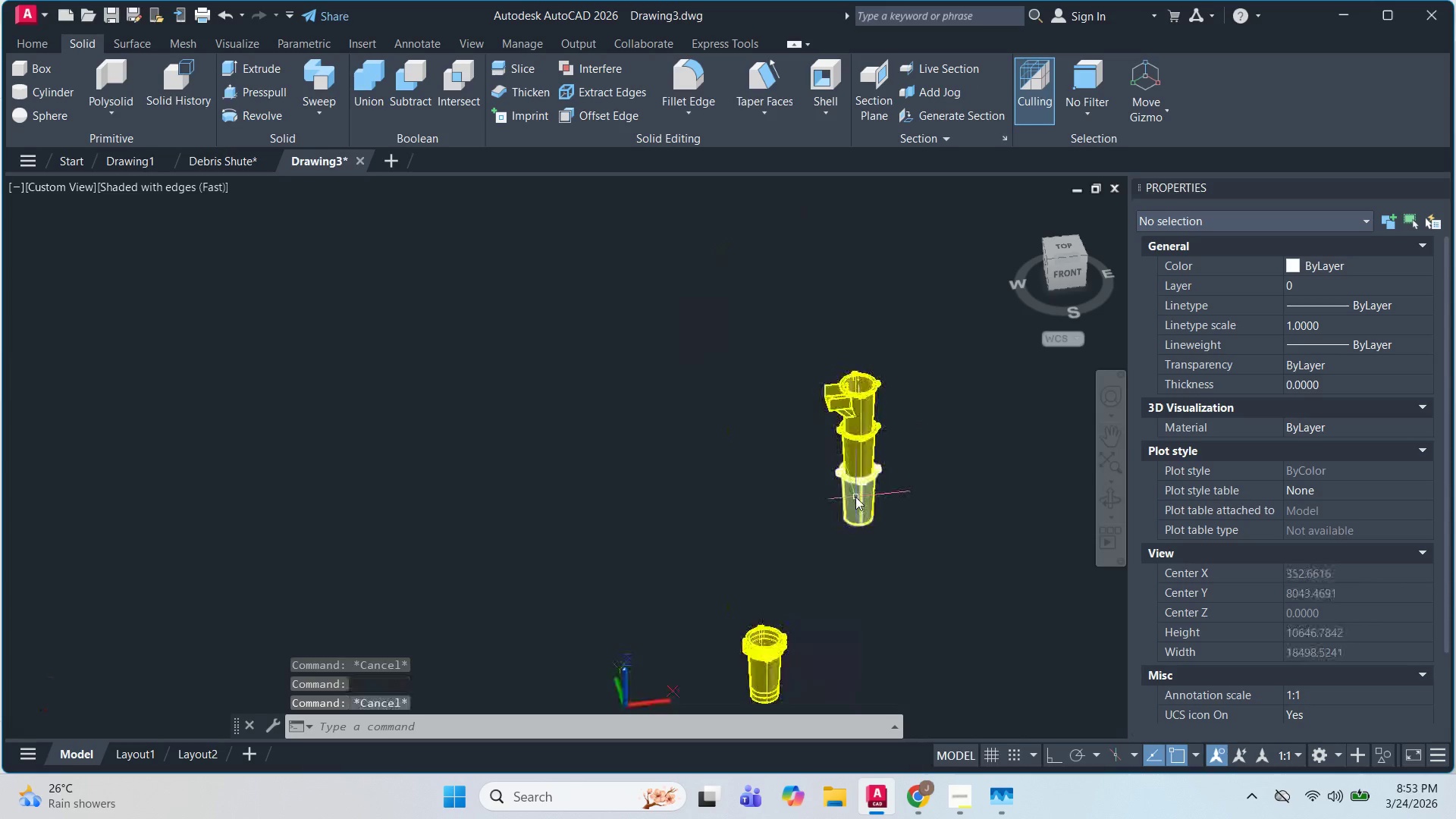 
key(Escape)
 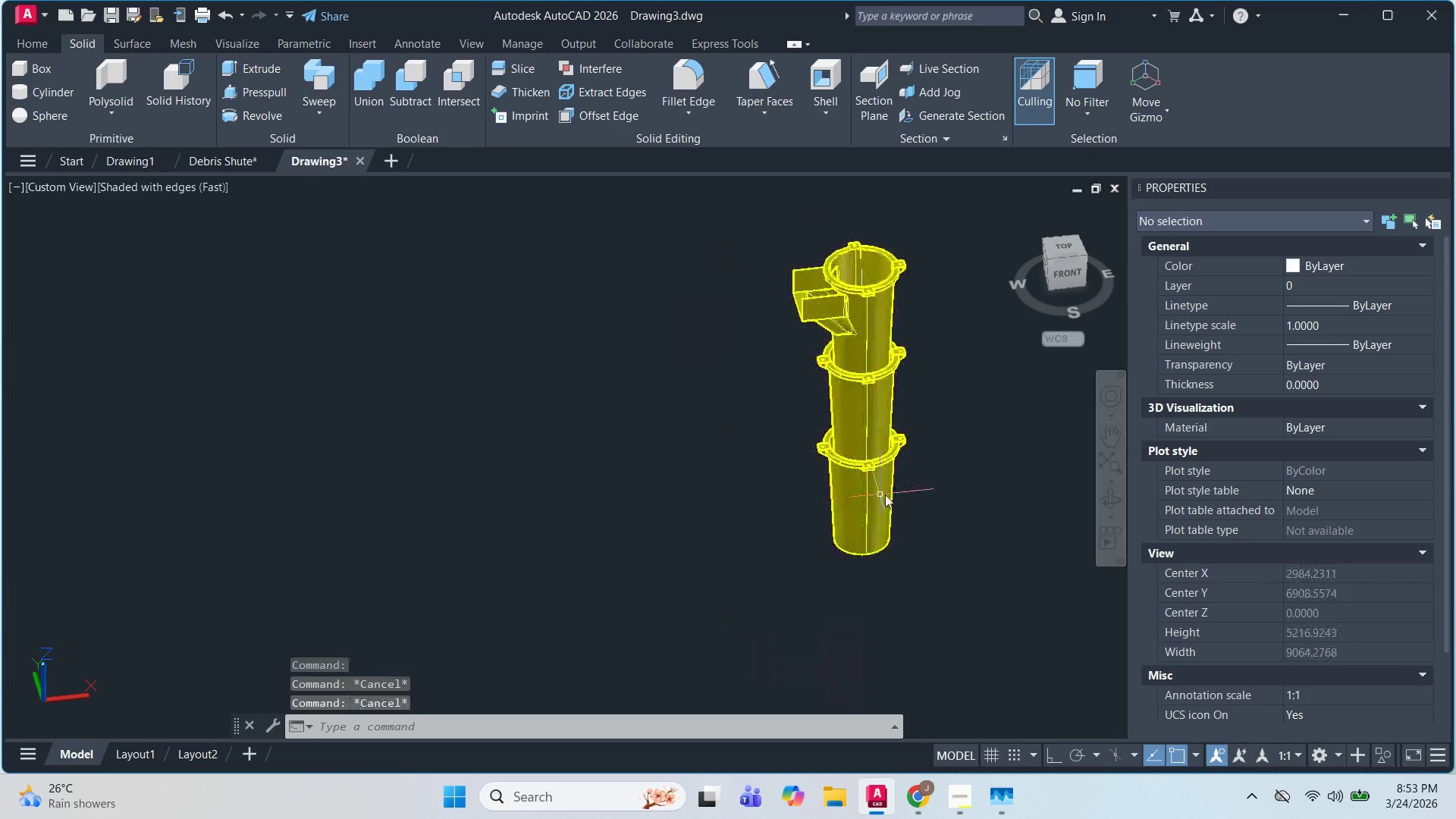 
hold_key(key=ShiftLeft, duration=0.67)
 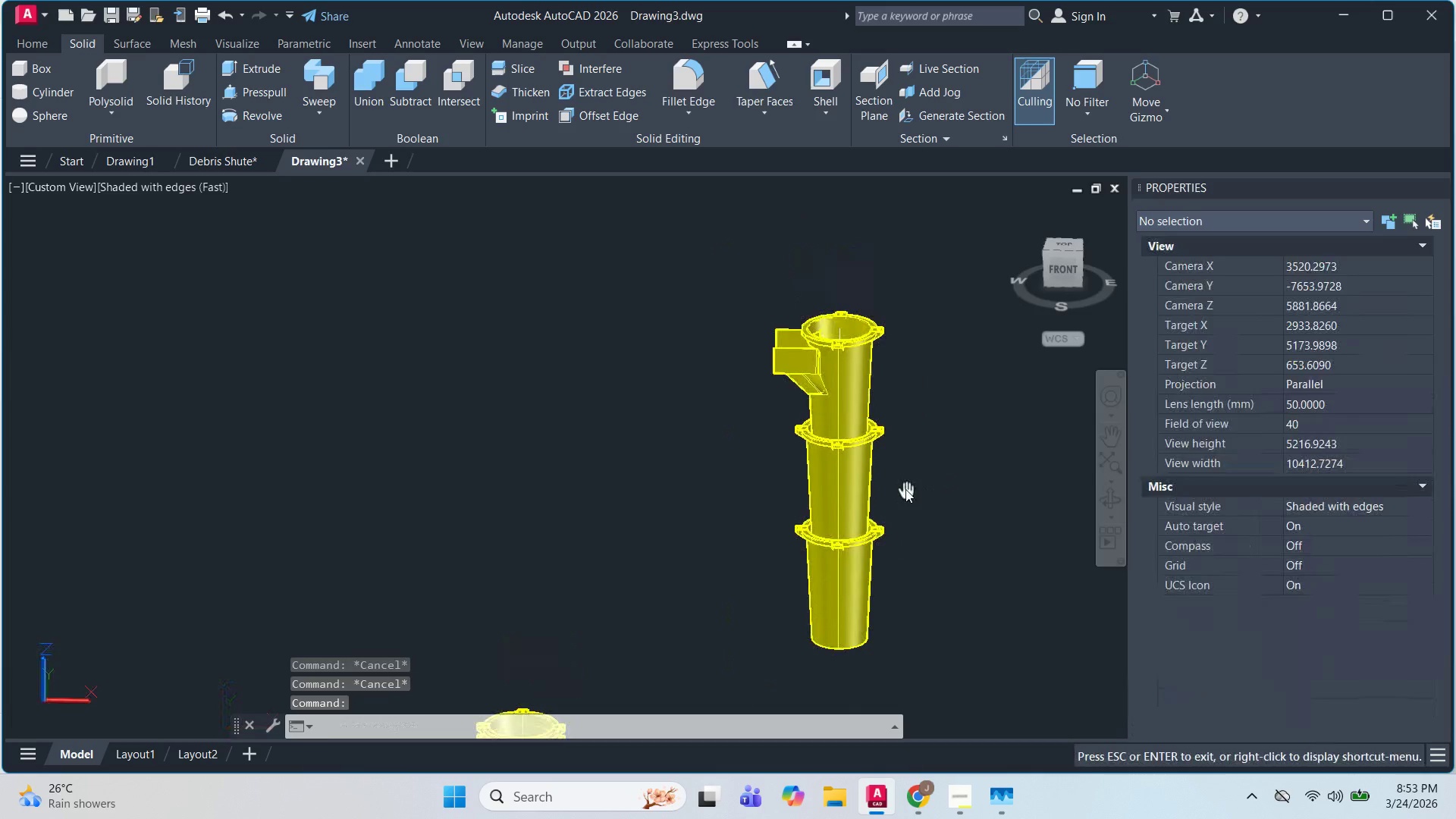 
scroll: coordinate [855, 497], scroll_direction: down, amount: 1.0
 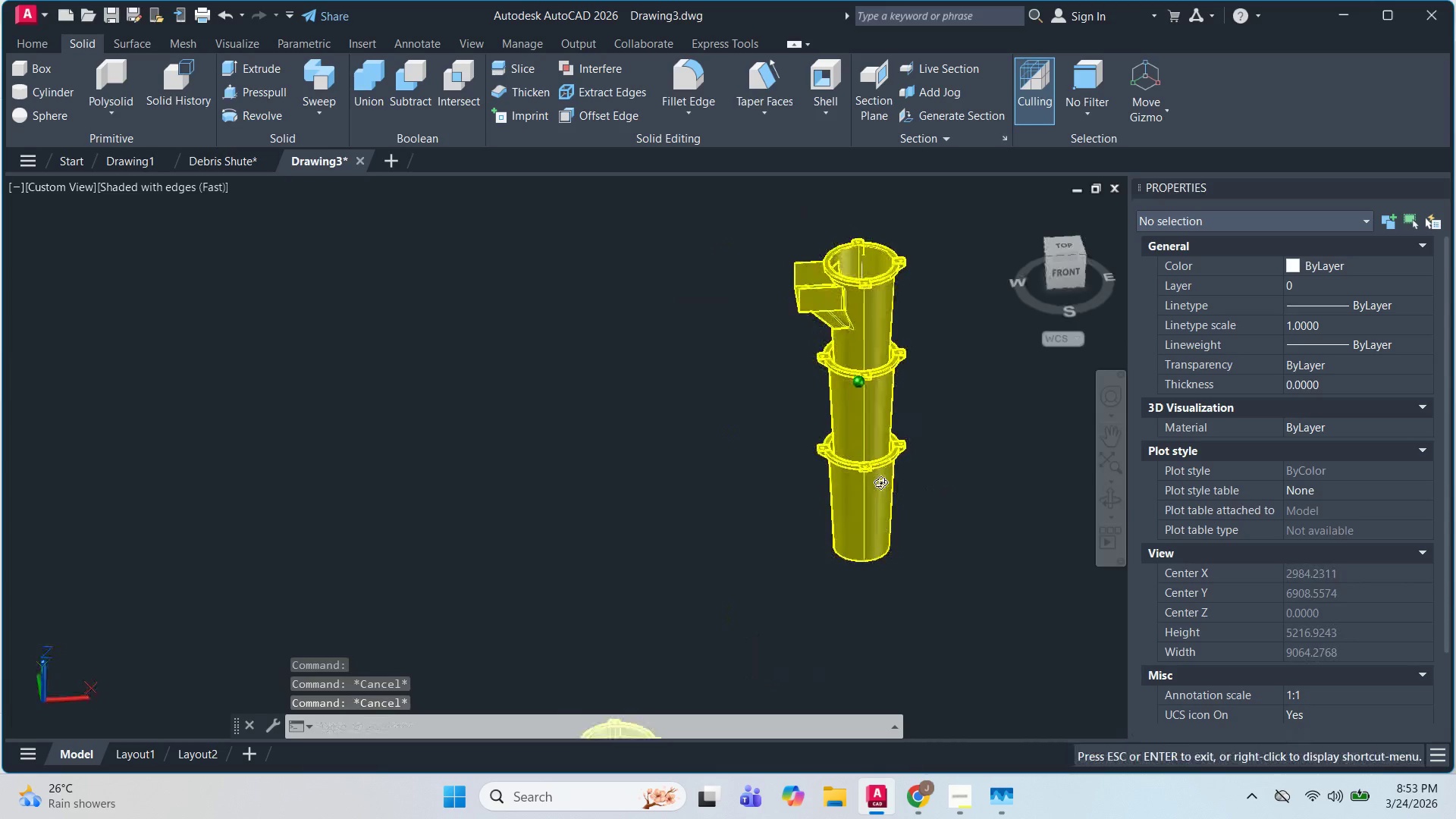 
left_click([960, 814])